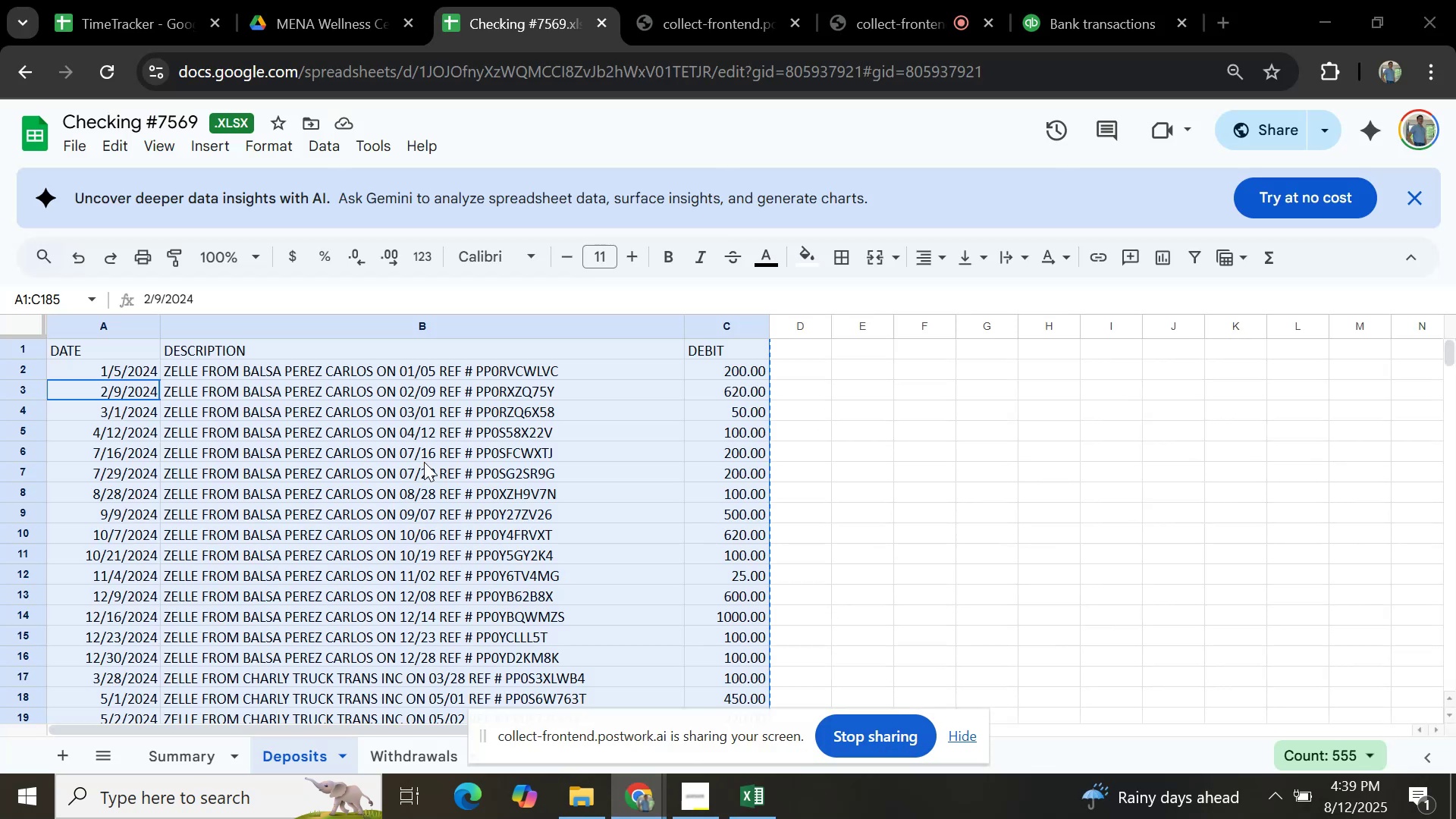 
left_click([347, 440])
 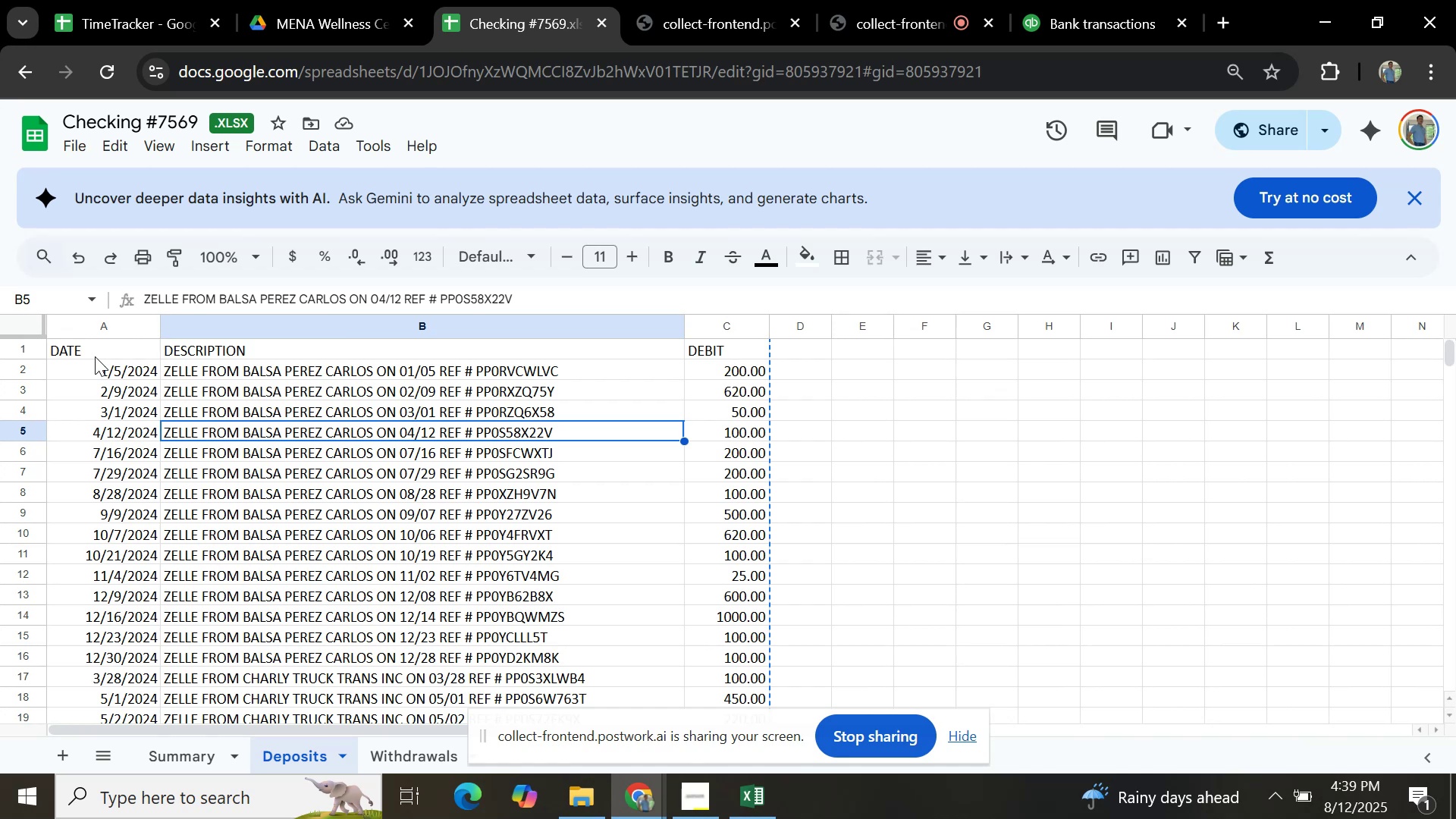 
left_click([96, 356])
 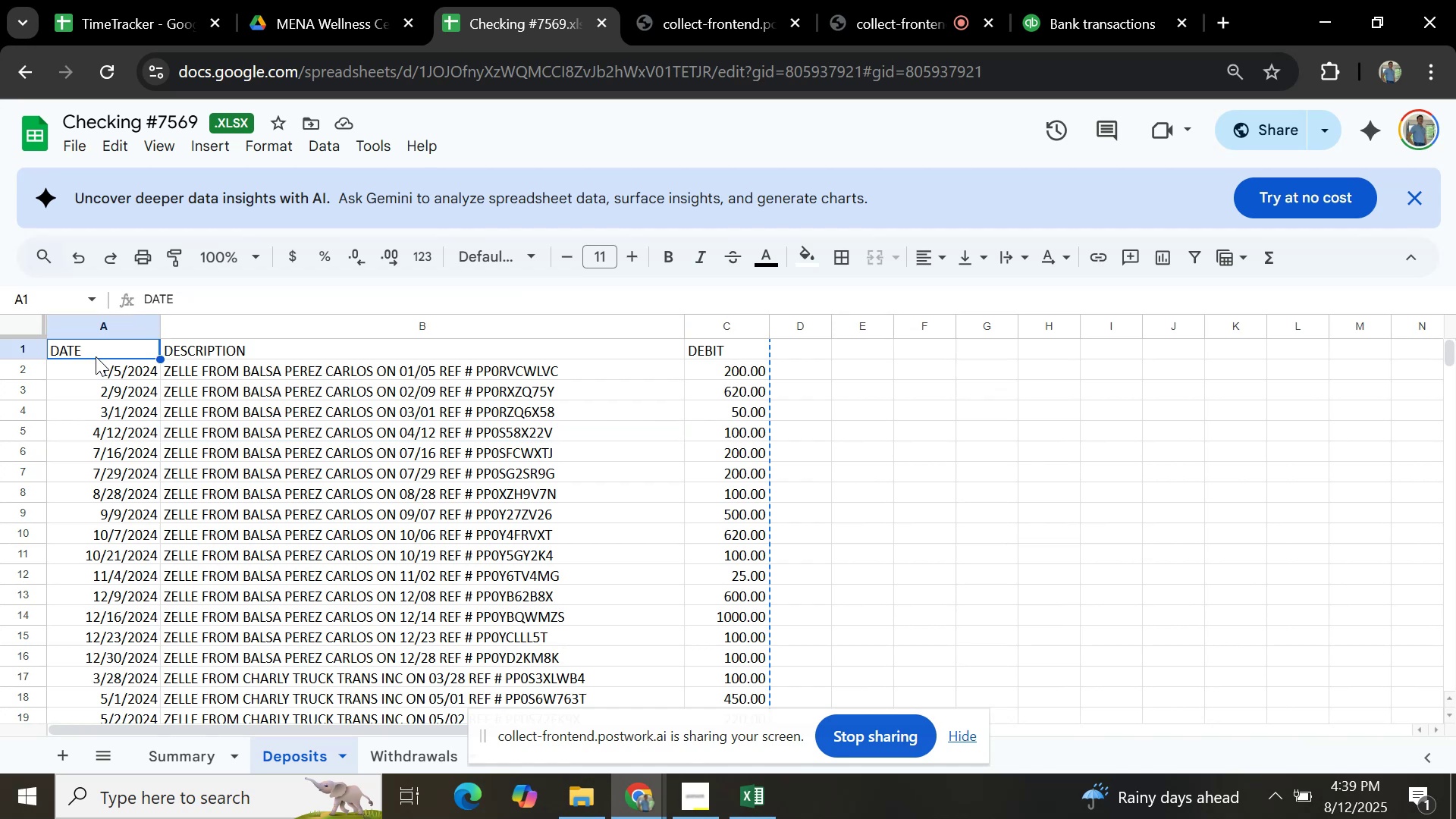 
key(Control+A)
 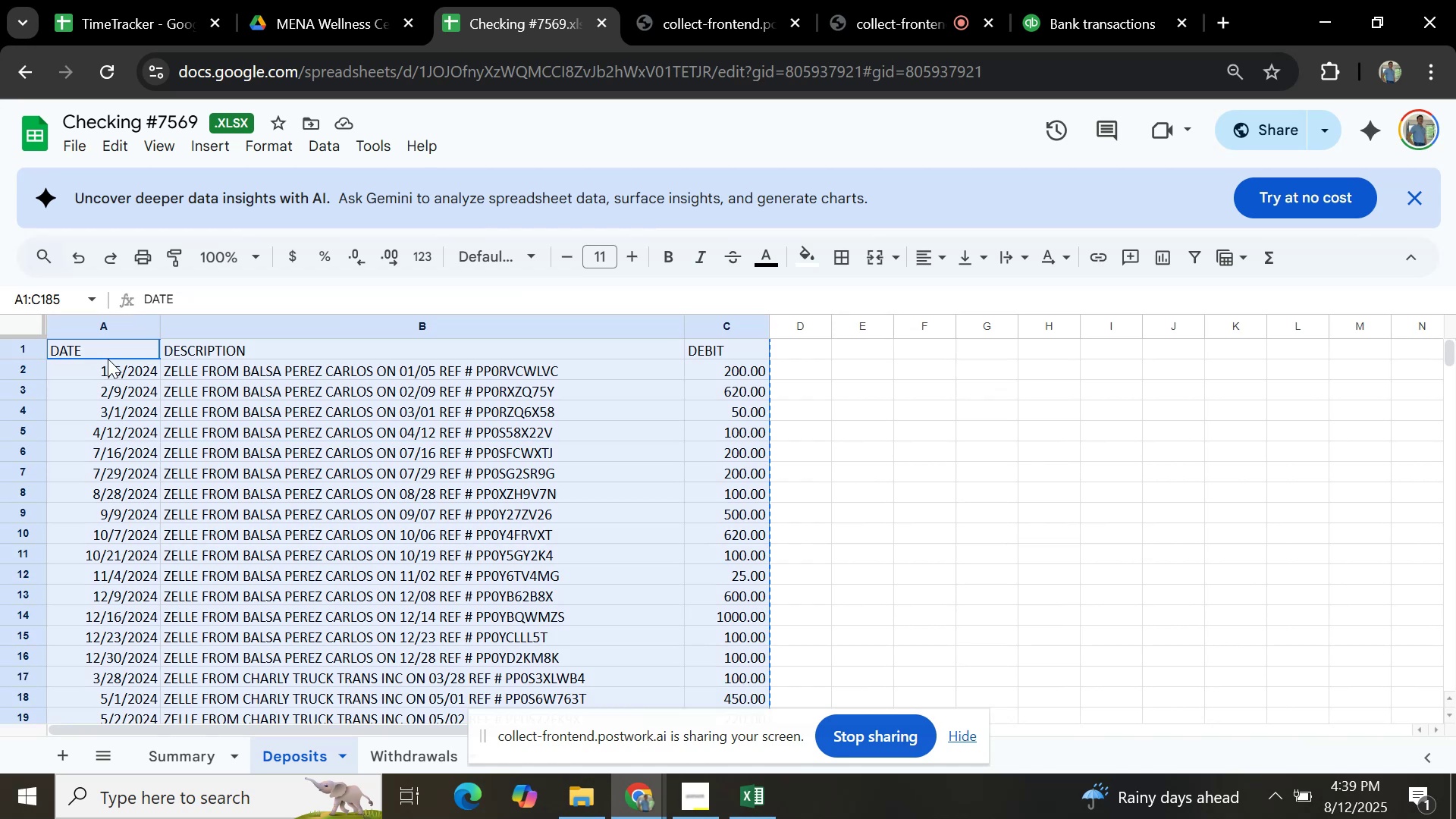 
key(Control+C)
 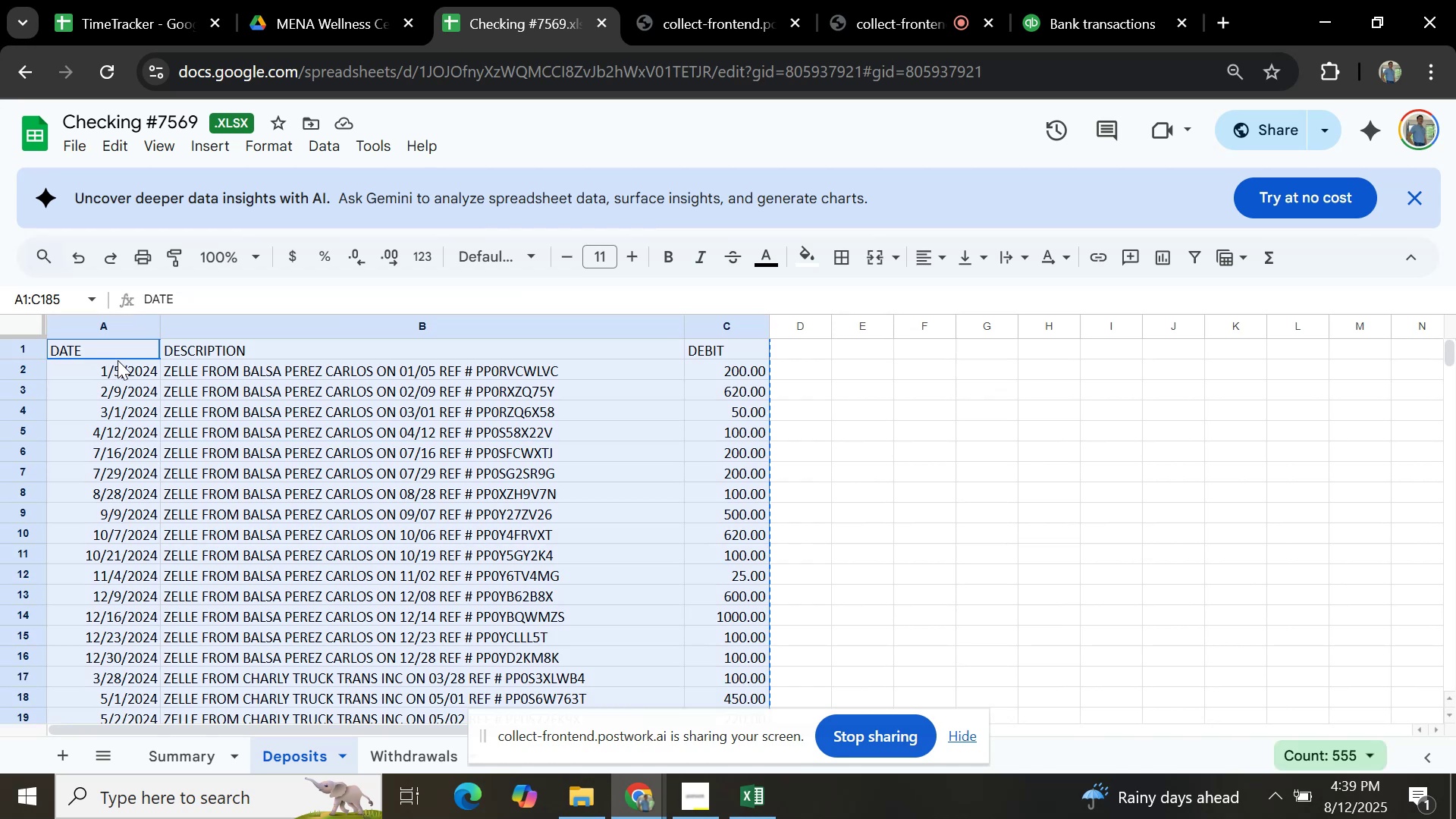 
key(Alt+Tab)
 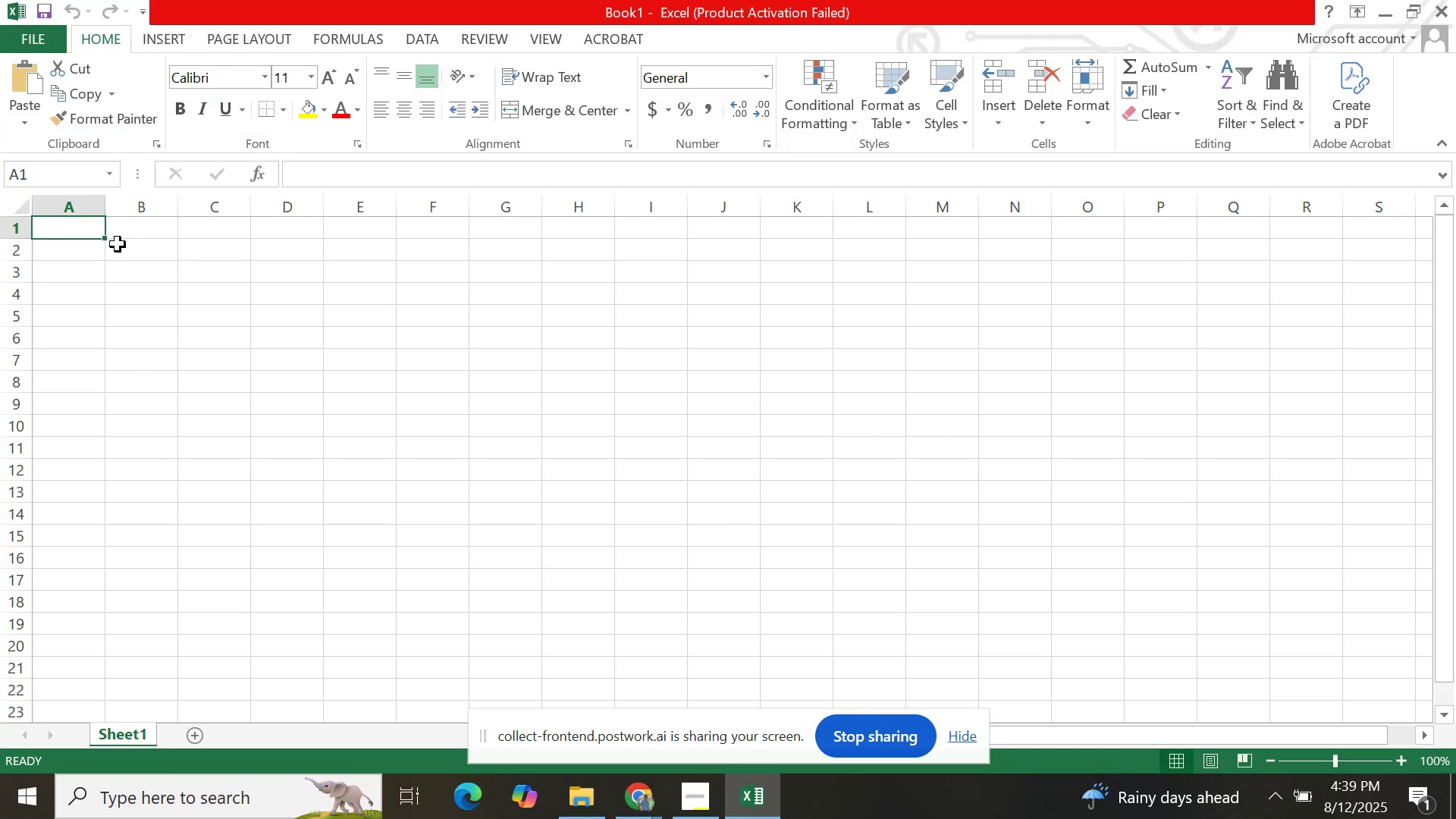 
key(Control+V)
 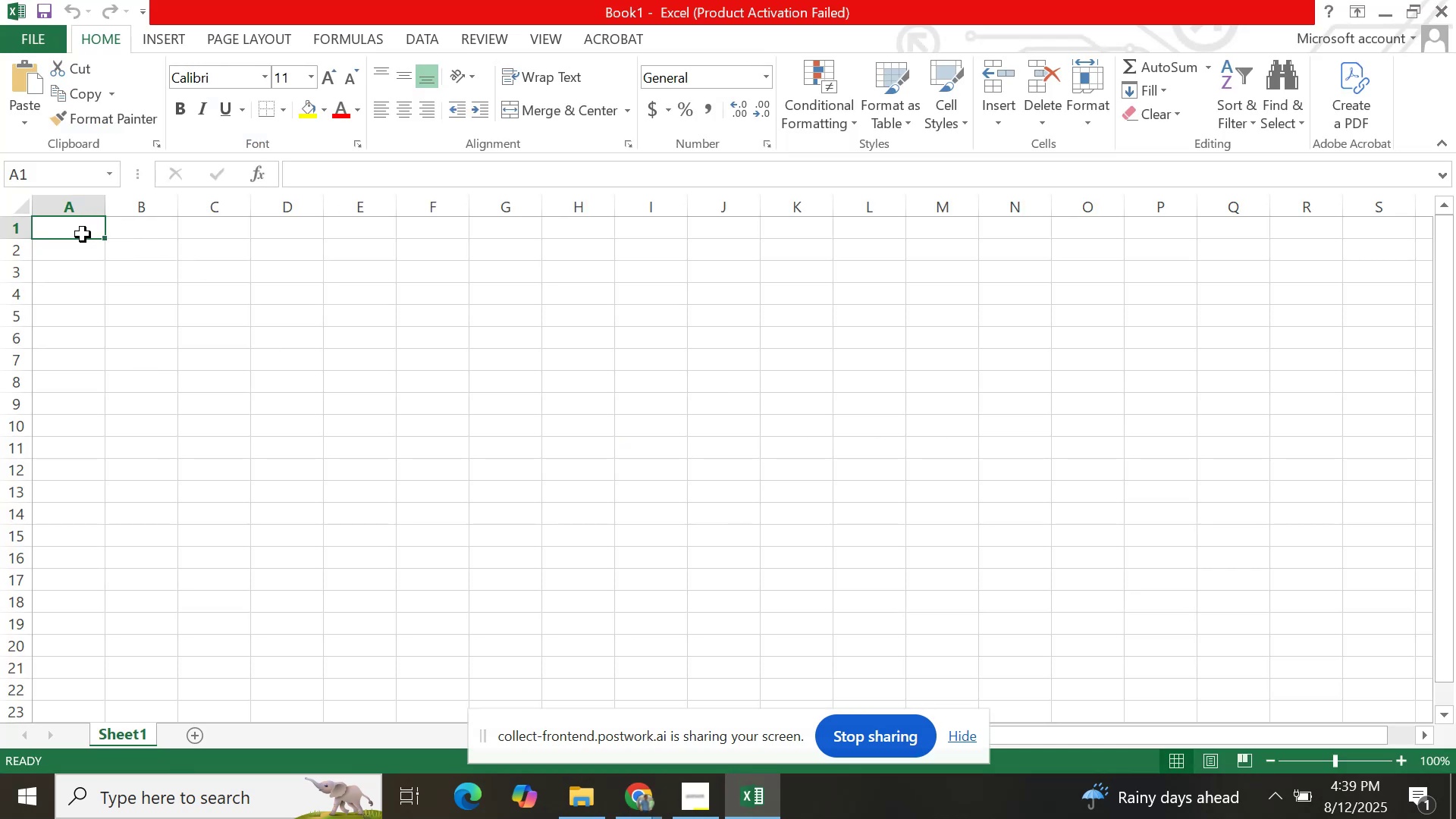 
right_click([83, 239])
 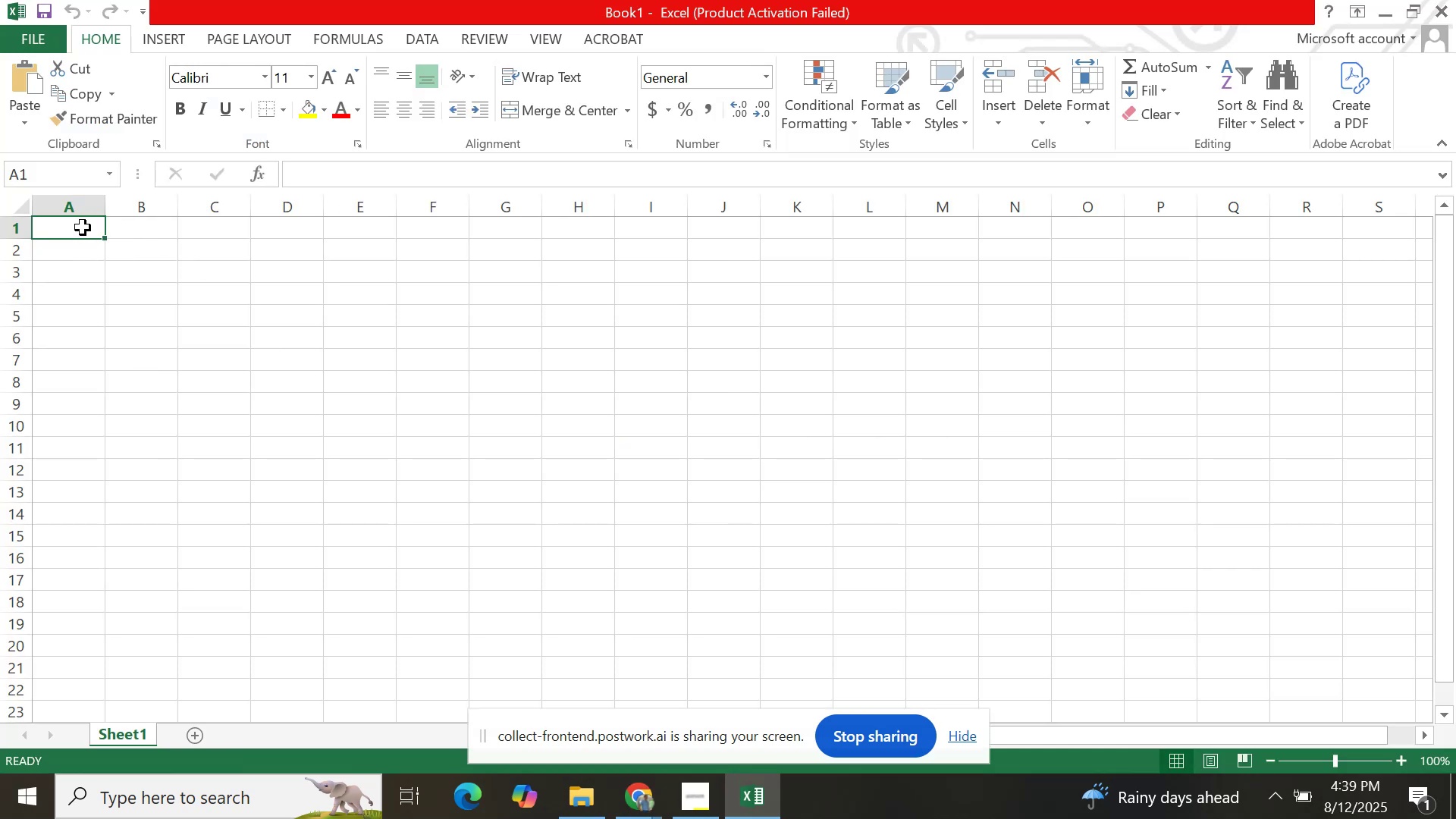 
right_click([83, 228])
 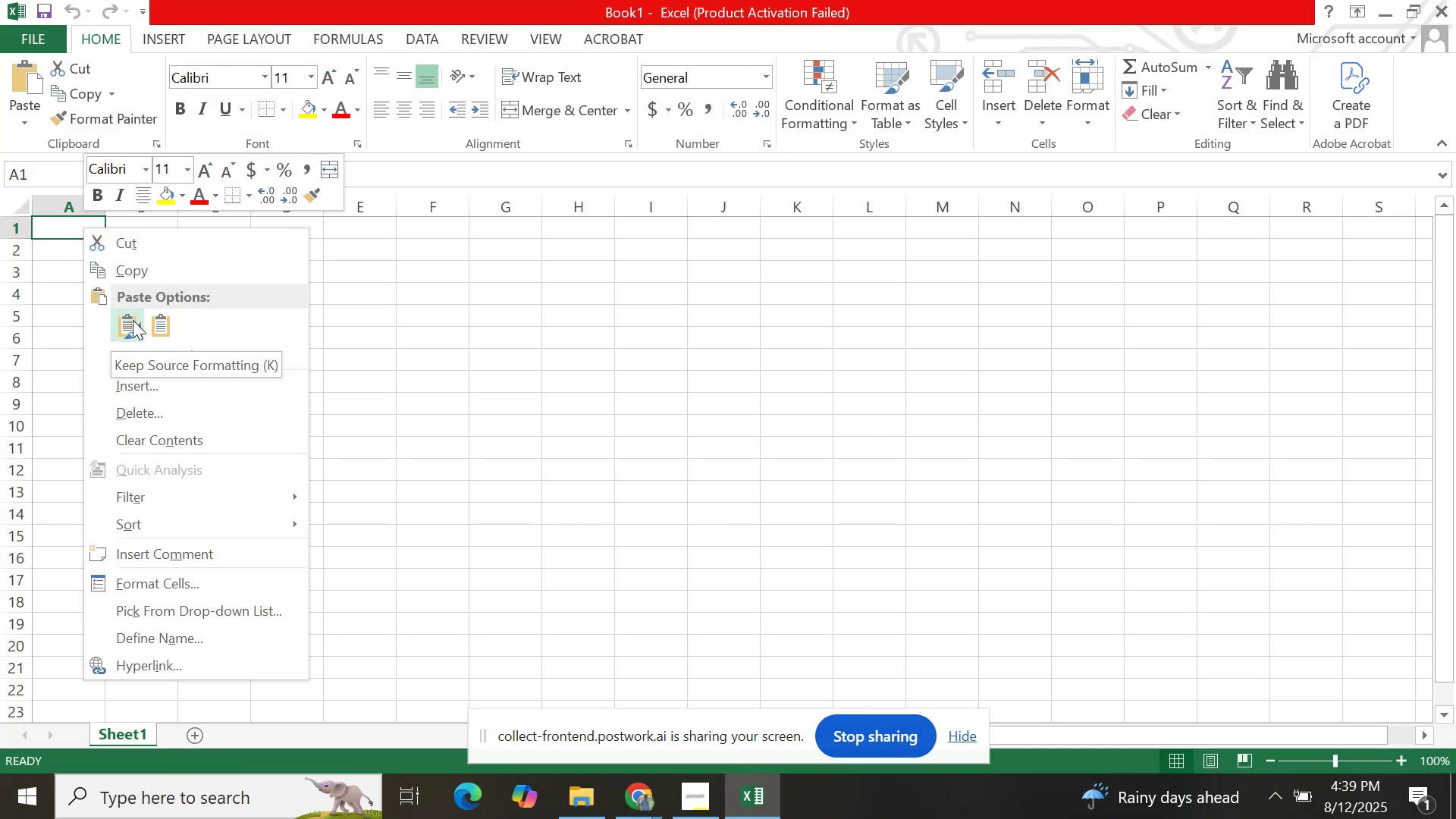 
left_click([406, 354])
 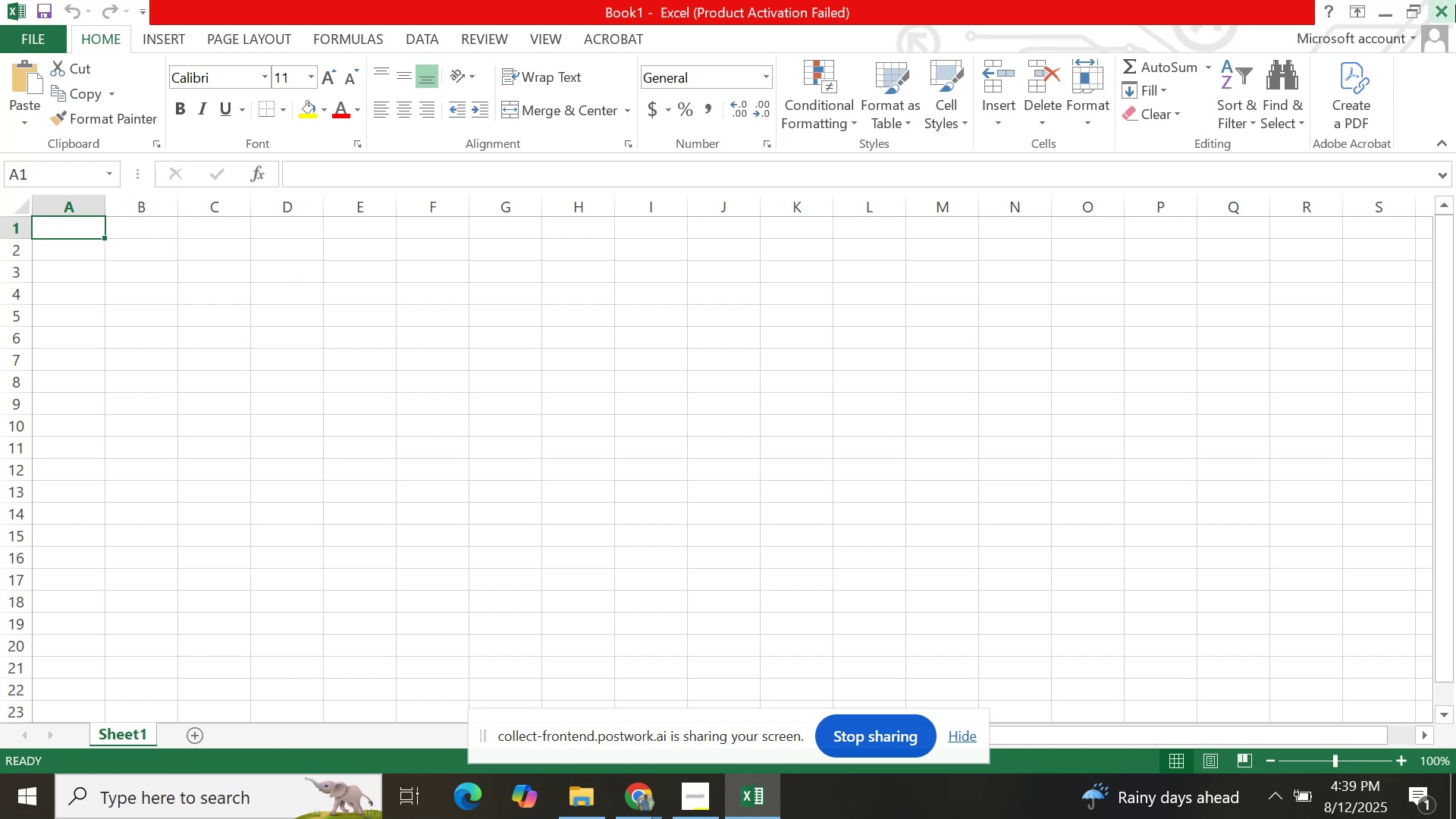 
left_click([1455, 5])
 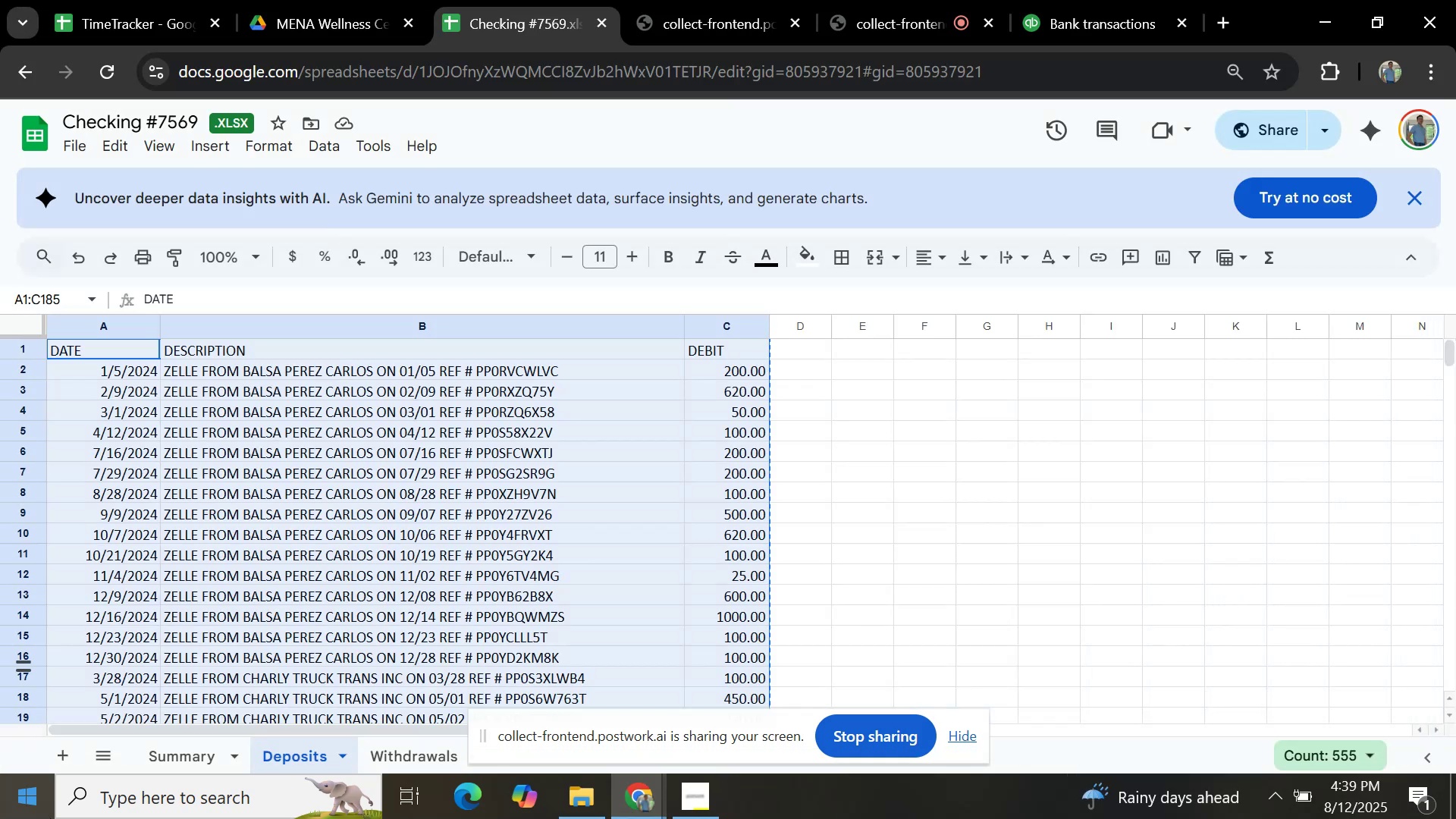 
left_click([190, 799])
 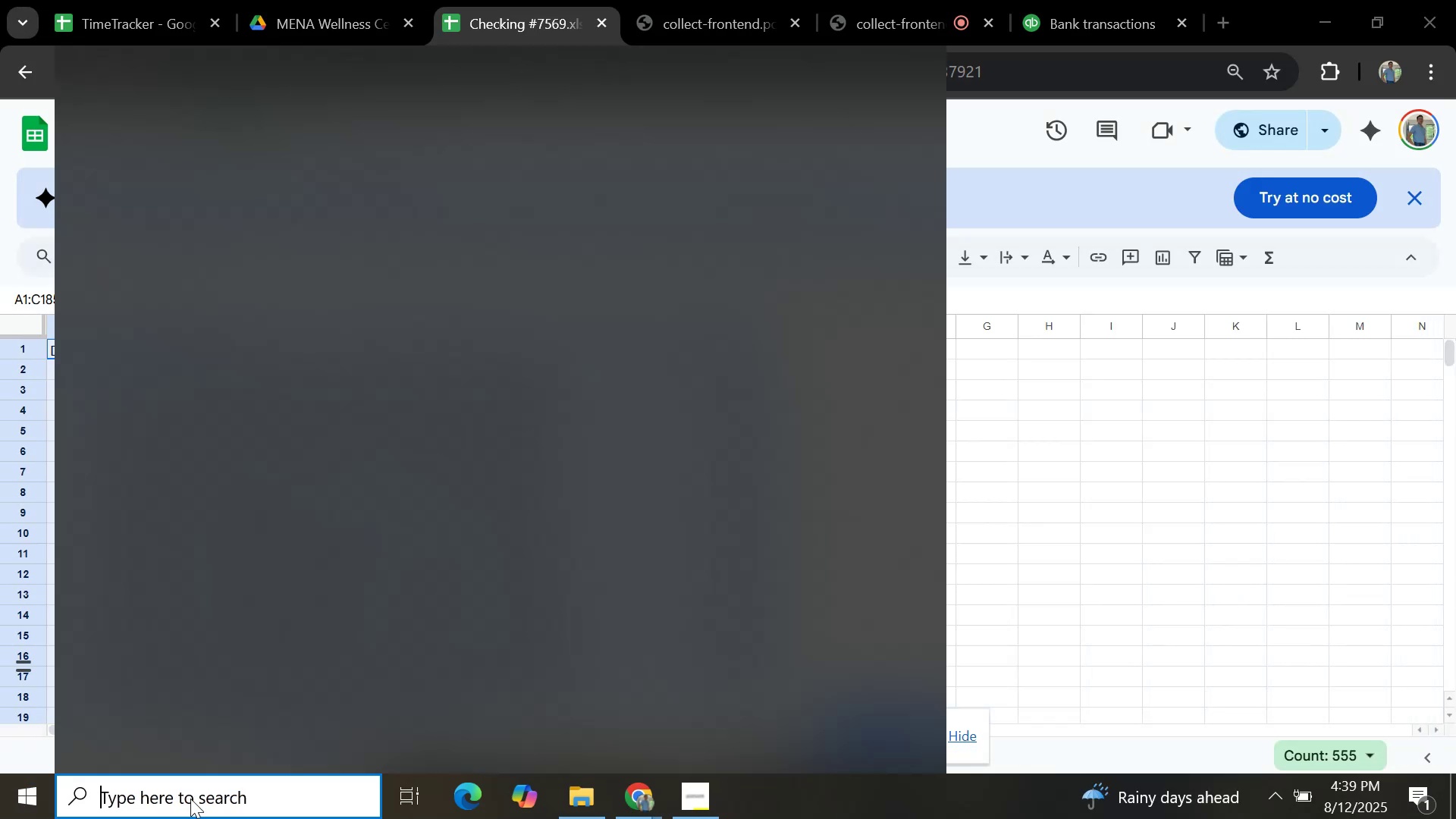 
type(ex)
 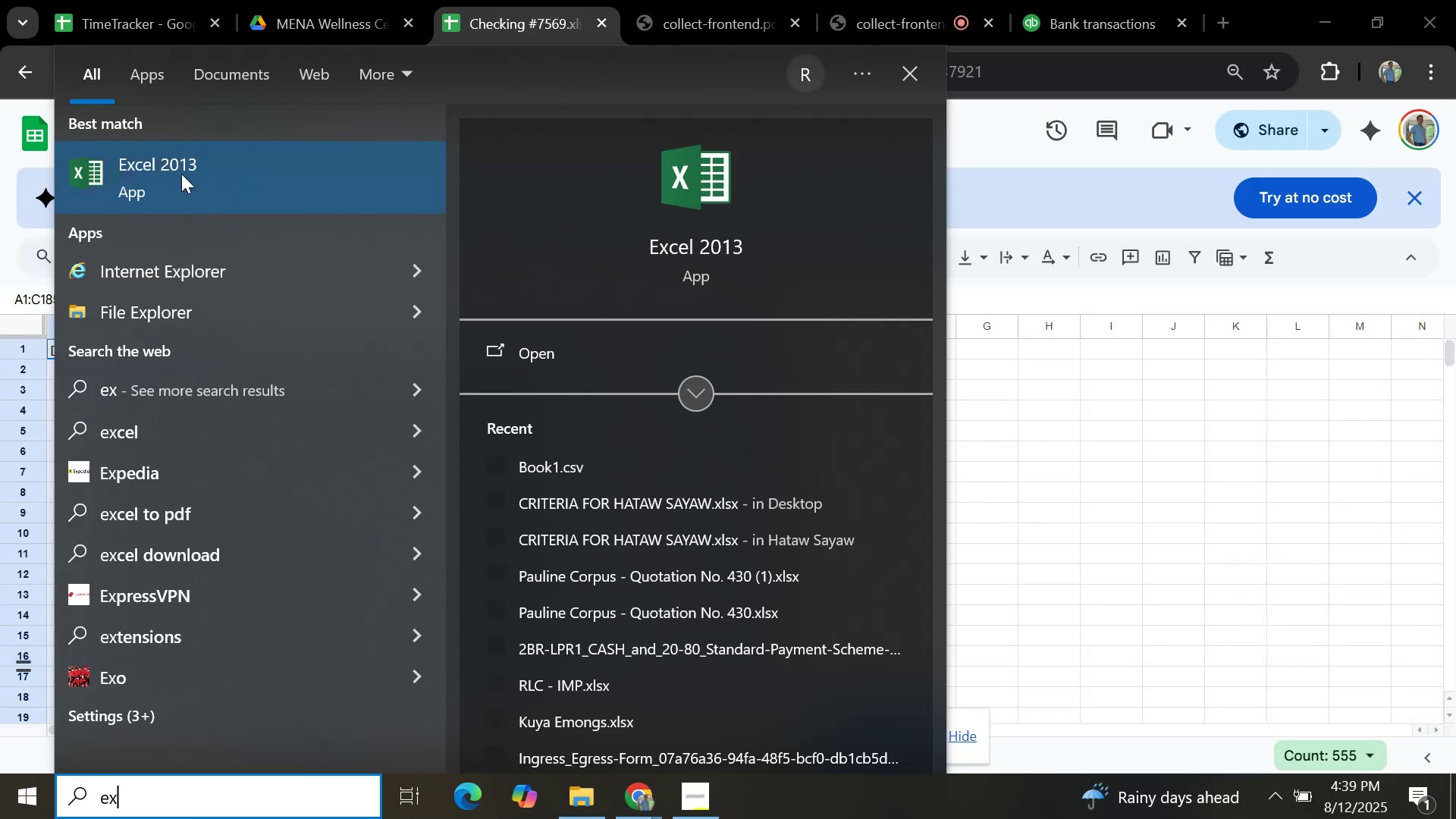 
left_click([182, 165])
 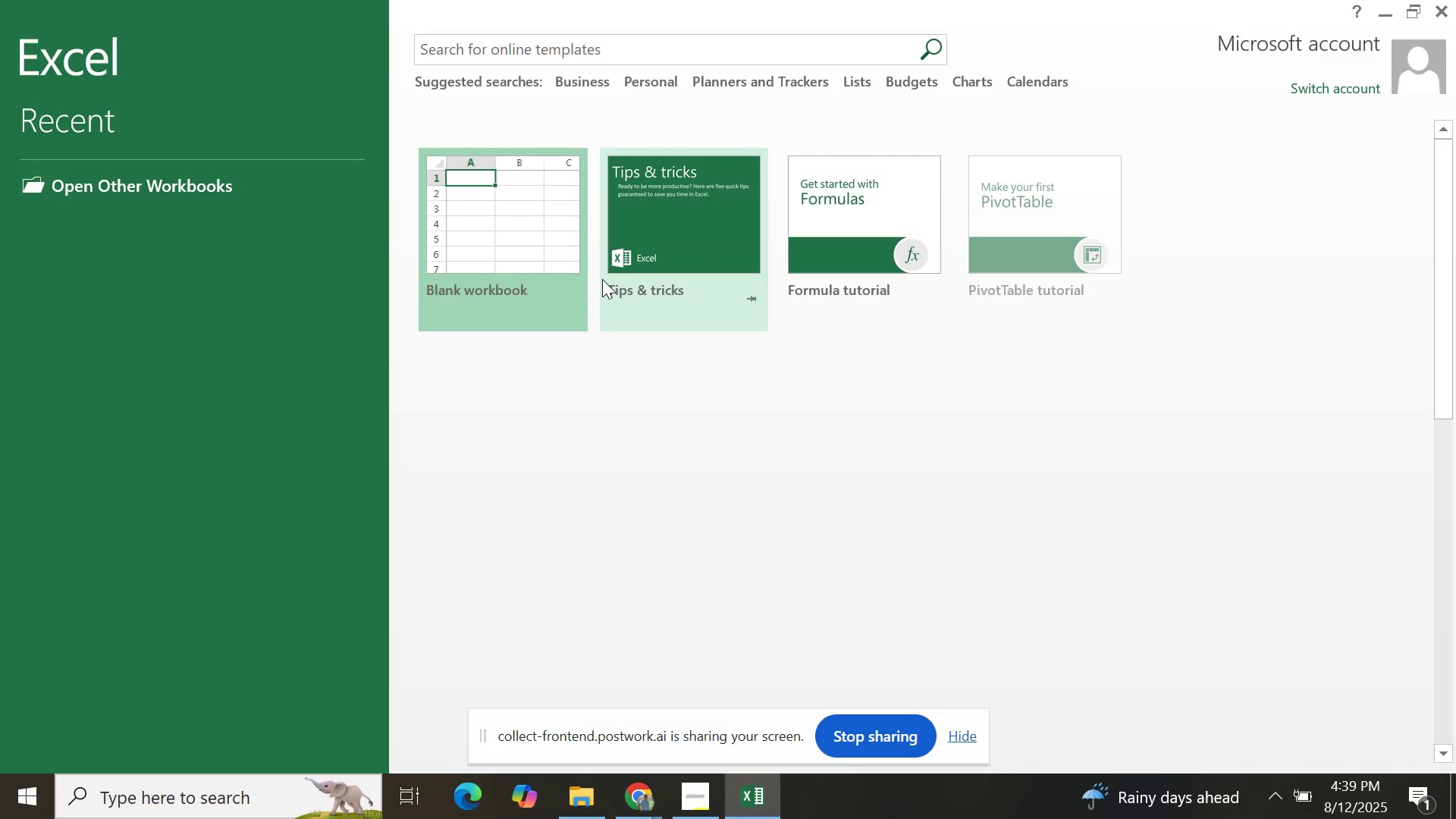 
left_click([475, 243])
 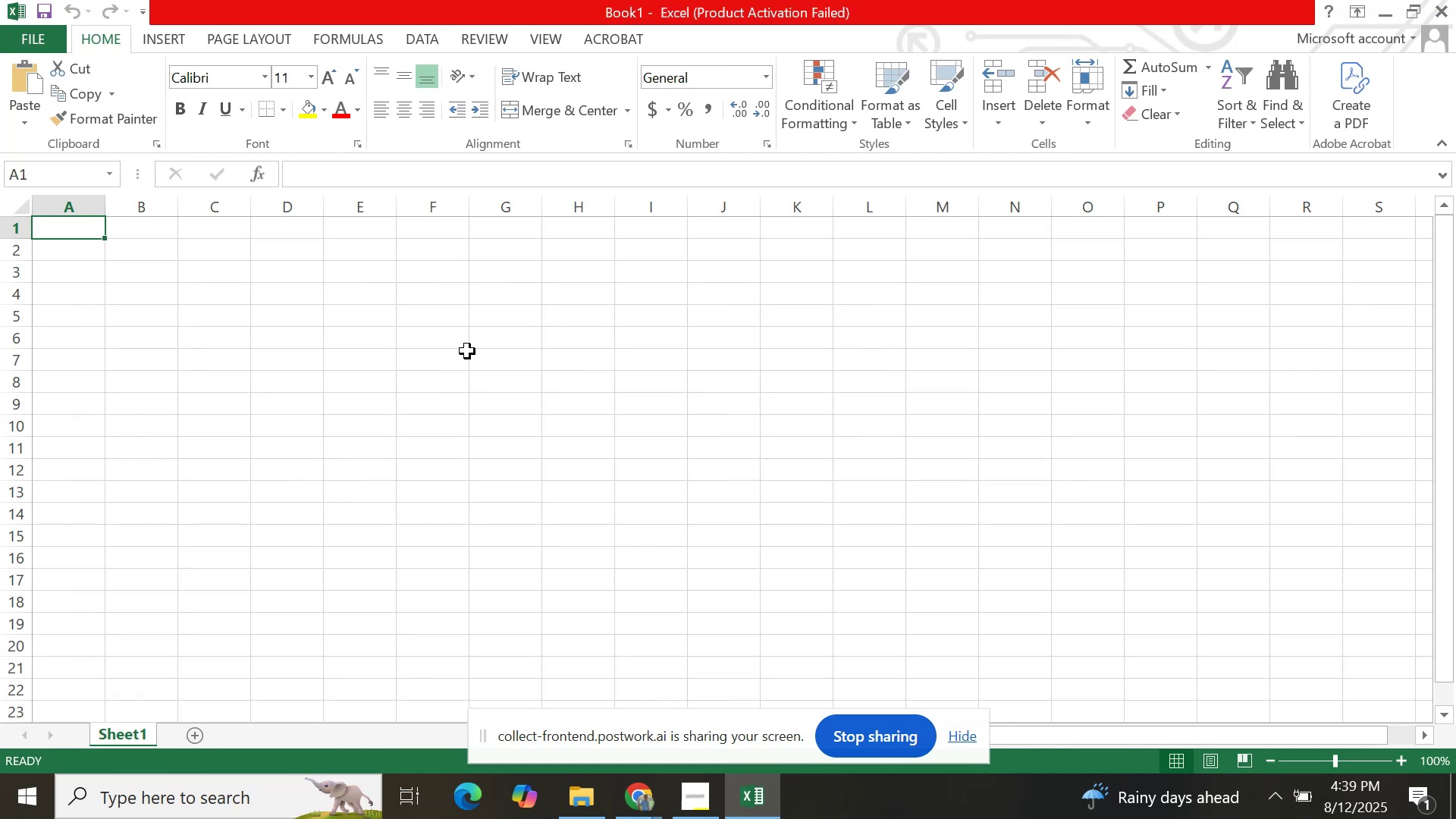 
hold_key(key=ControlLeft, duration=0.6)
 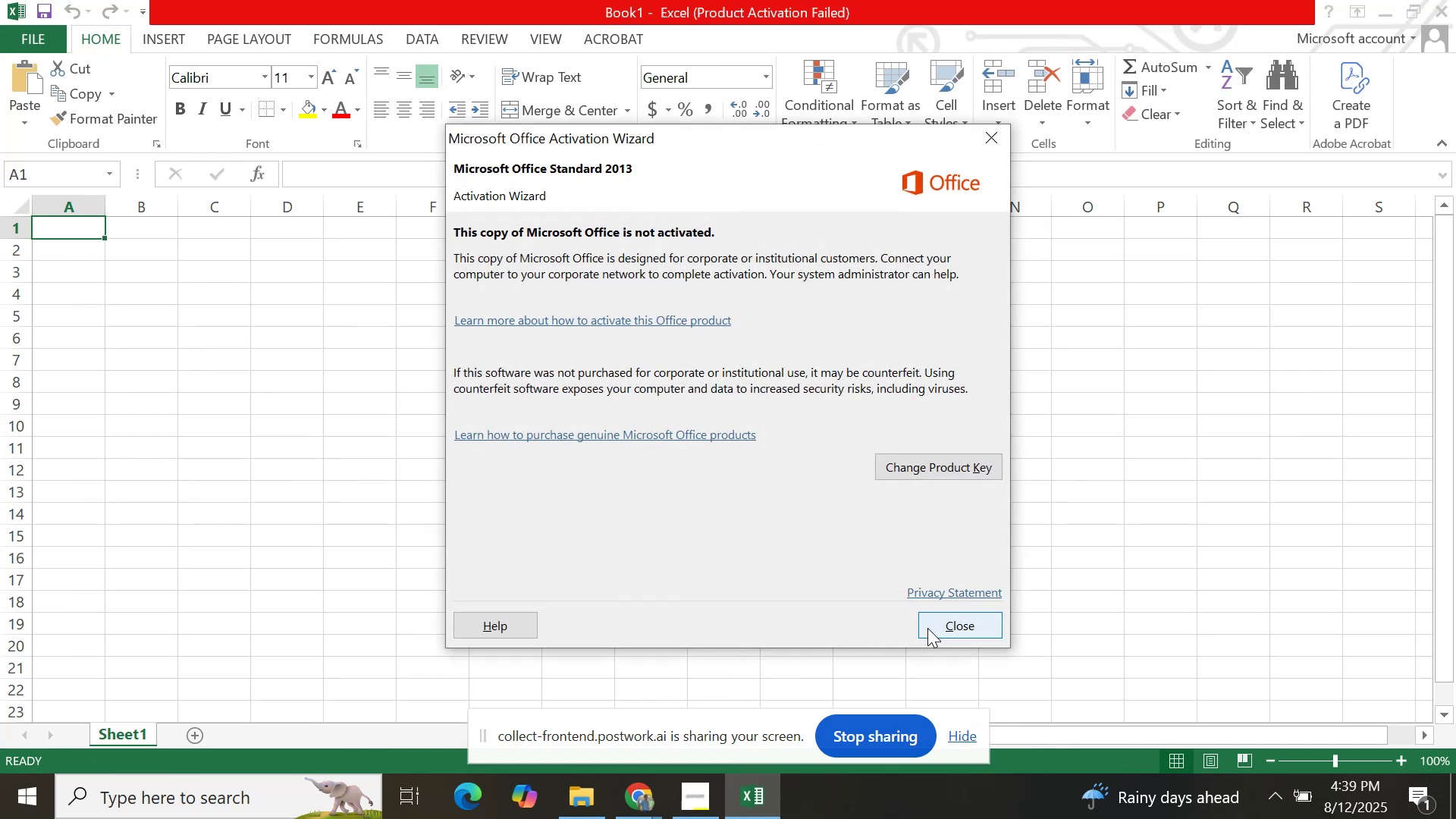 
left_click([933, 629])
 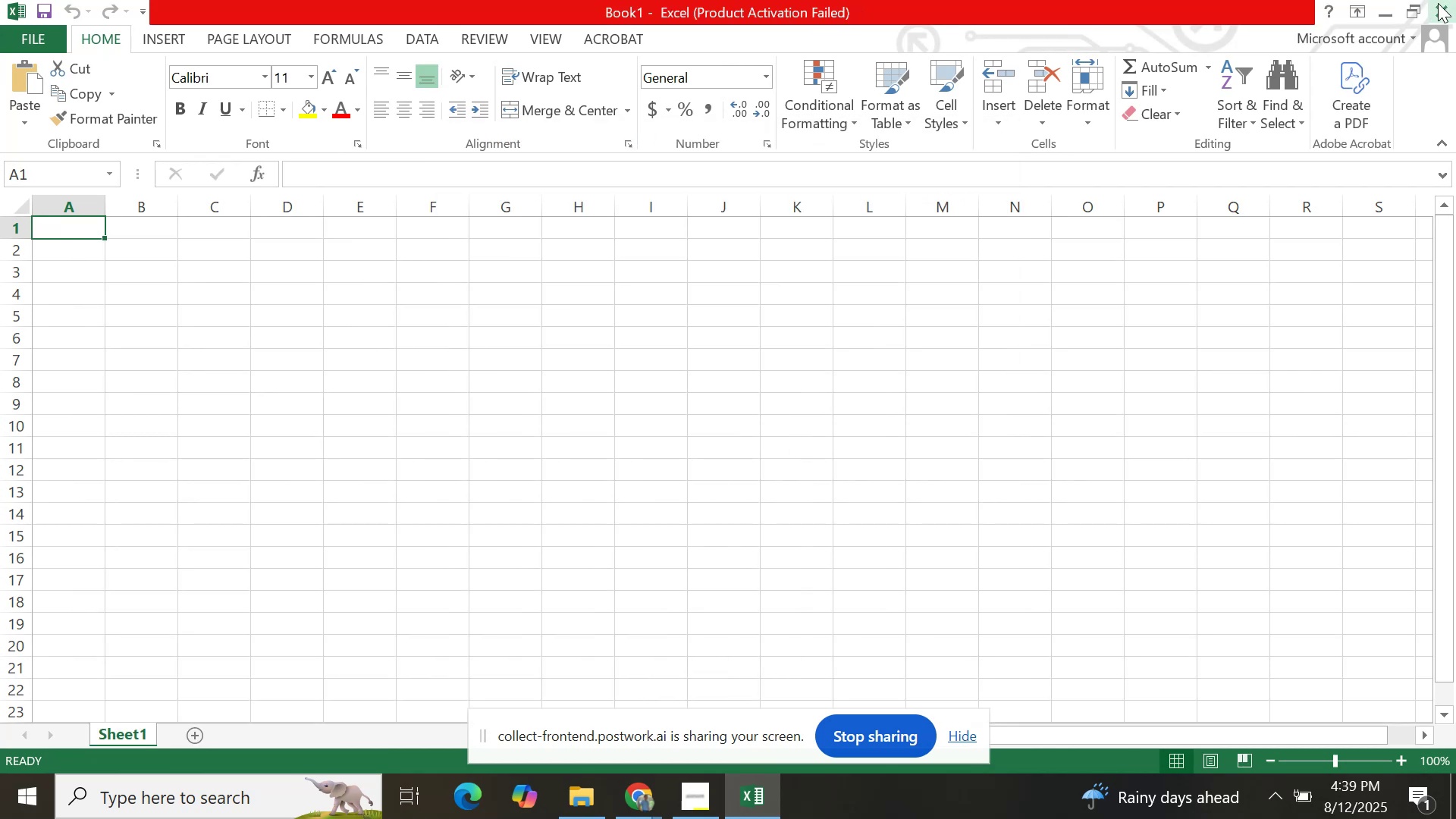 
key(Control+V)
 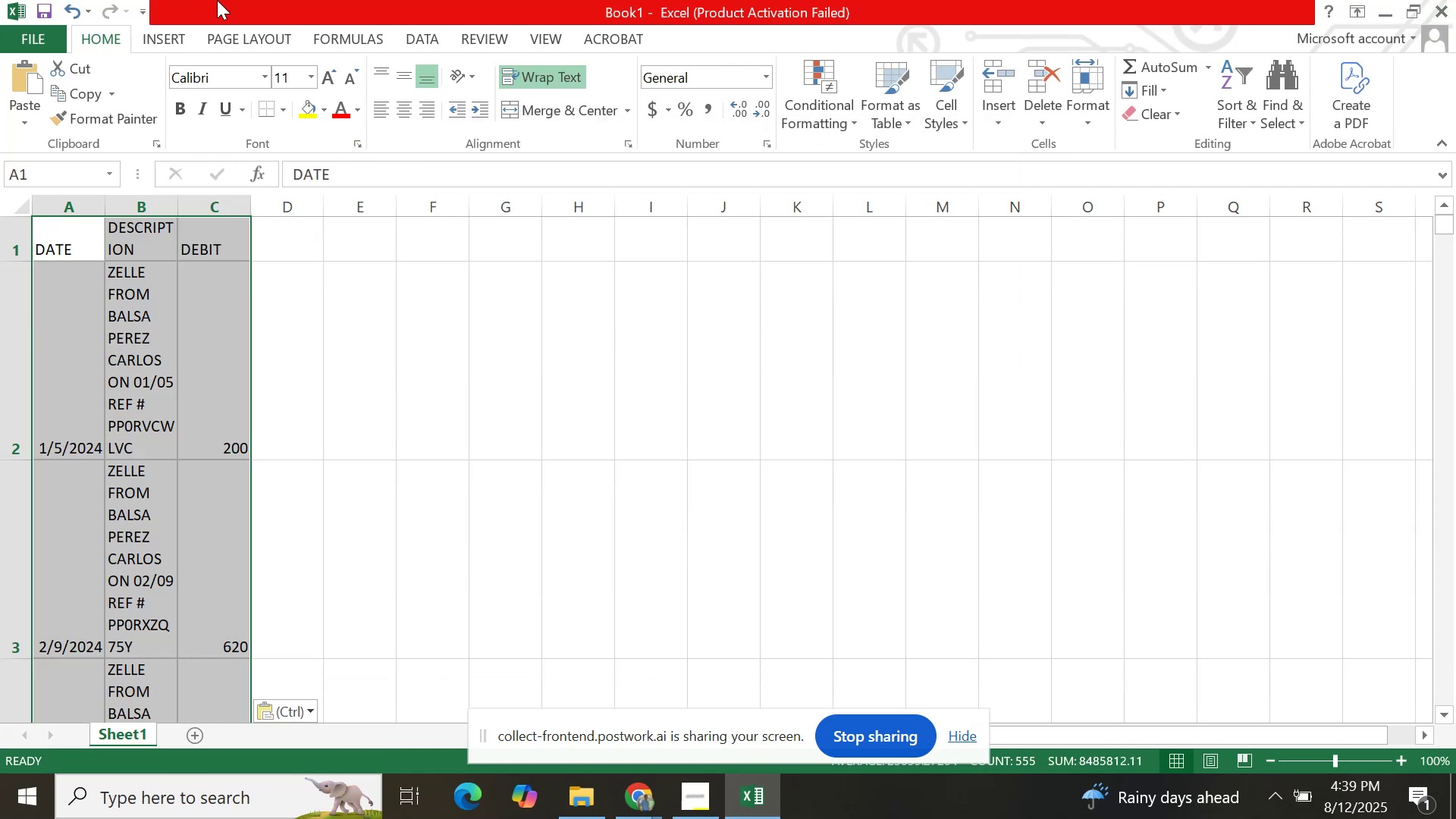 
left_click([43, 46])
 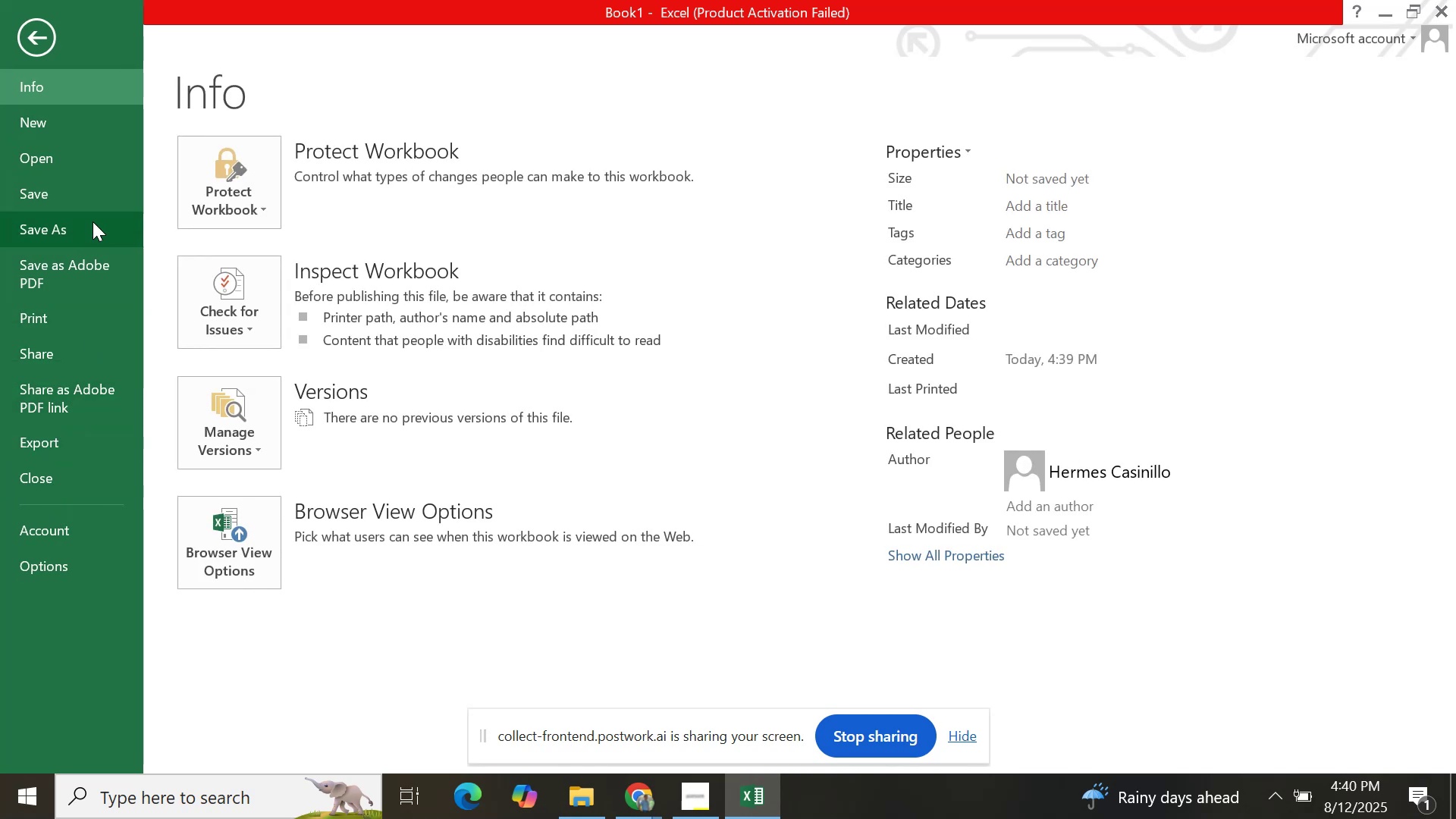 
left_click([92, 223])
 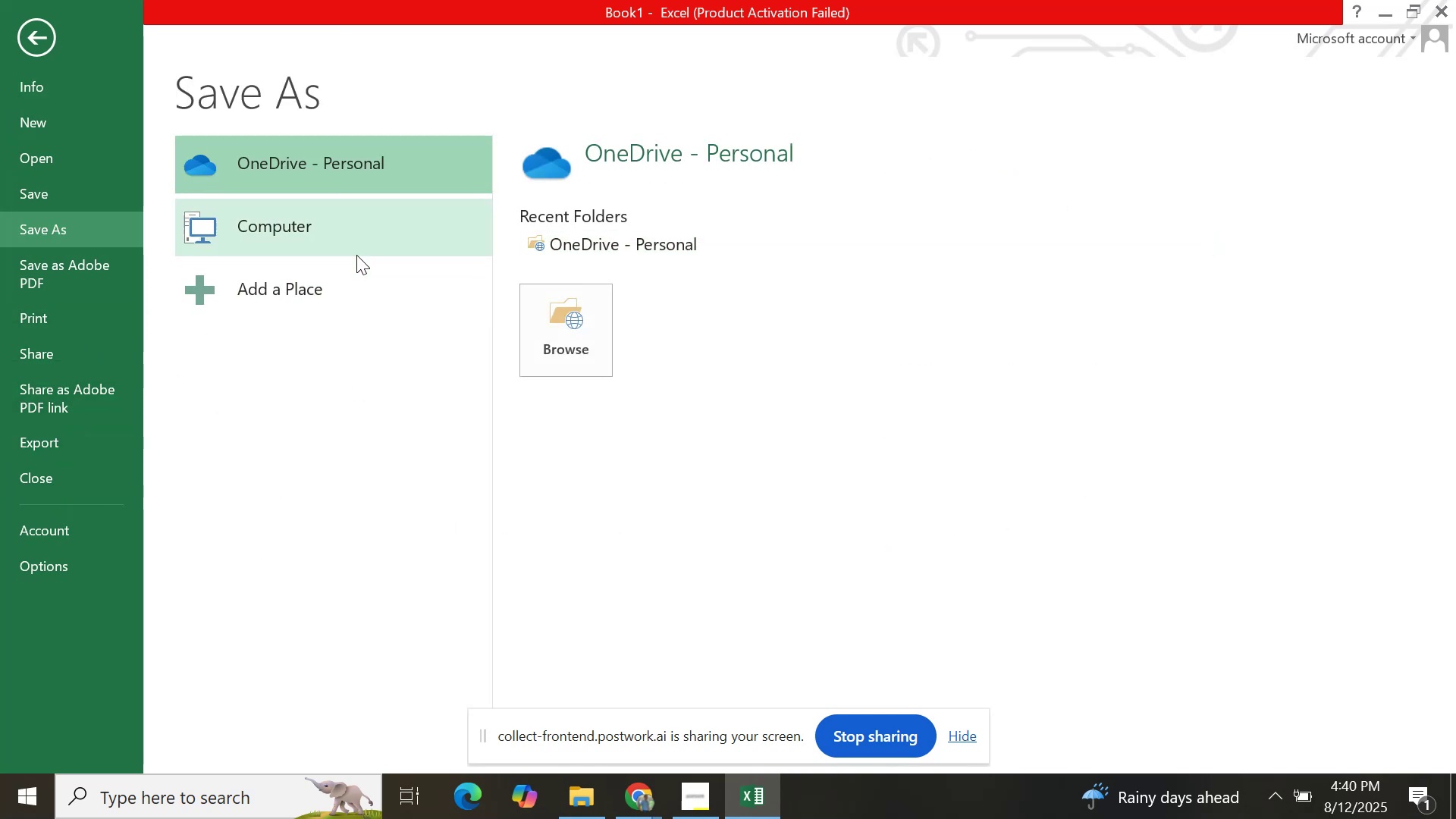 
left_click([362, 241])
 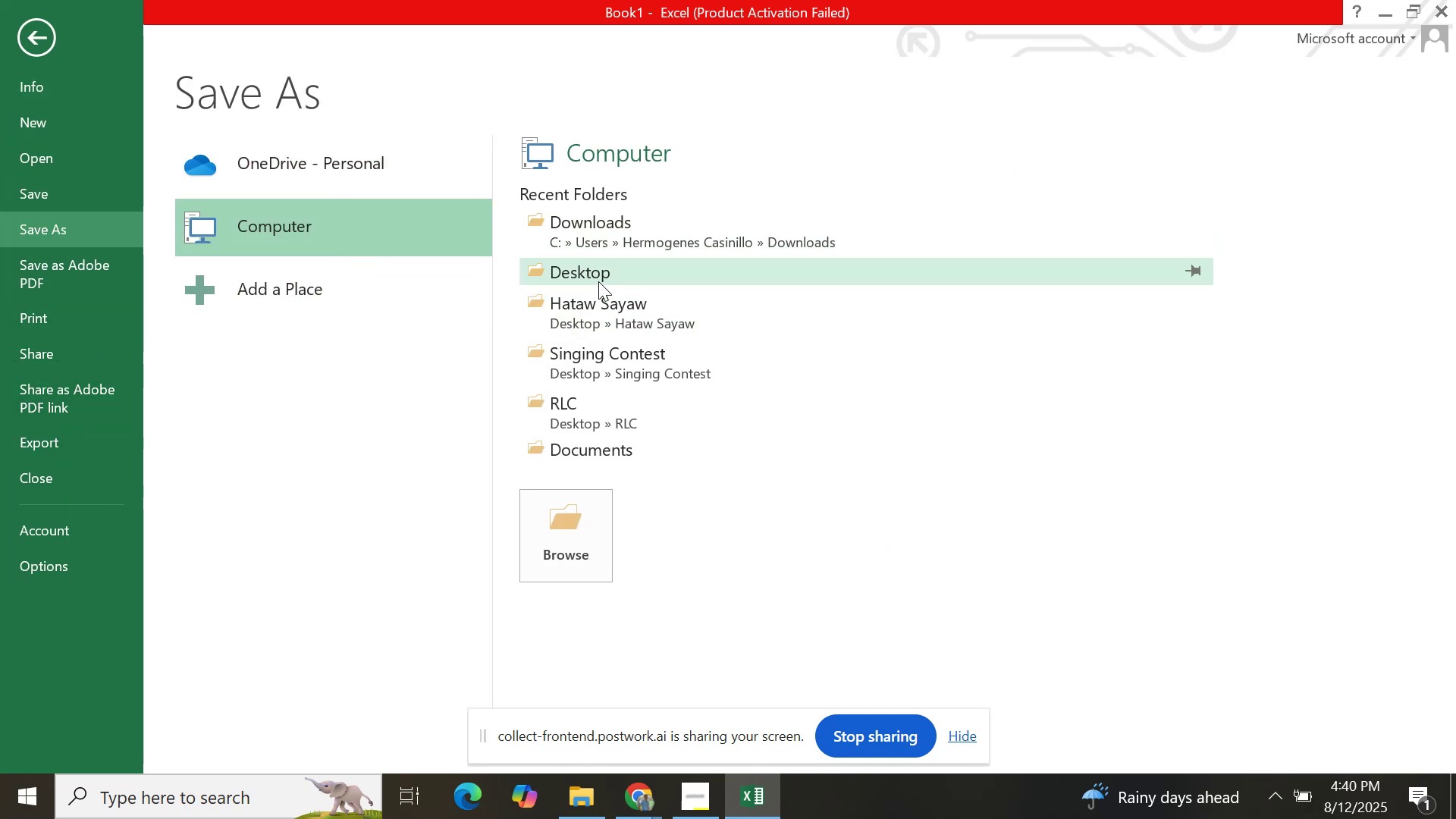 
left_click([615, 241])
 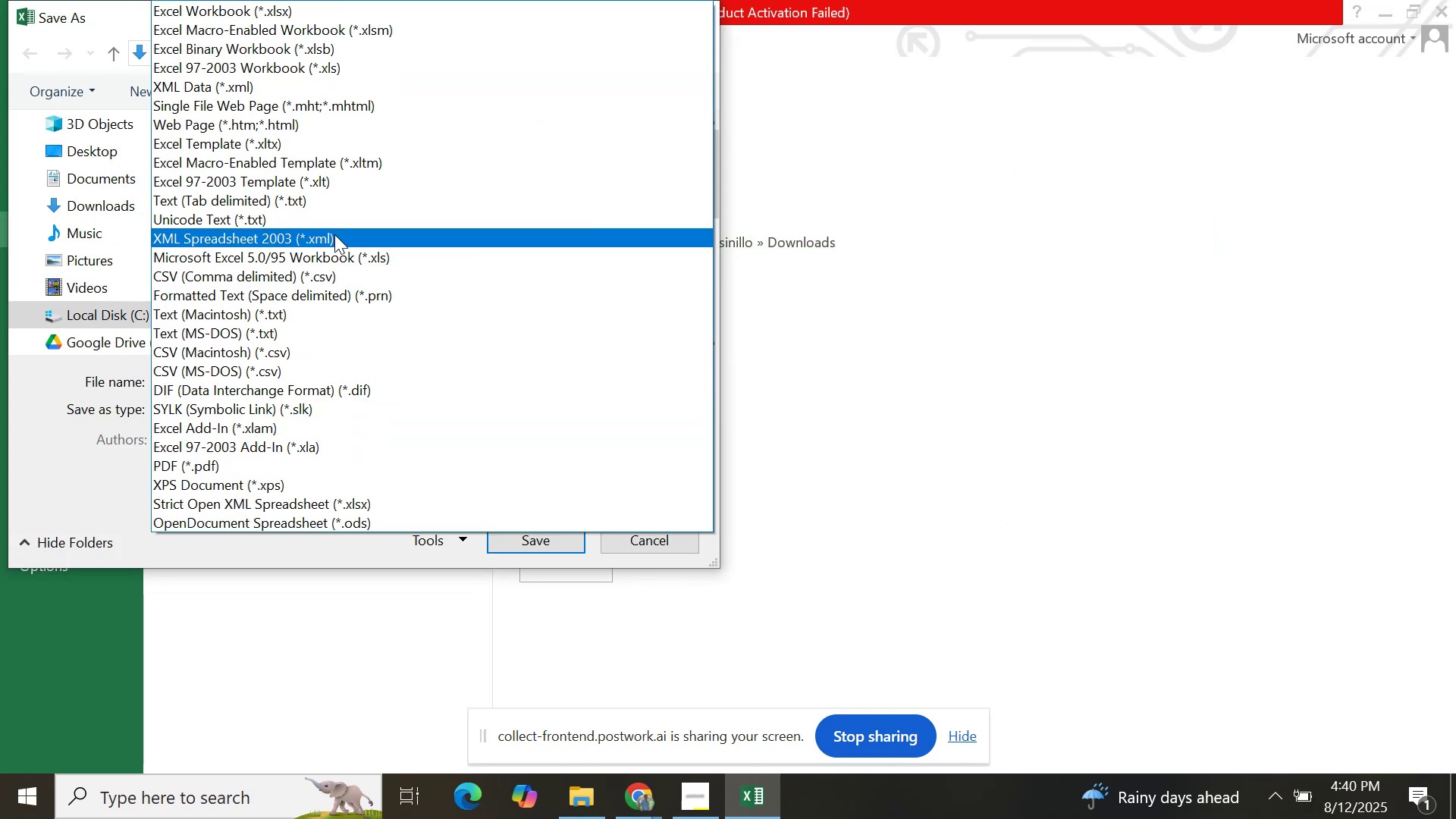 
left_click([326, 276])
 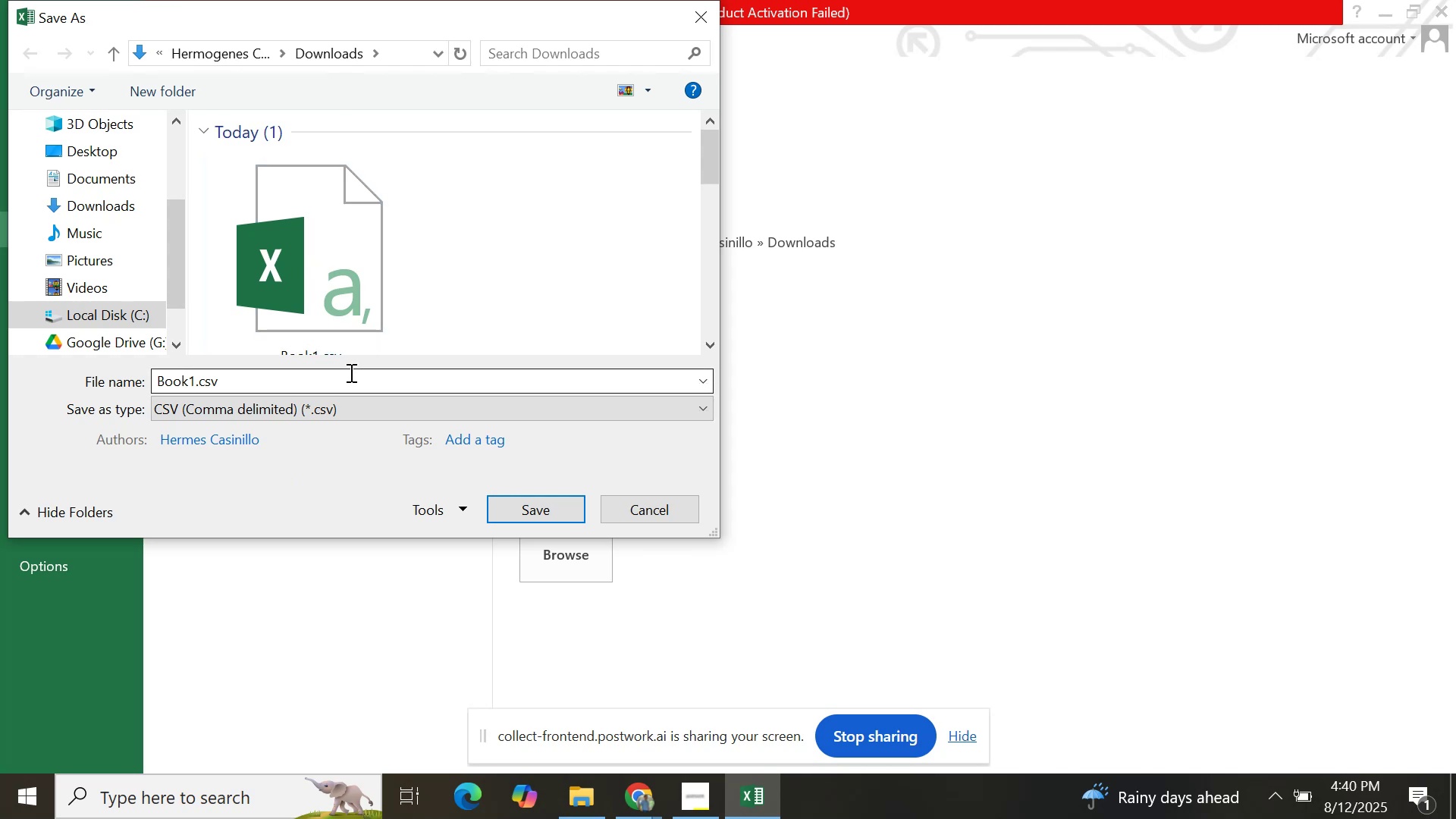 
left_click([350, 372])
 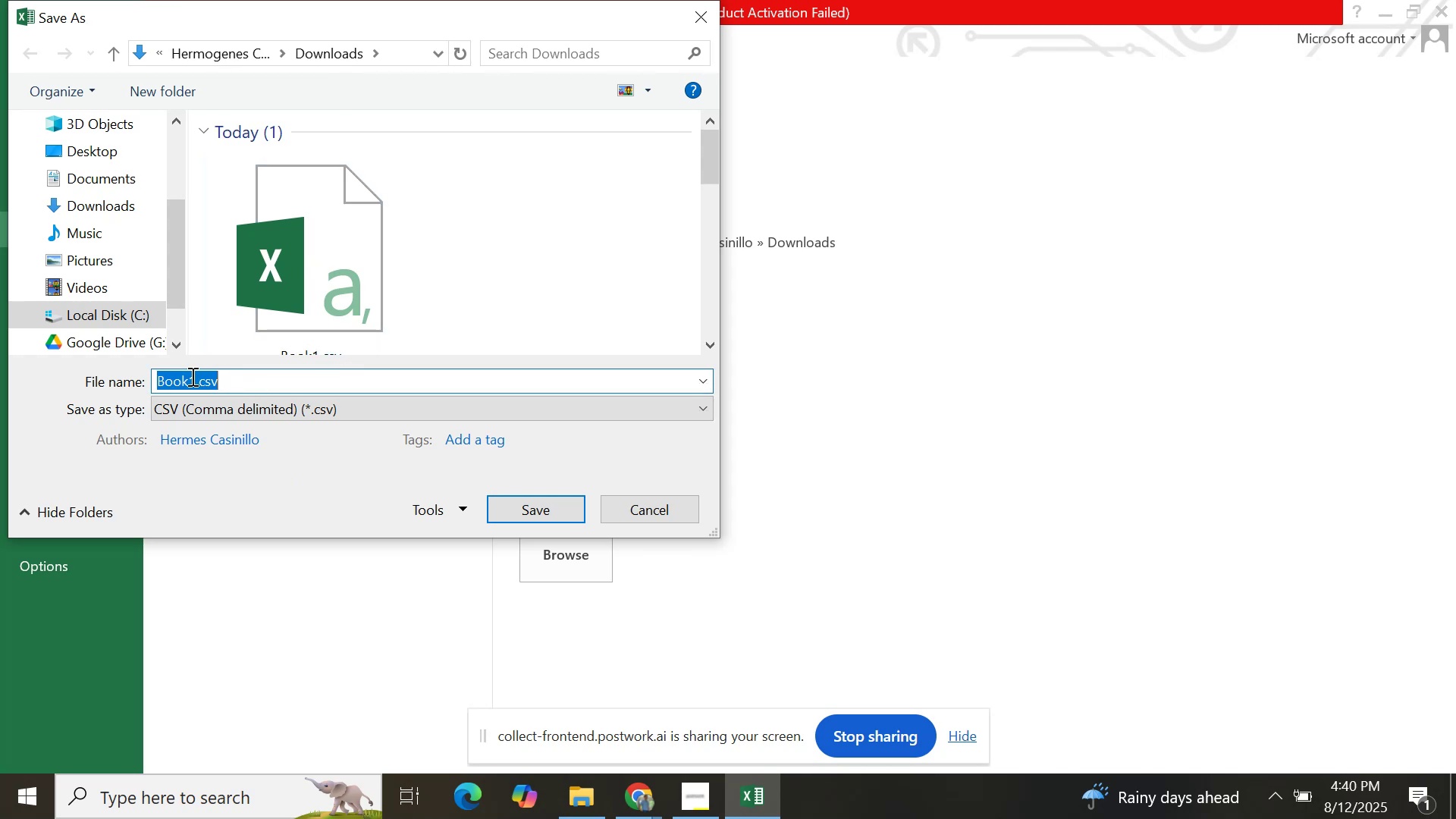 
left_click_drag(start_coordinate=[194, 378], to_coordinate=[120, 377])
 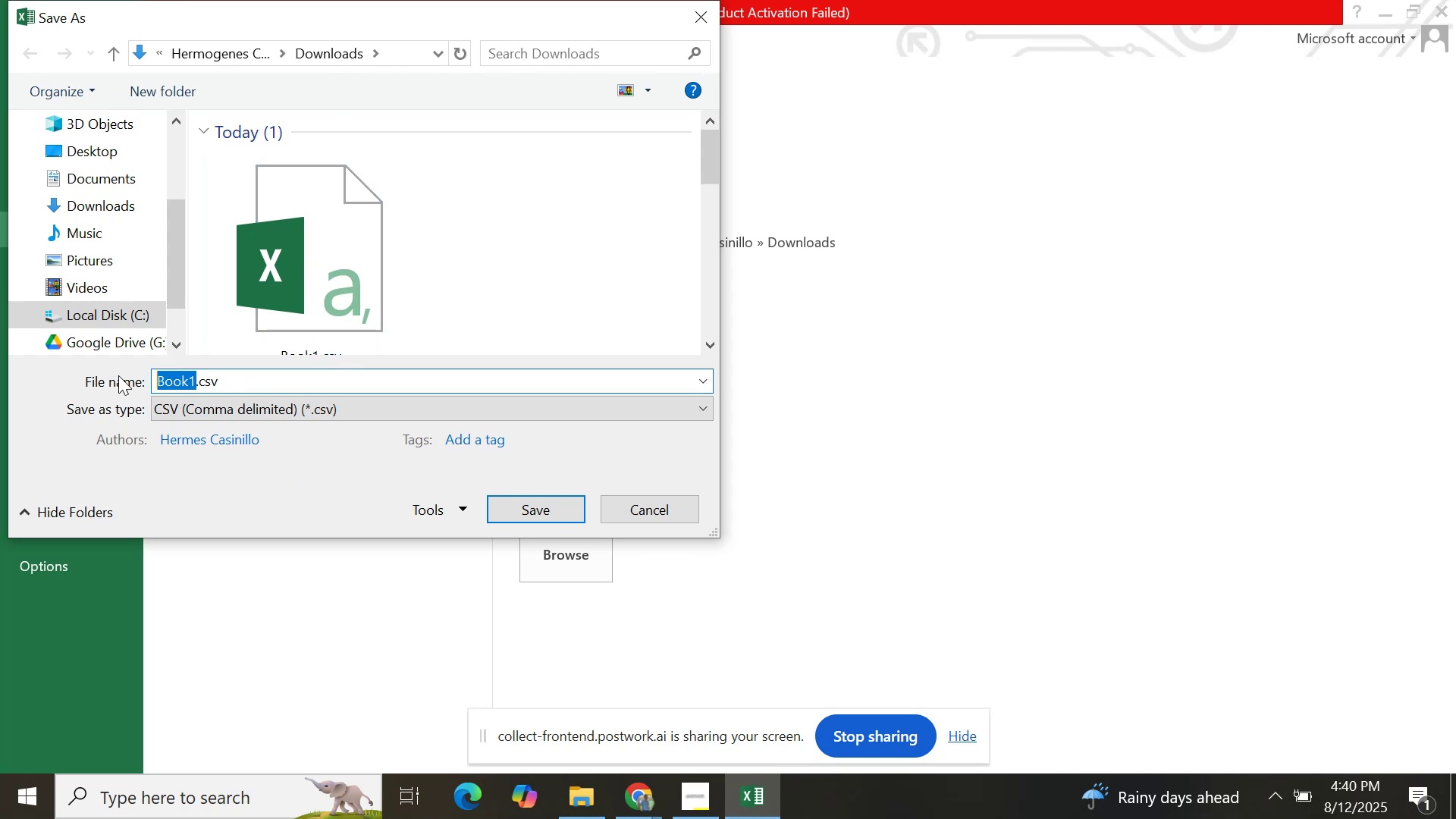 
type(Deposy)
key(Backspace)
type(it)
 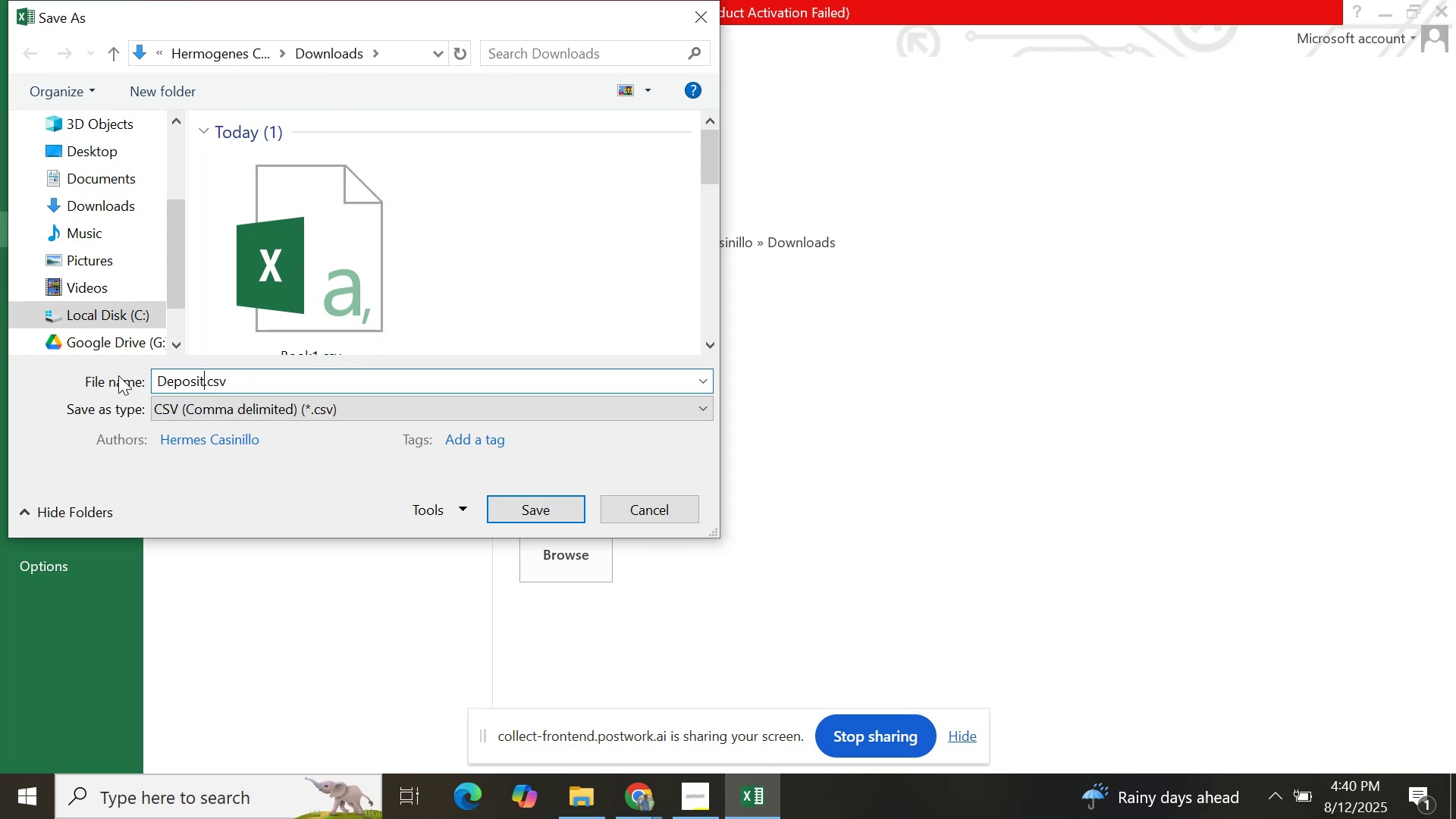 
key(Enter)
 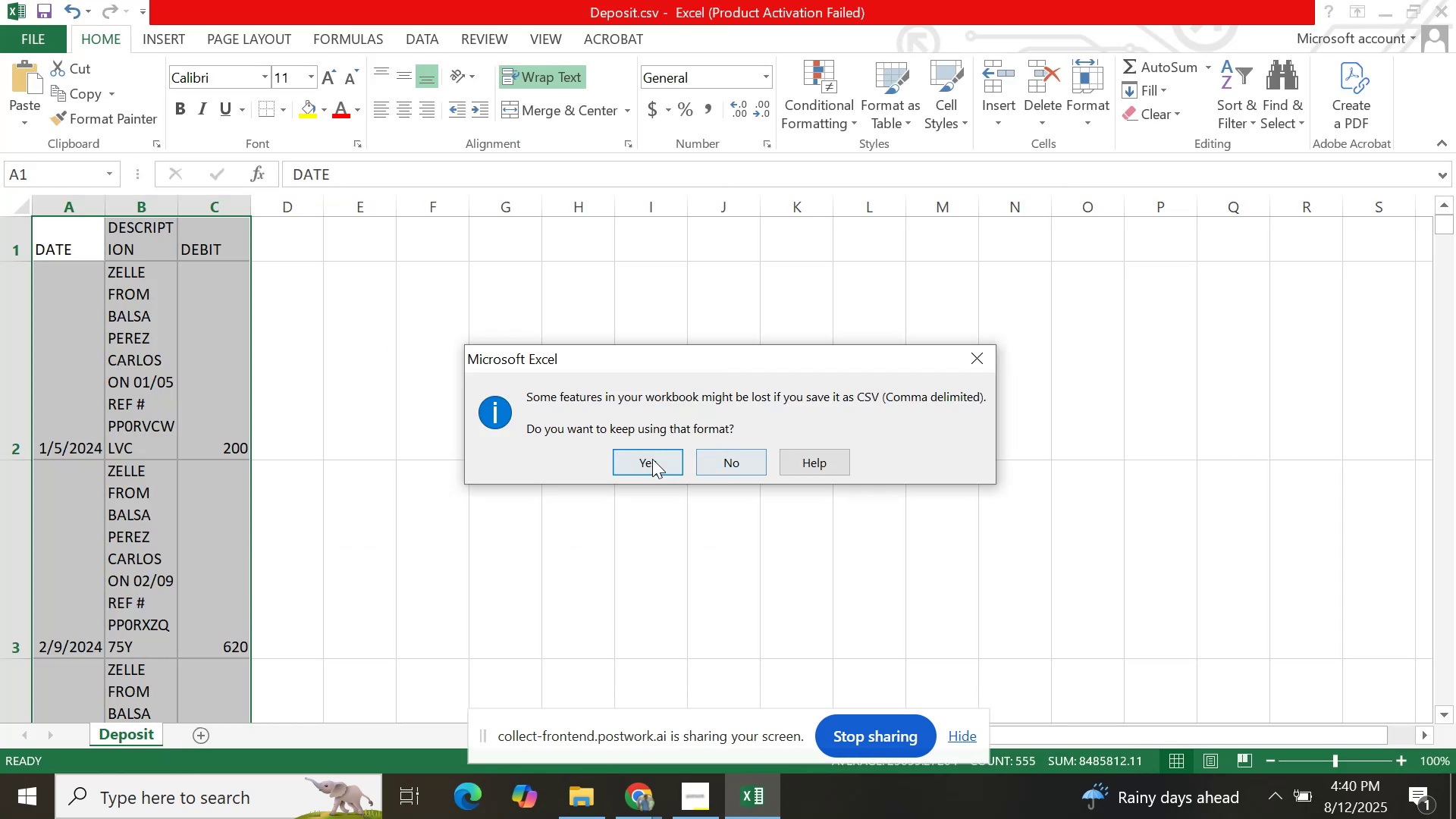 
left_click([651, 461])
 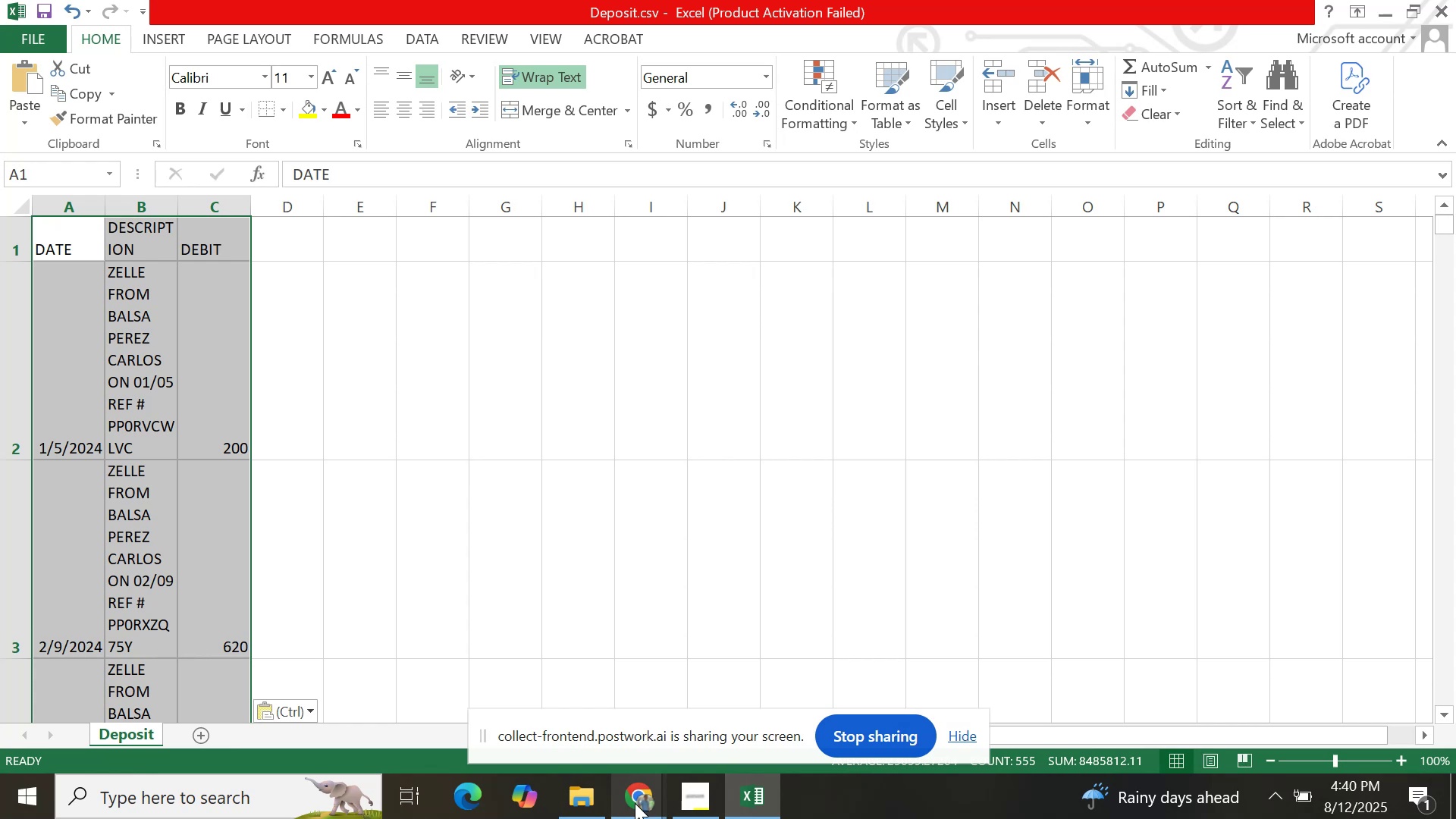 
left_click([645, 795])
 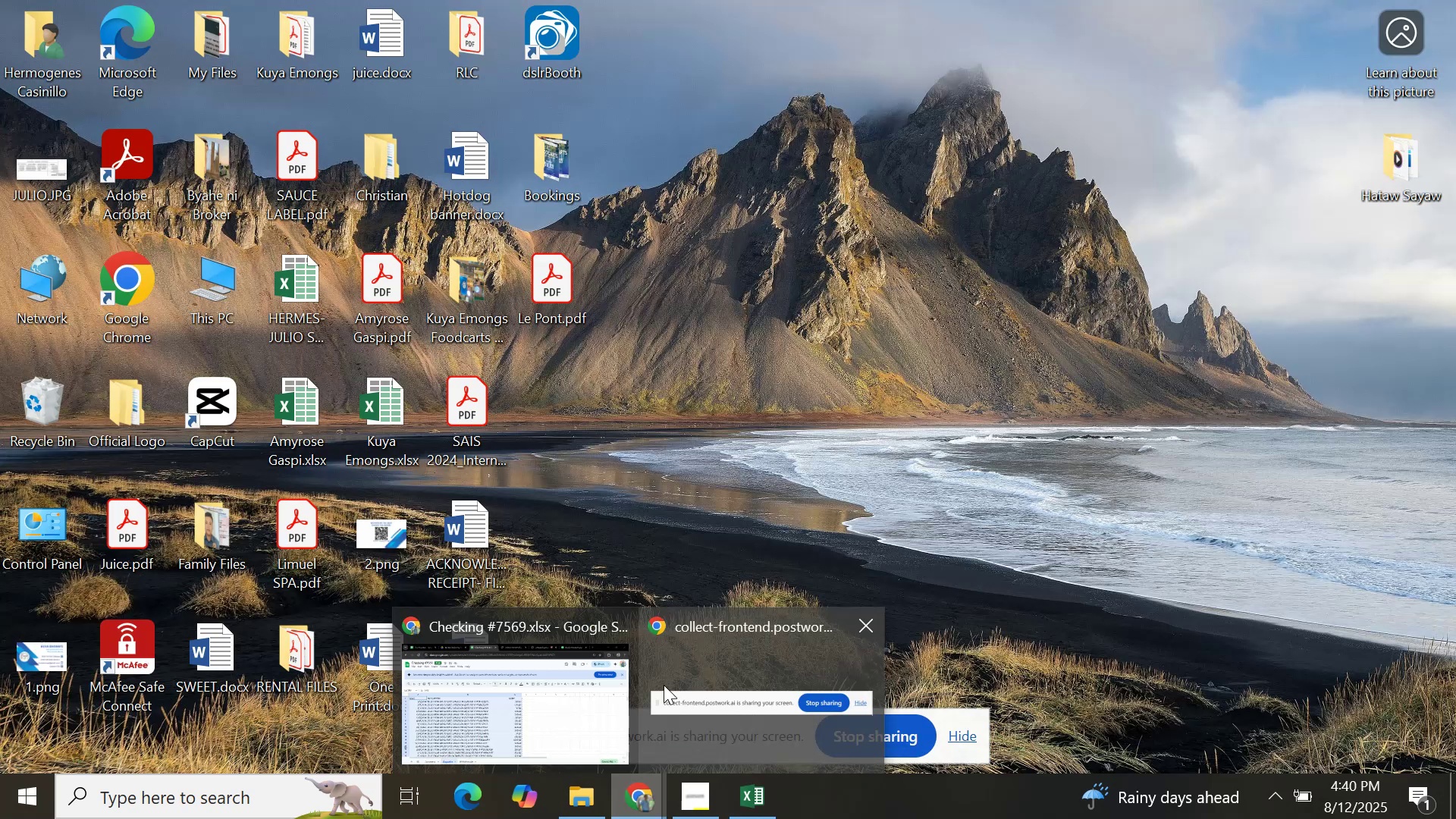 
left_click([559, 695])
 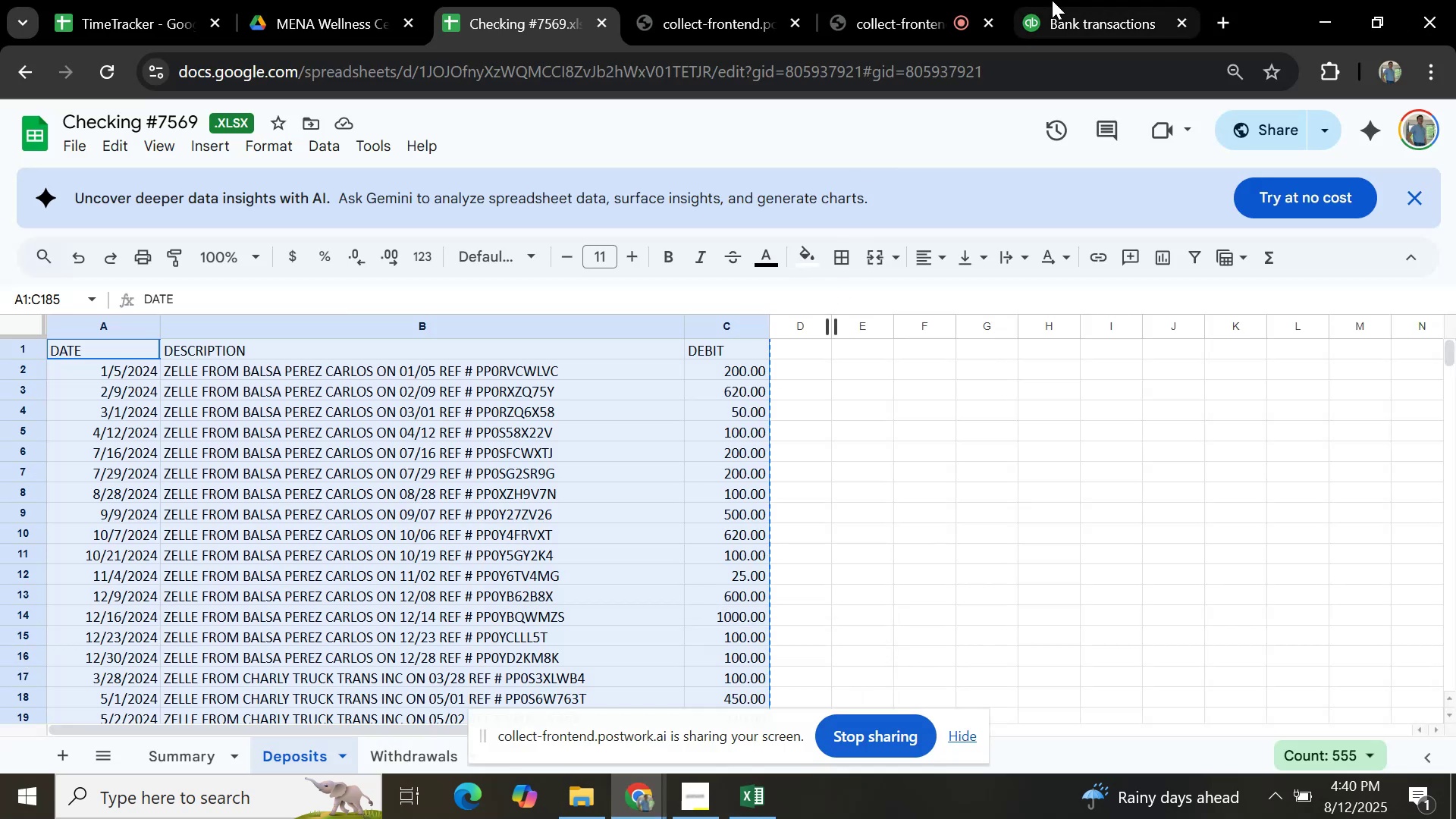 
left_click([1100, 13])
 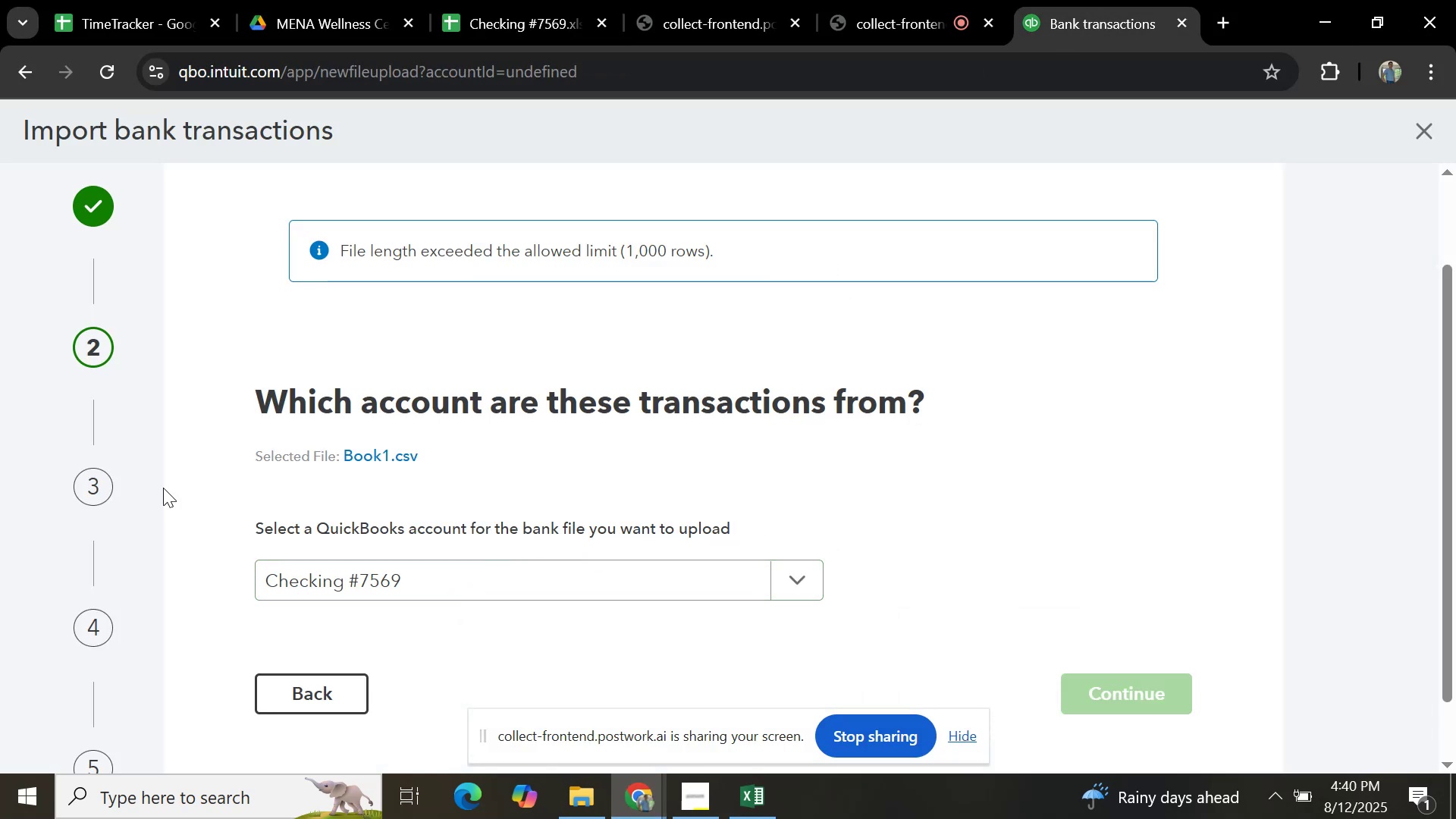 
left_click([312, 680])
 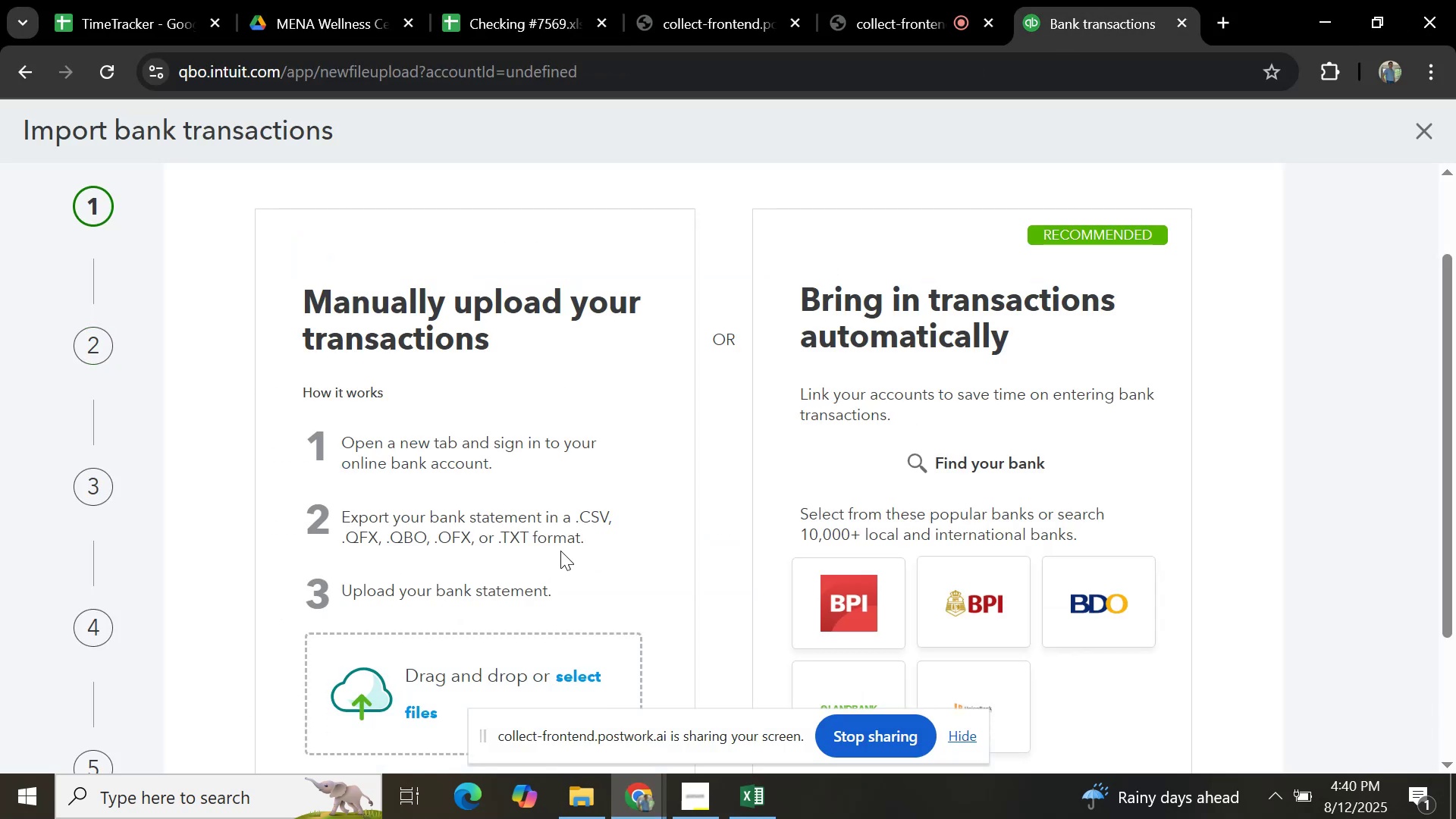 
scroll: coordinate [551, 554], scroll_direction: down, amount: 2.0
 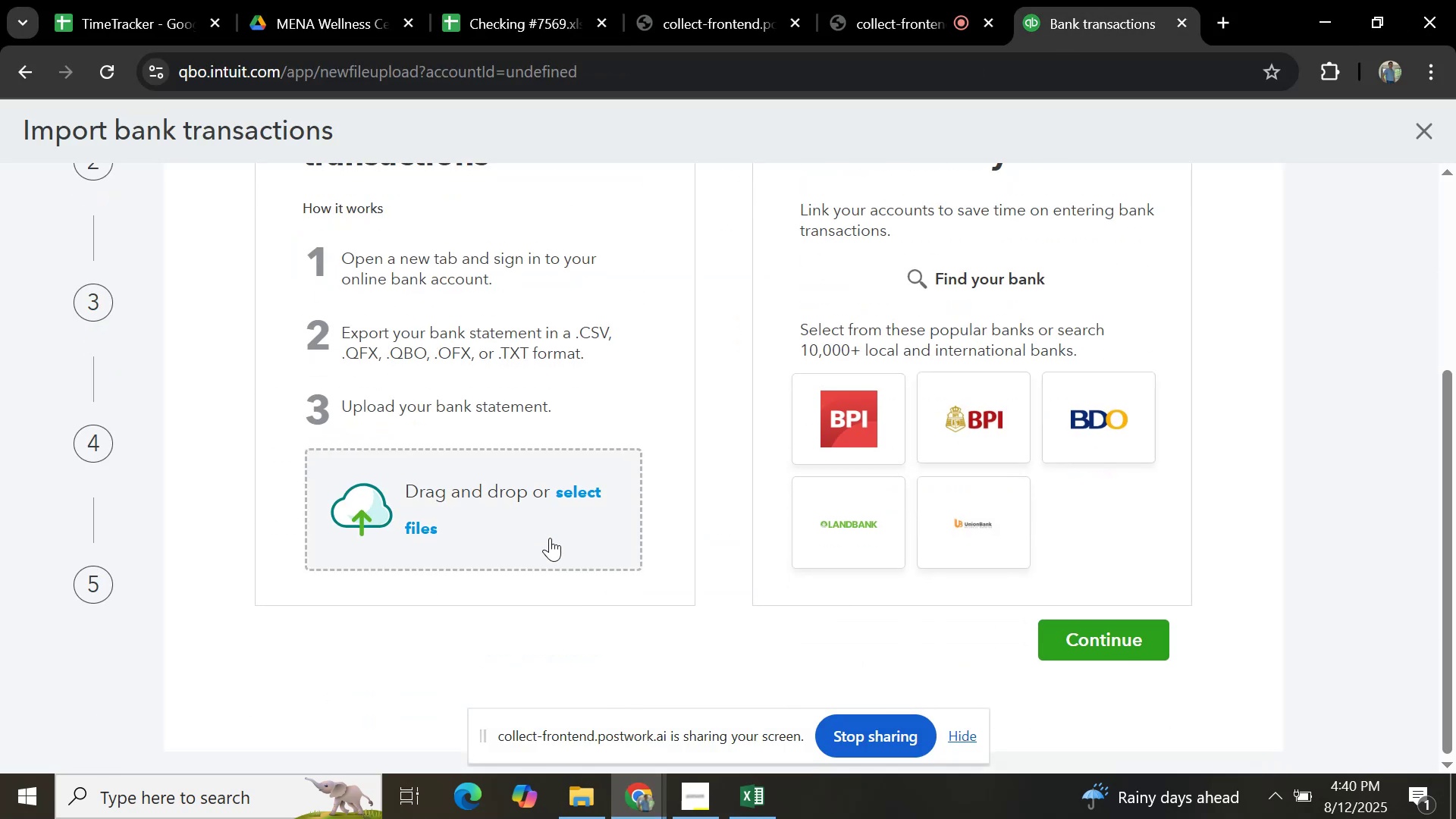 
left_click([550, 538])
 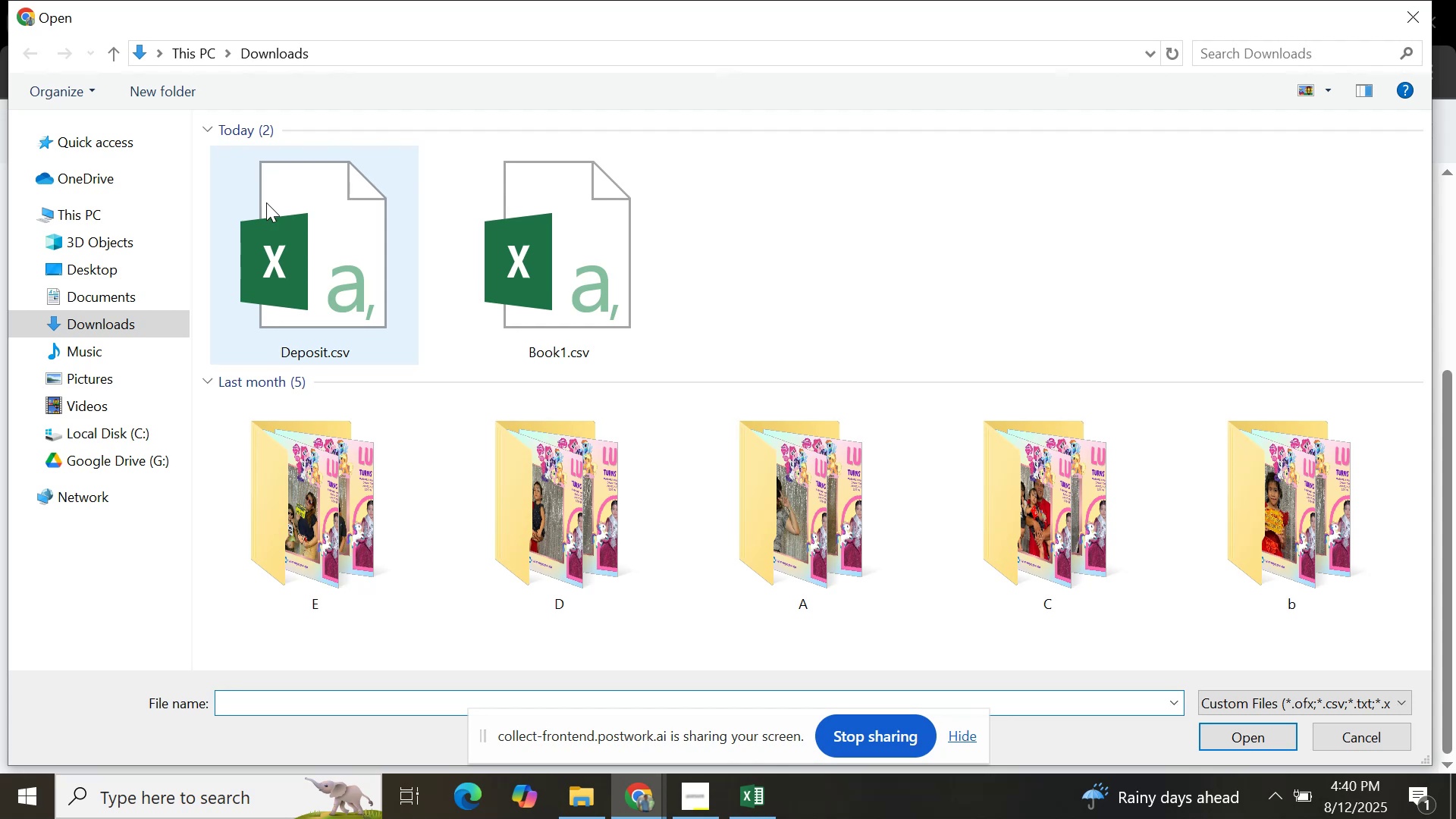 
left_click([317, 271])
 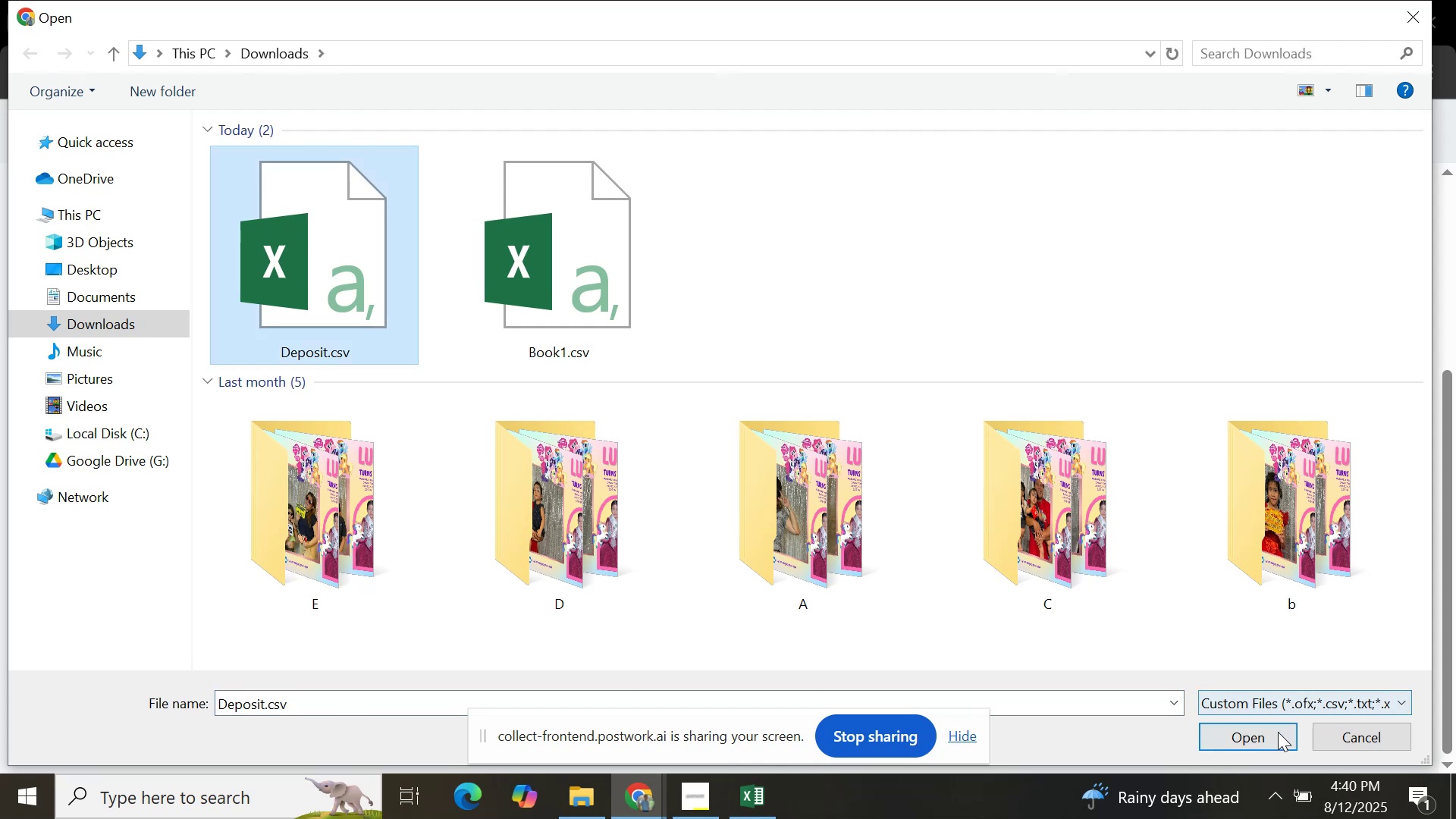 
left_click([1269, 735])
 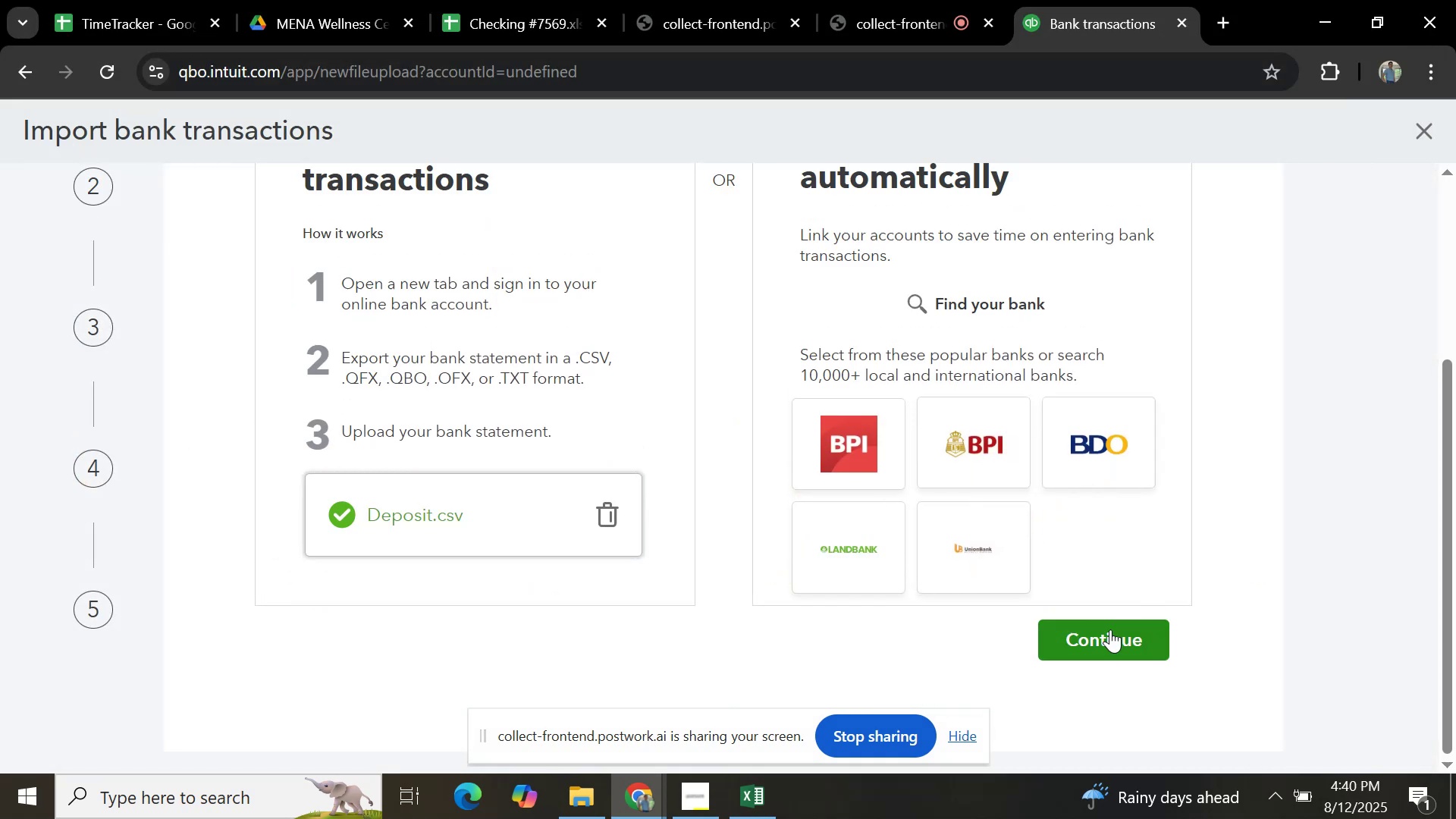 
left_click([1110, 629])
 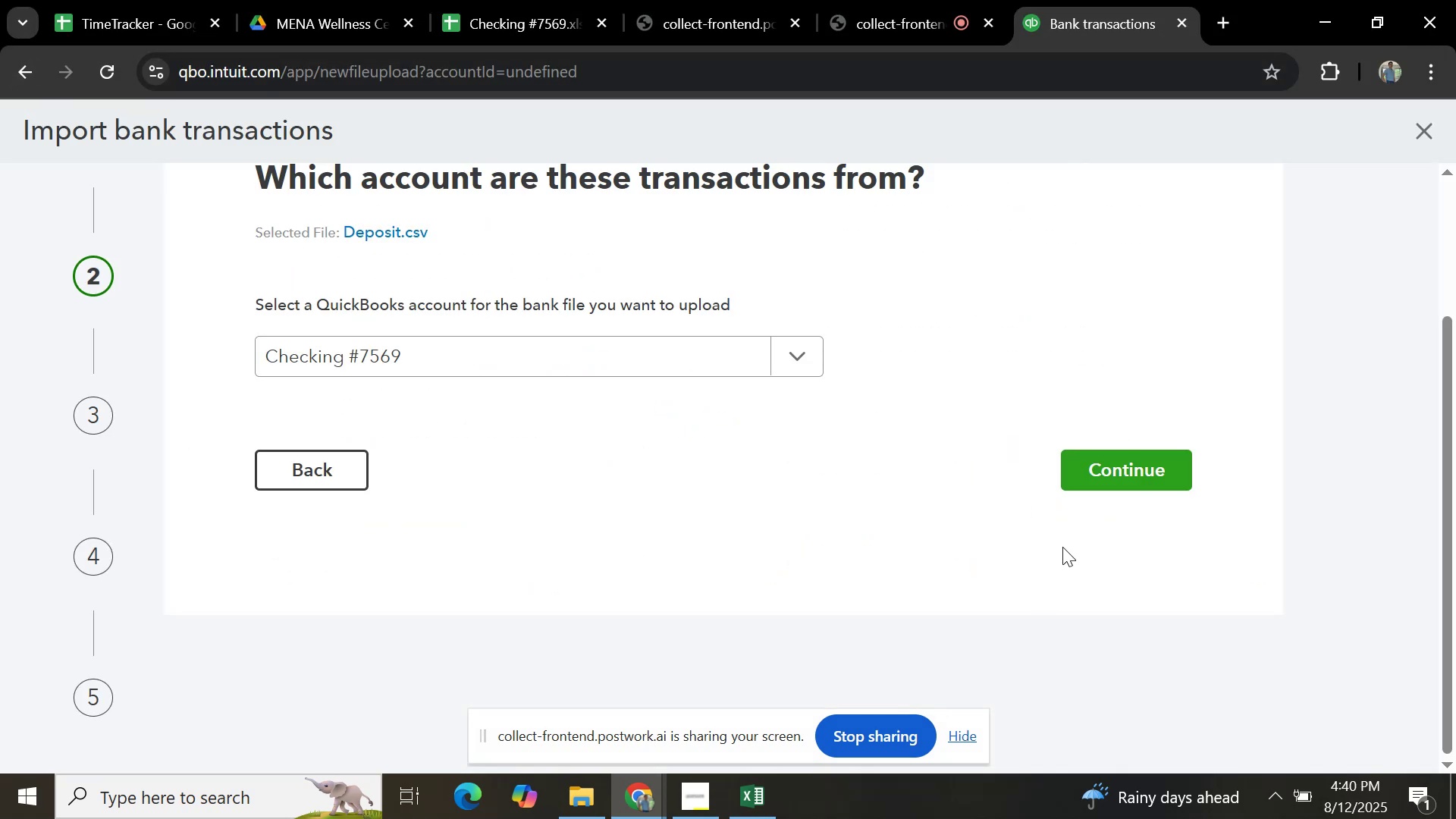 
left_click([1125, 474])
 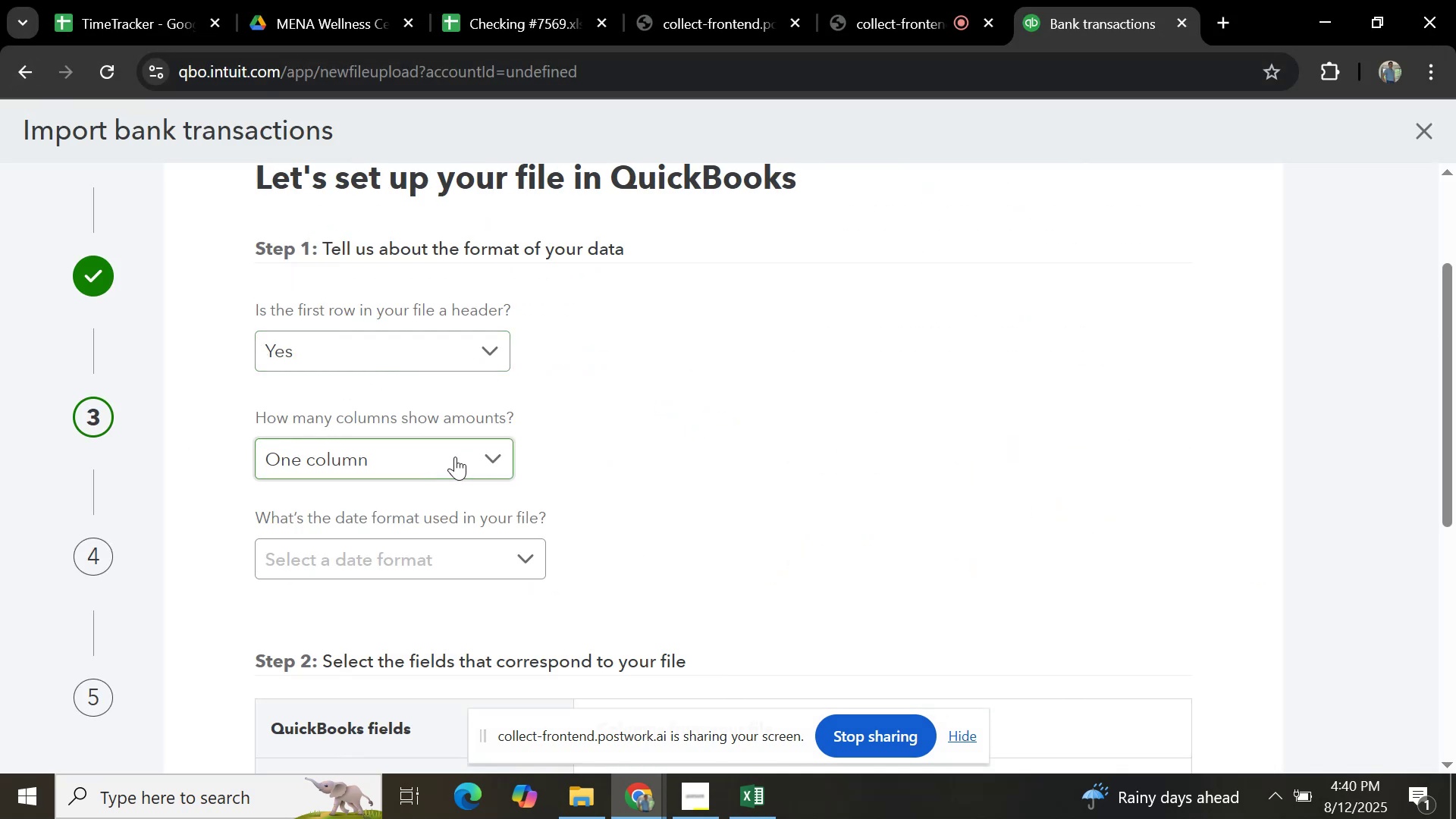 
scroll: coordinate [541, 453], scroll_direction: down, amount: 1.0
 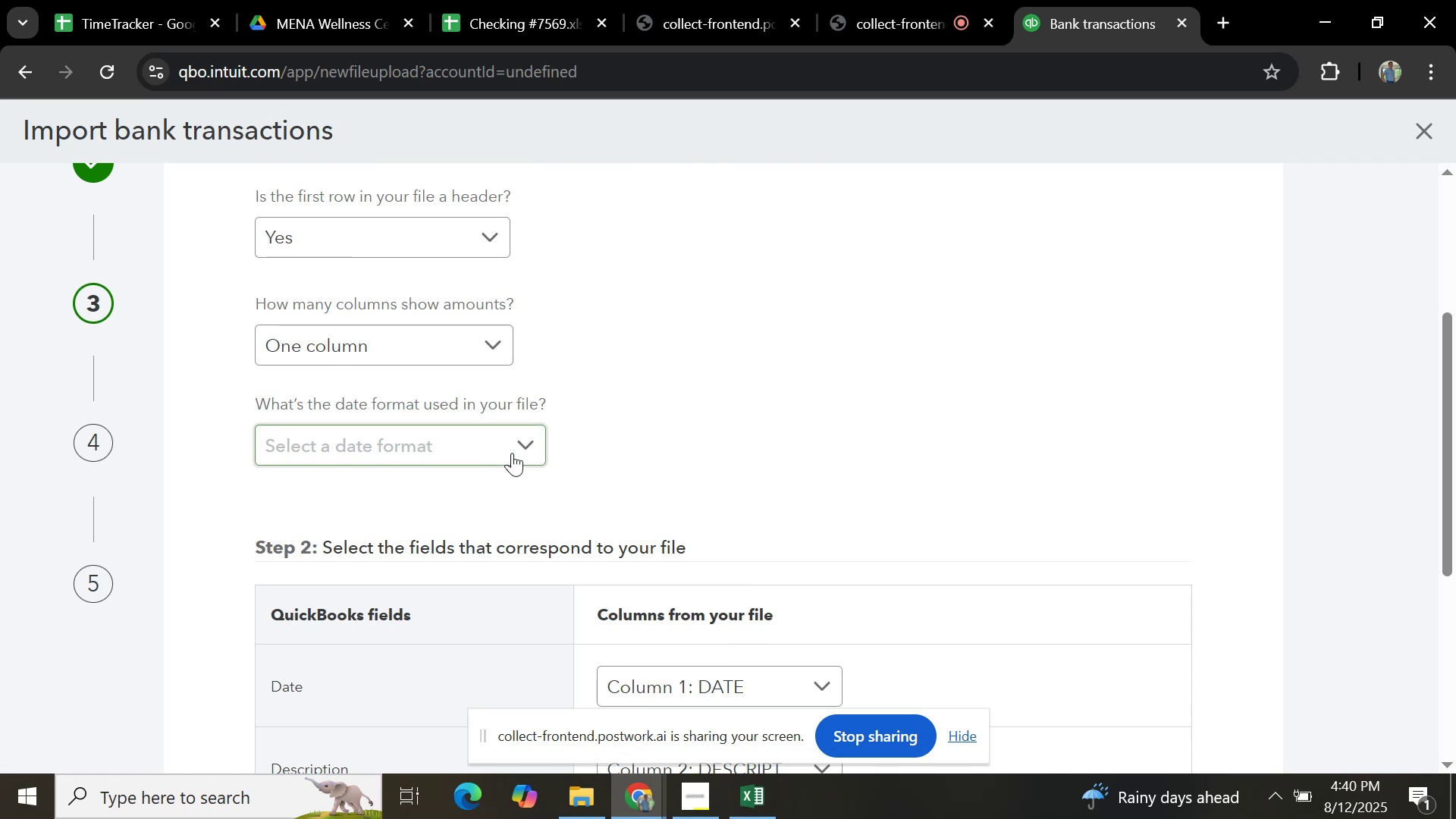 
left_click([512, 453])
 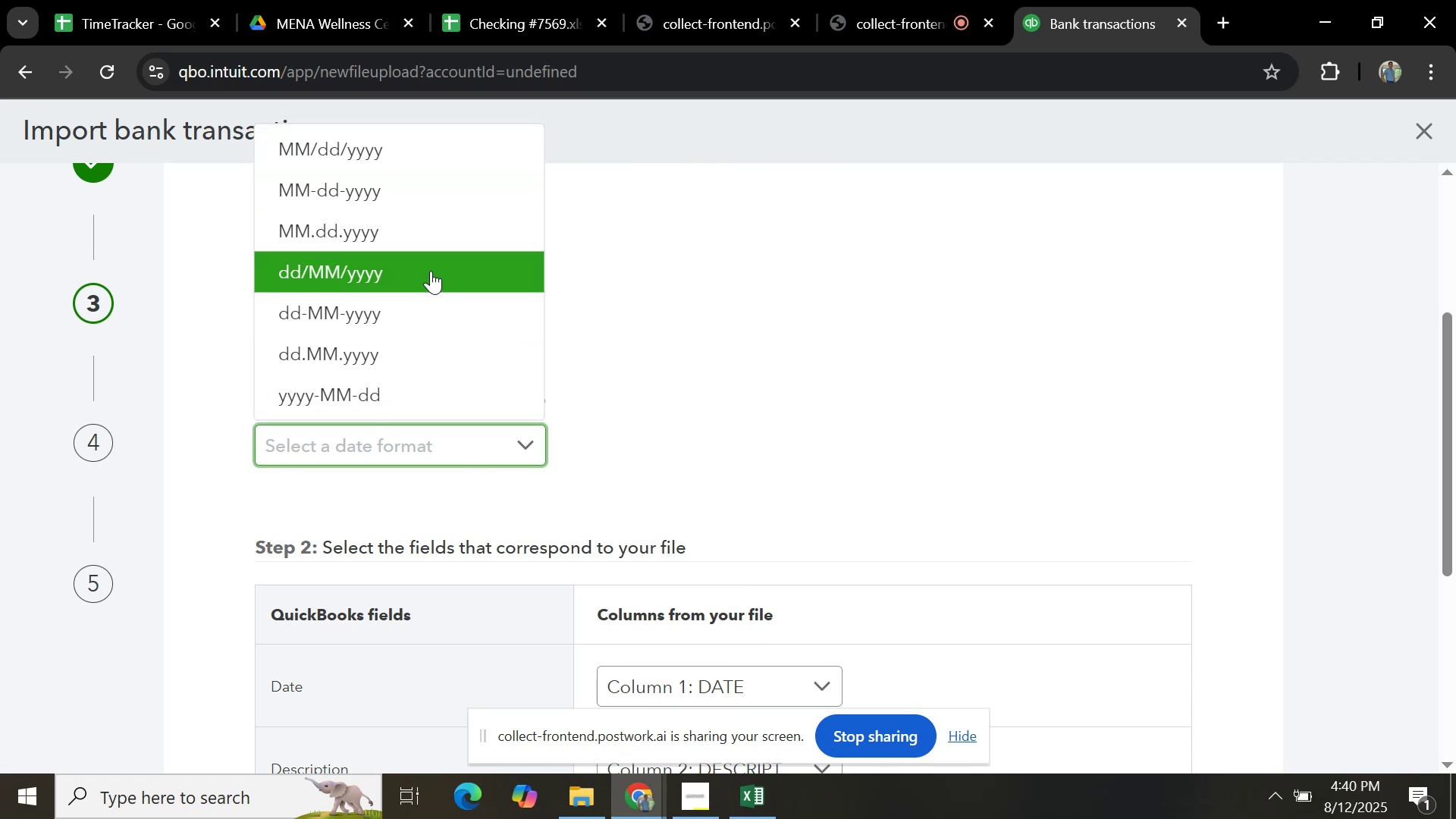 
wait(6.58)
 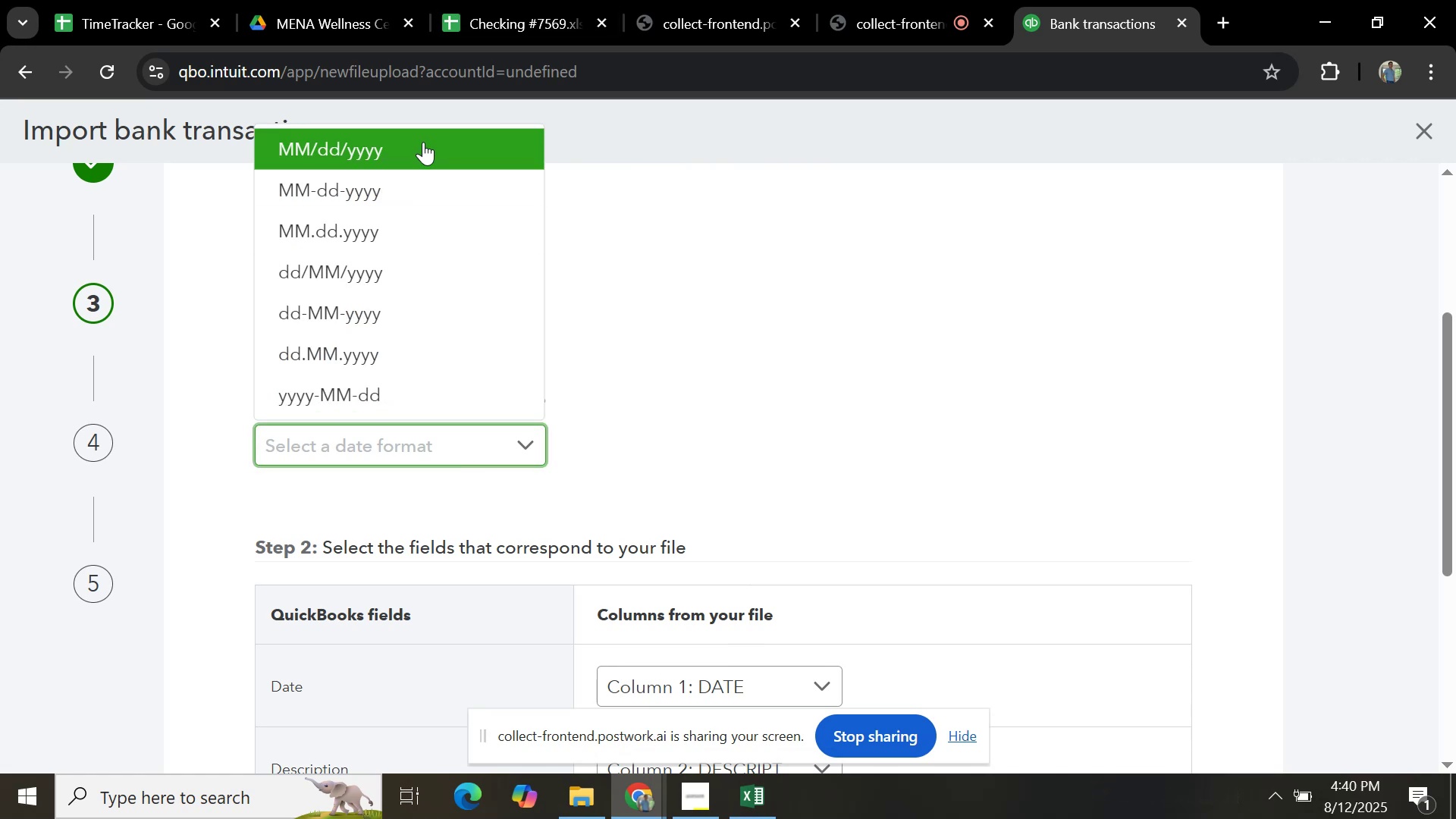 
left_click([472, 132])
 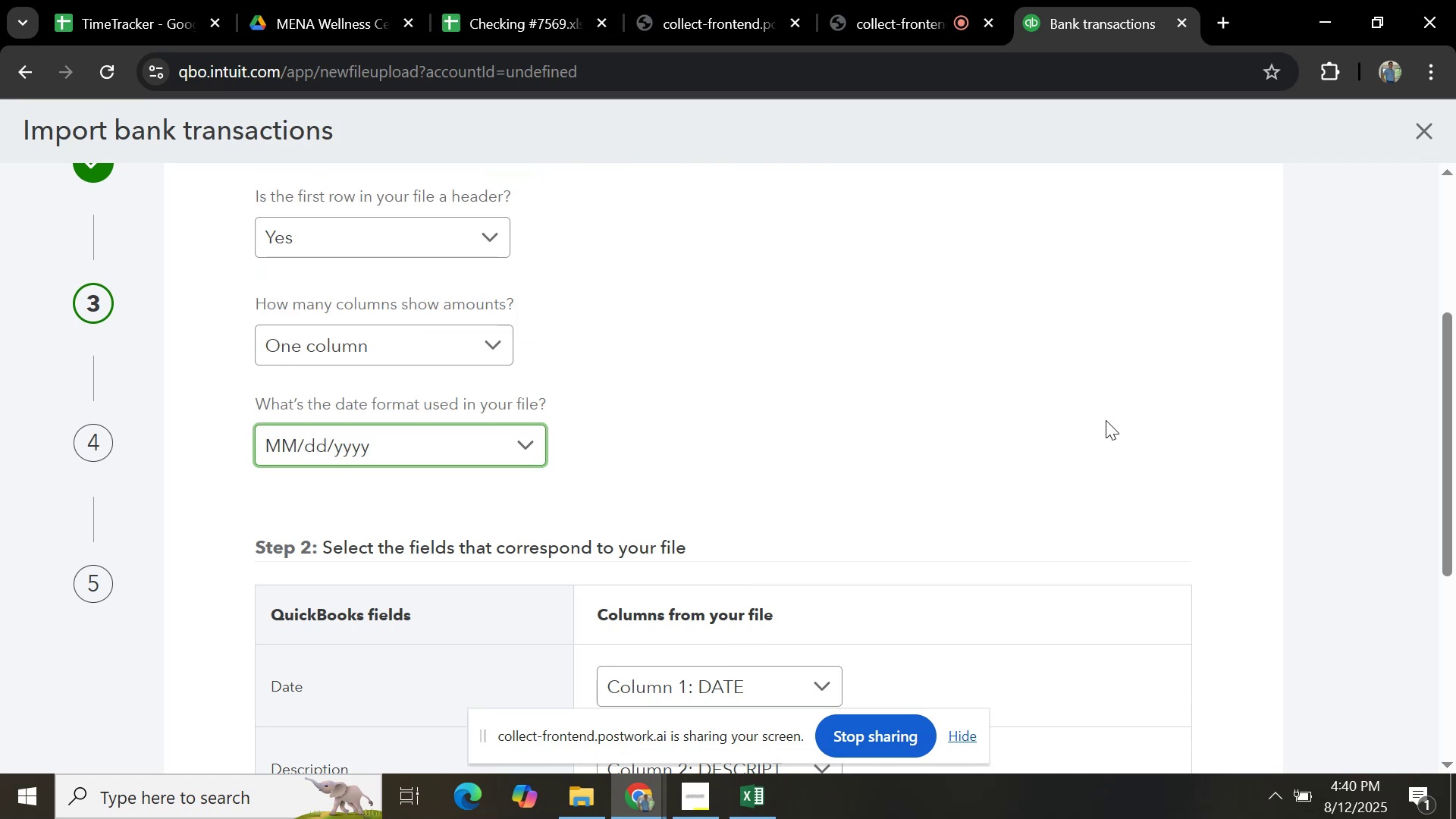 
scroll: coordinate [1103, 419], scroll_direction: down, amount: 3.0
 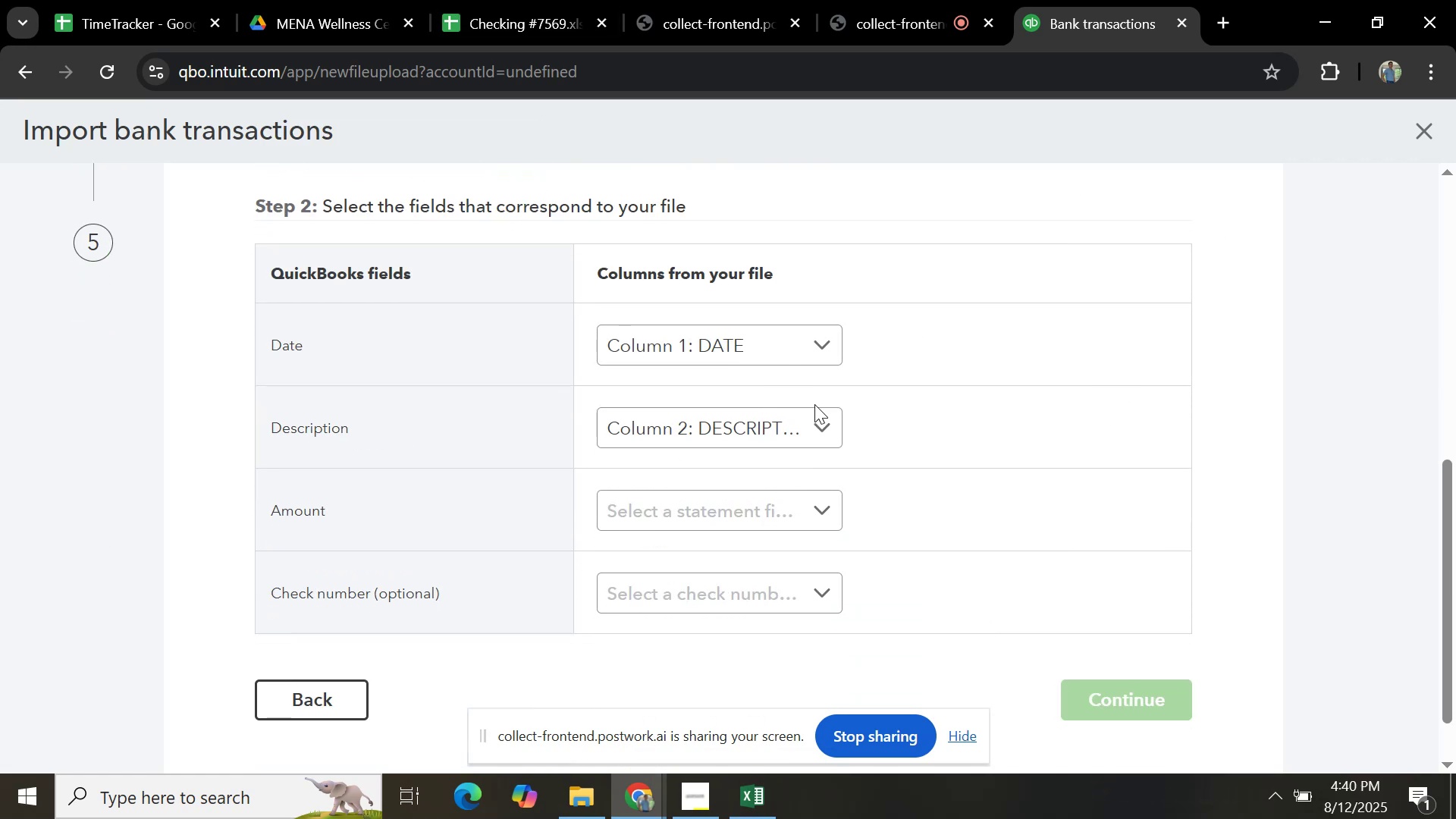 
left_click([819, 414])
 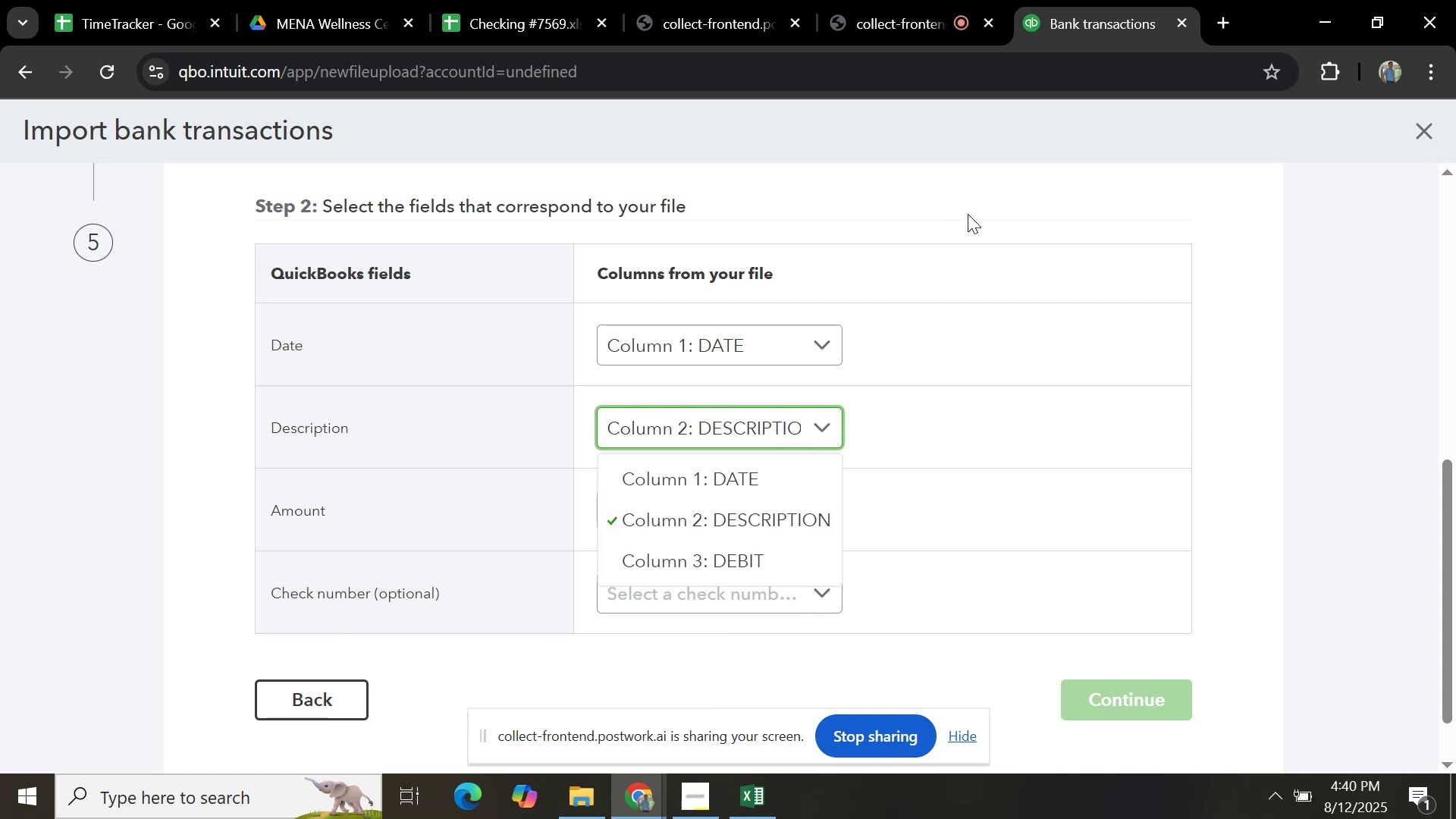 
left_click([976, 206])
 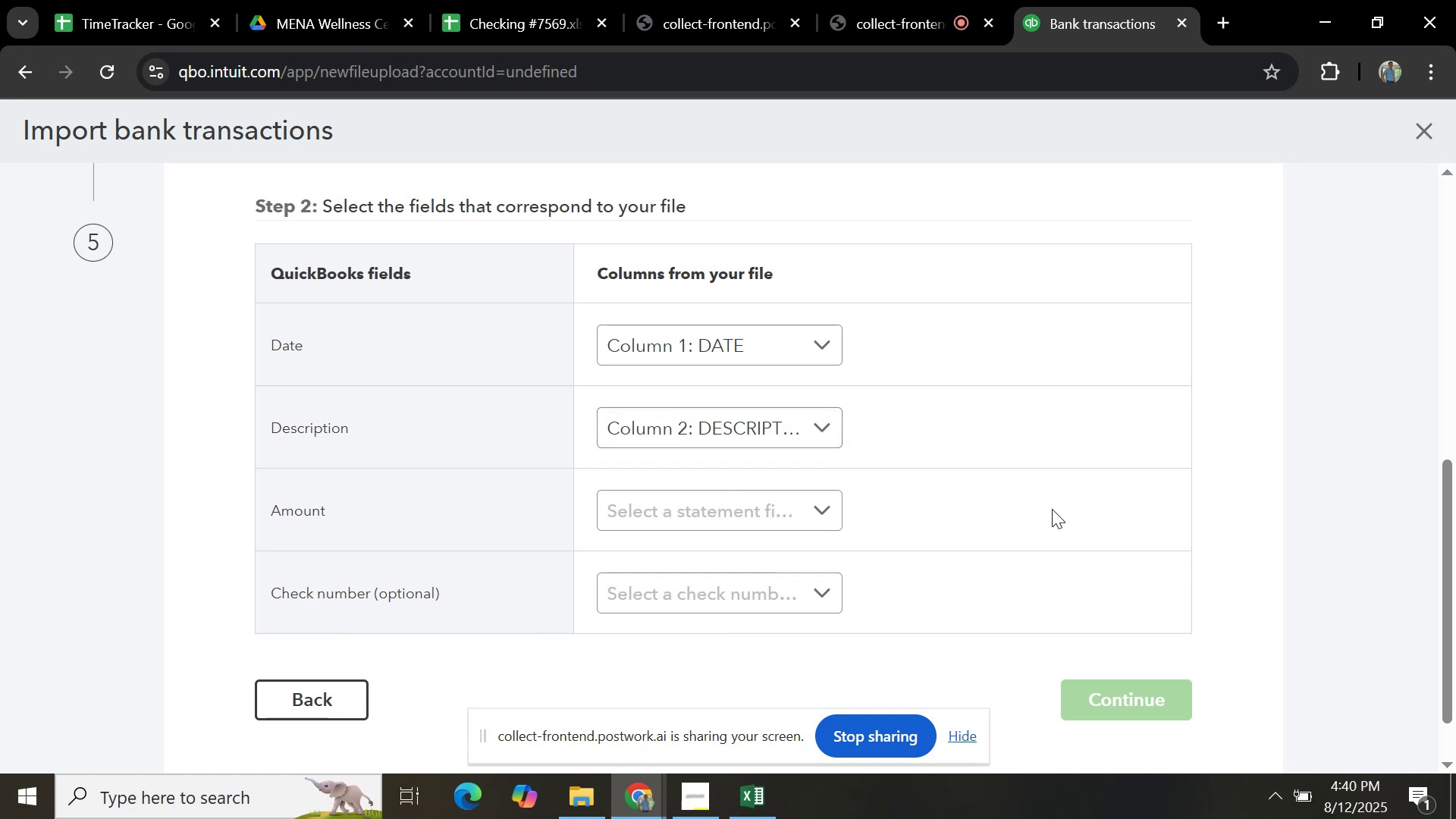 
scroll: coordinate [1050, 510], scroll_direction: down, amount: 1.0
 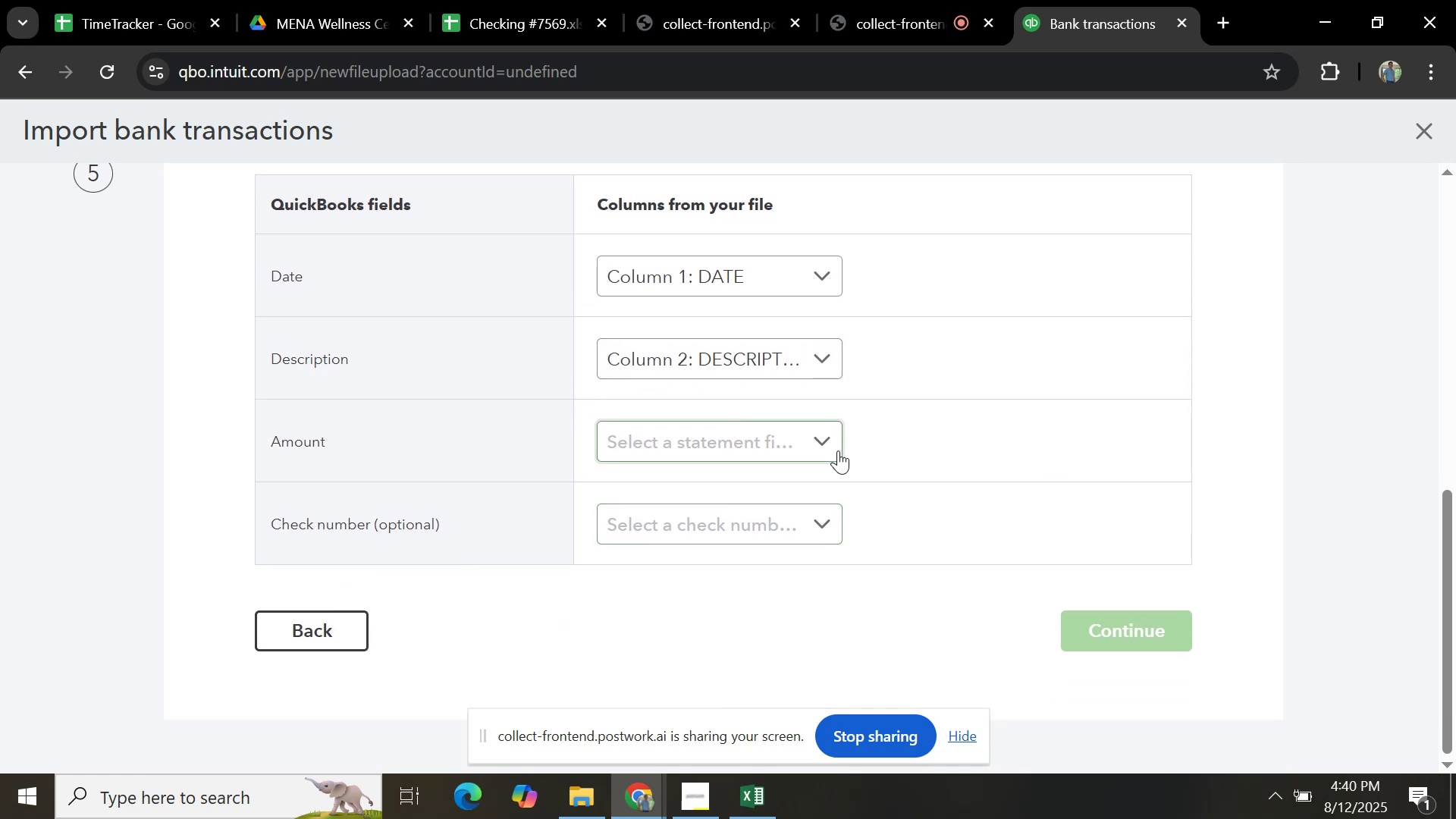 
left_click([819, 453])
 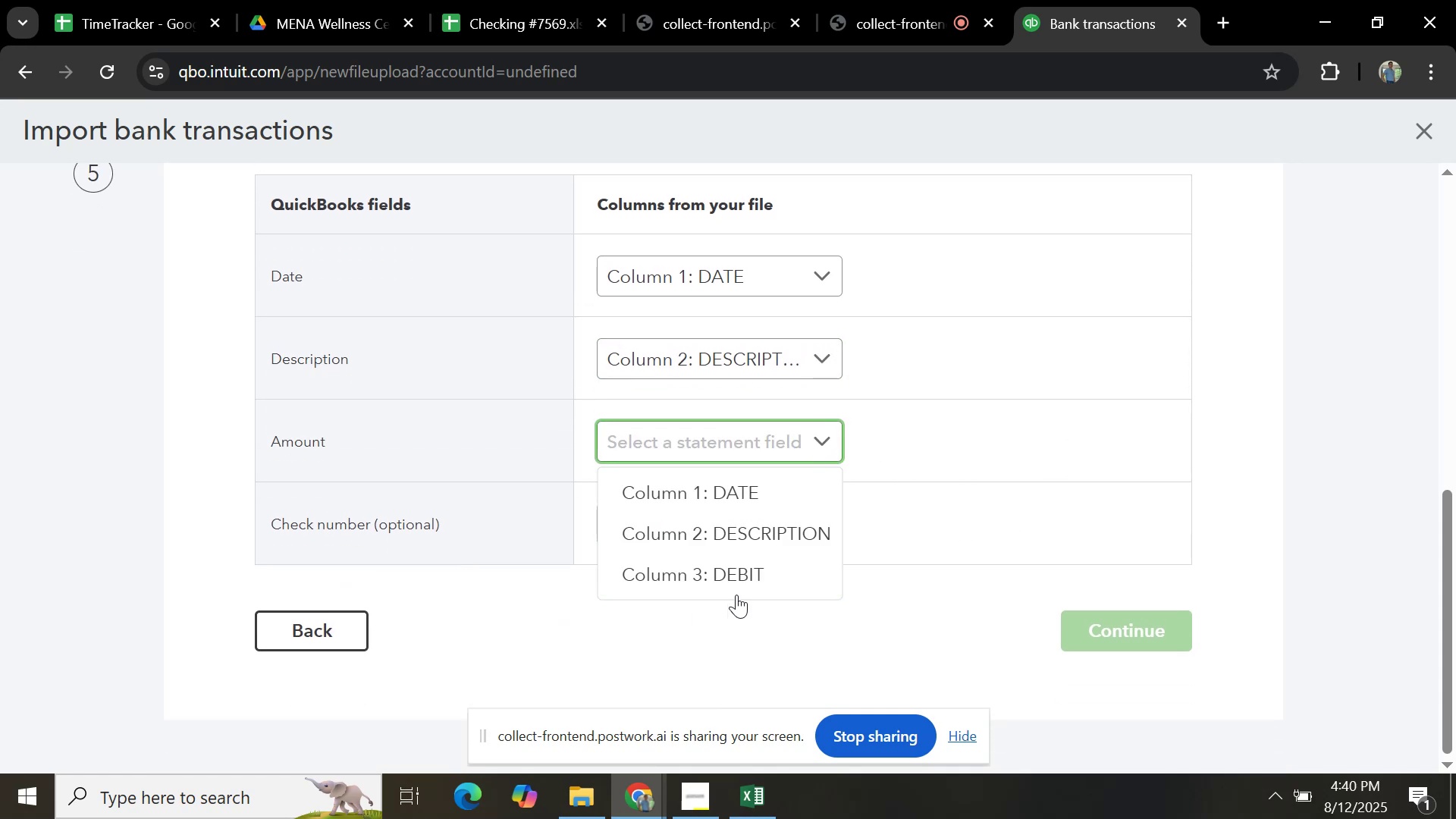 
wait(5.15)
 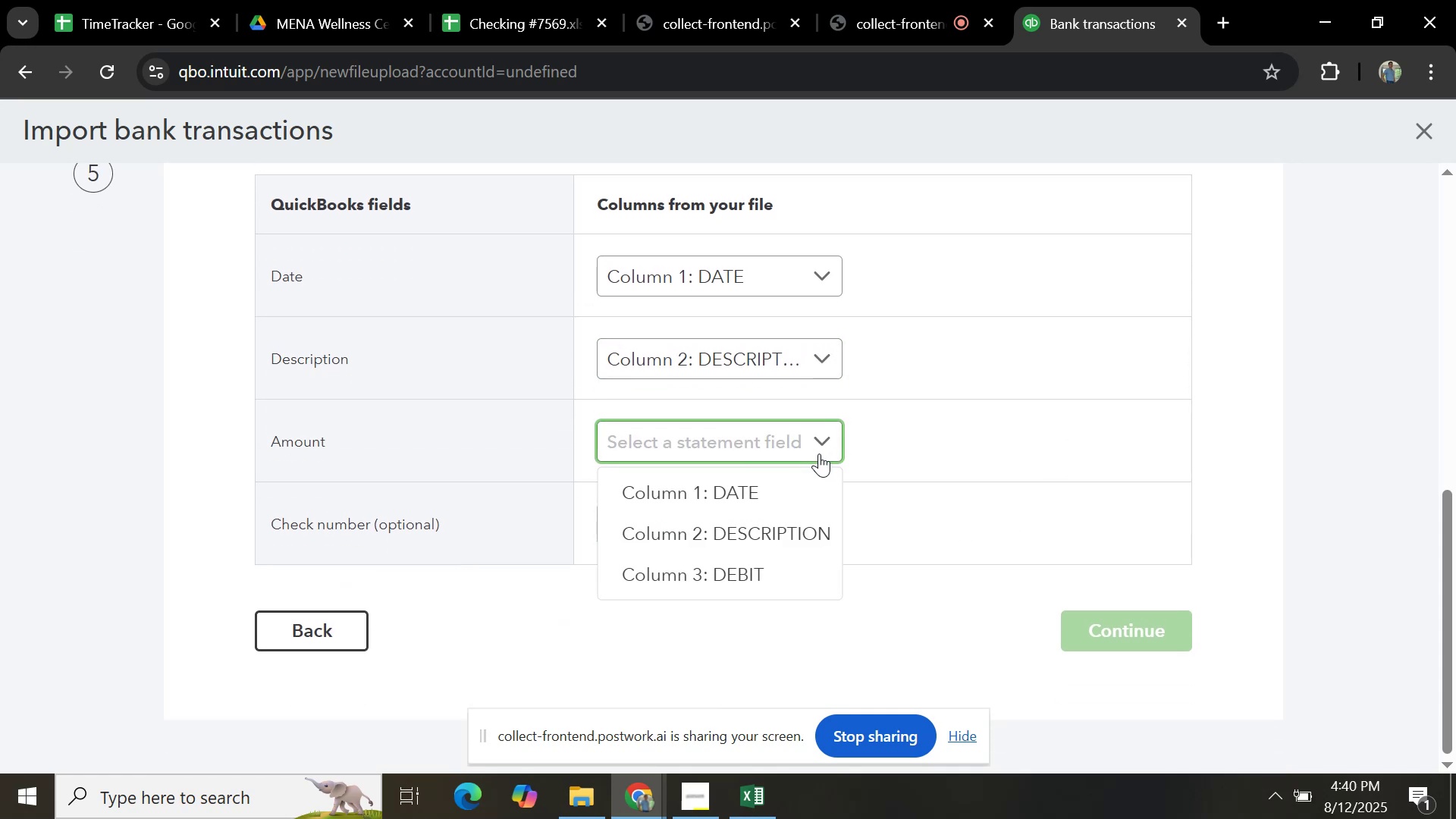 
scroll: coordinate [945, 460], scroll_direction: up, amount: 5.0
 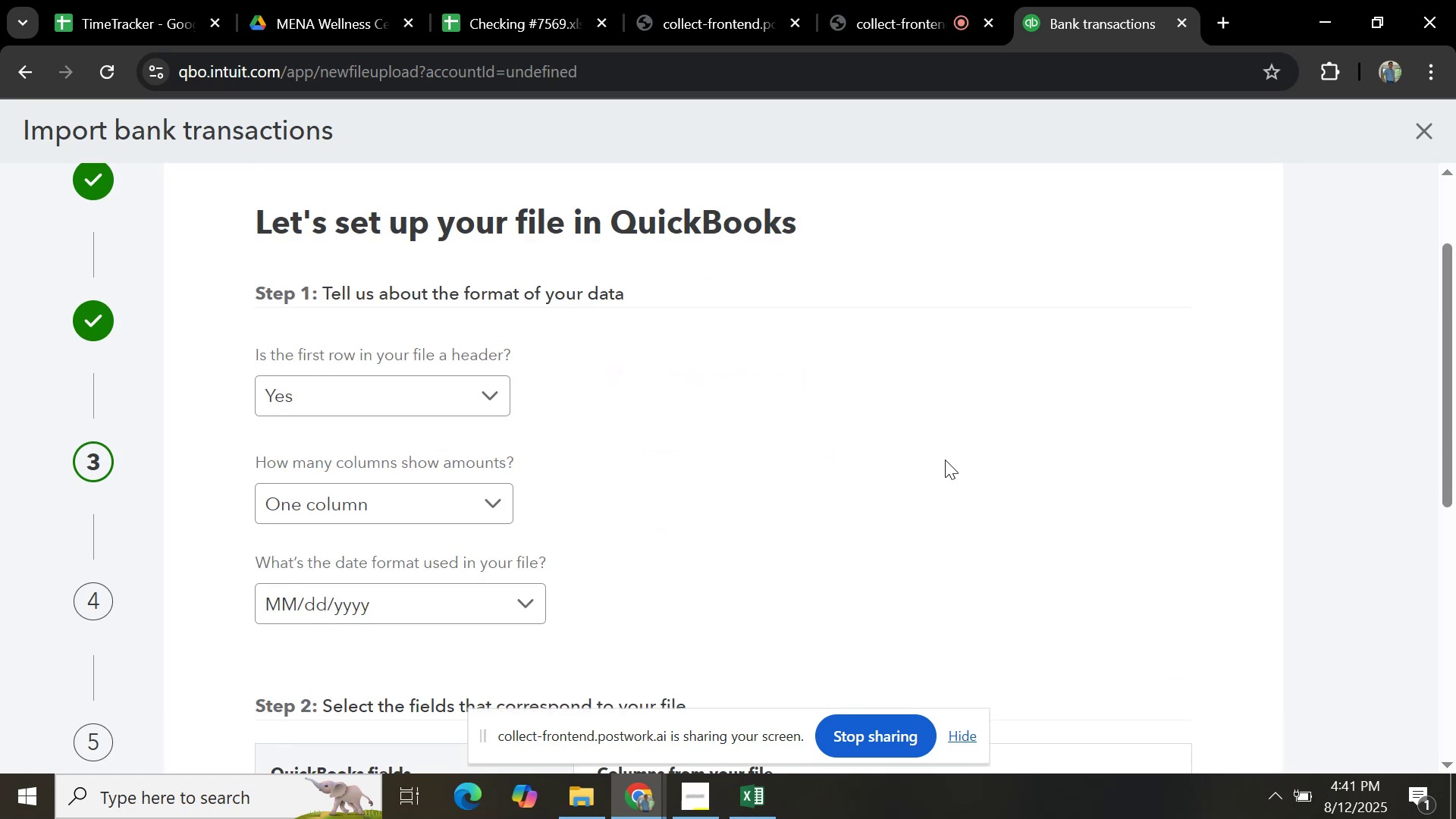 
scroll: coordinate [945, 460], scroll_direction: down, amount: 1.0
 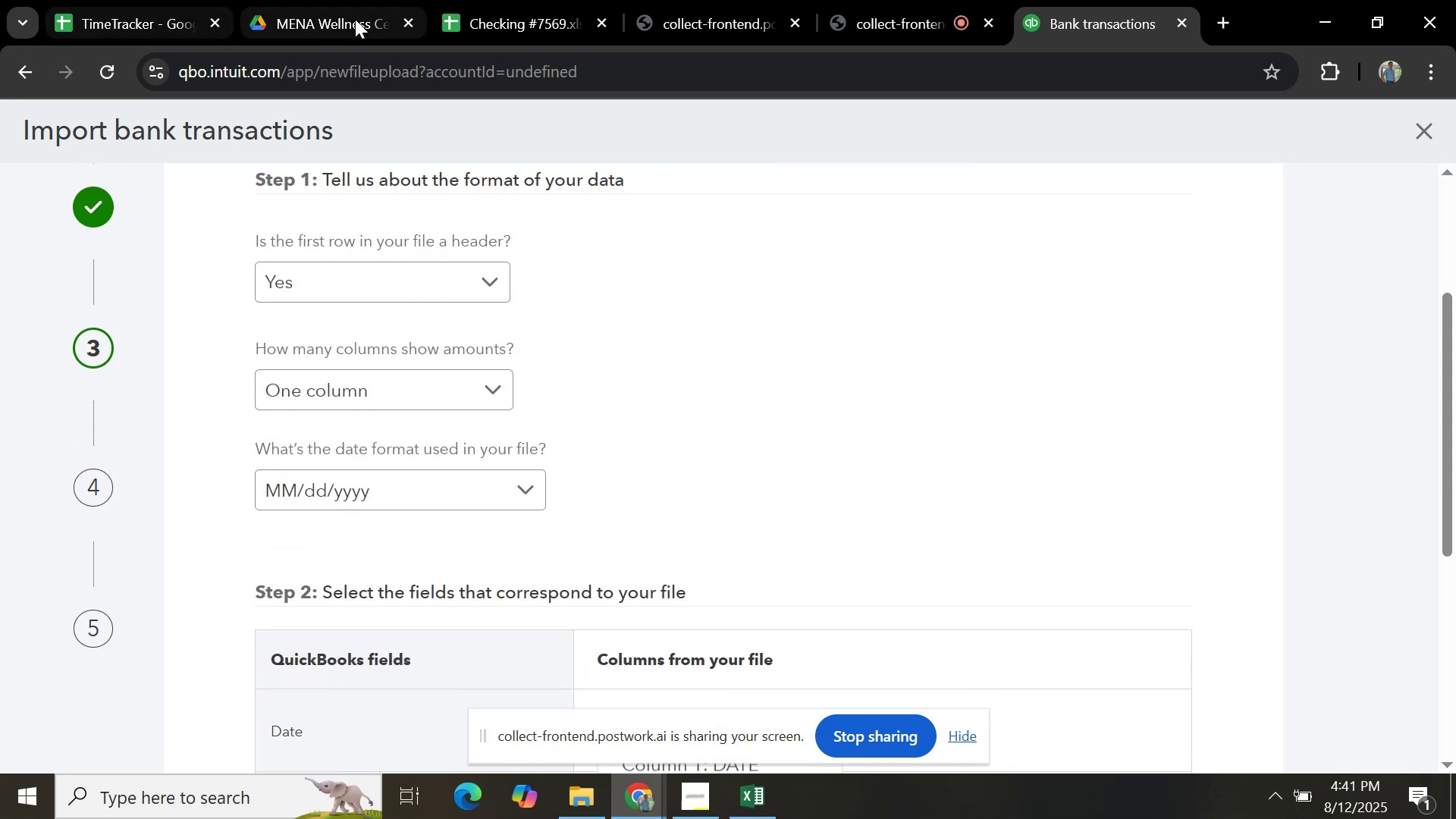 
left_click([541, 11])
 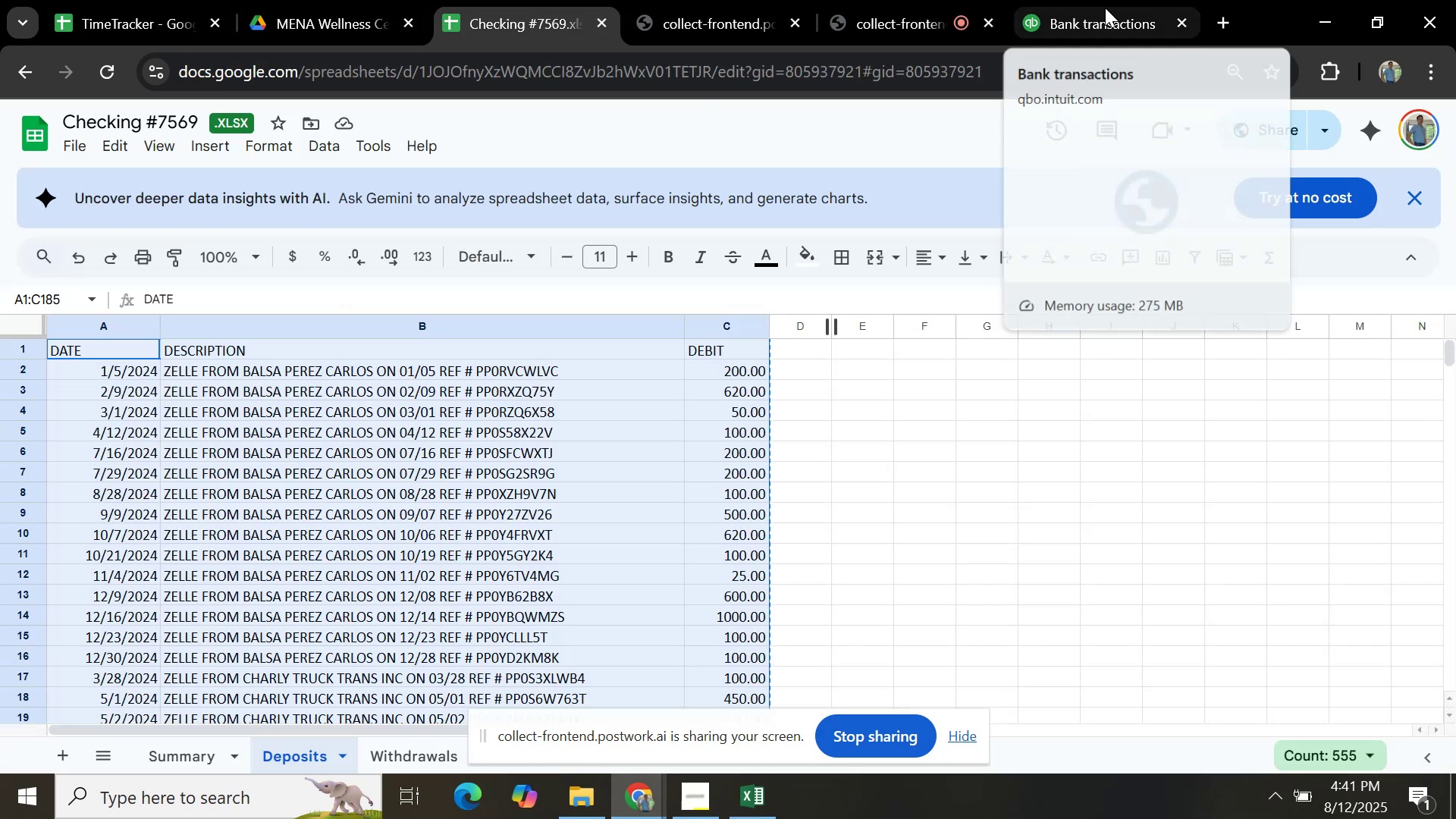 
left_click([1105, 8])
 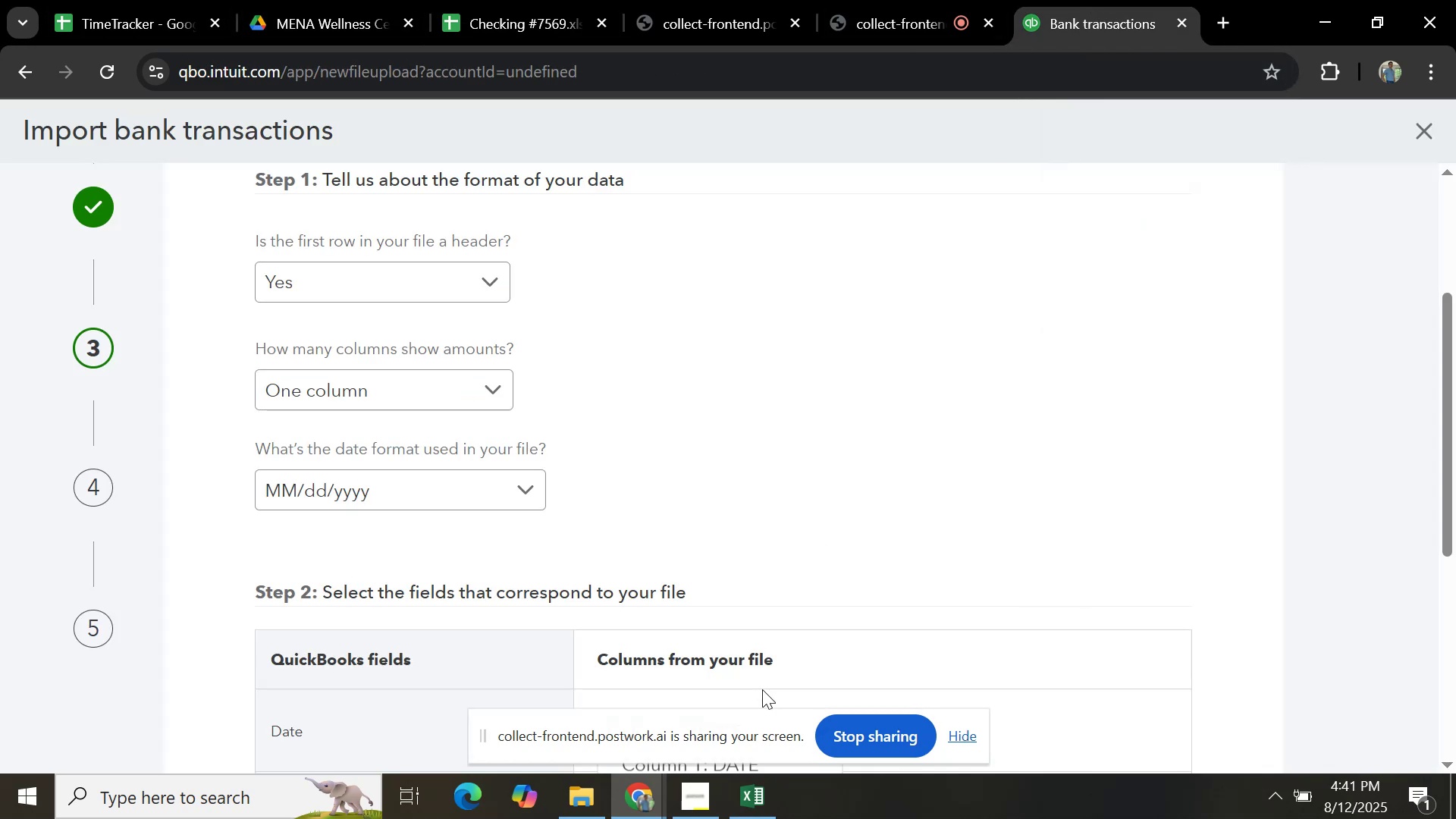 
scroll: coordinate [692, 575], scroll_direction: down, amount: 5.0
 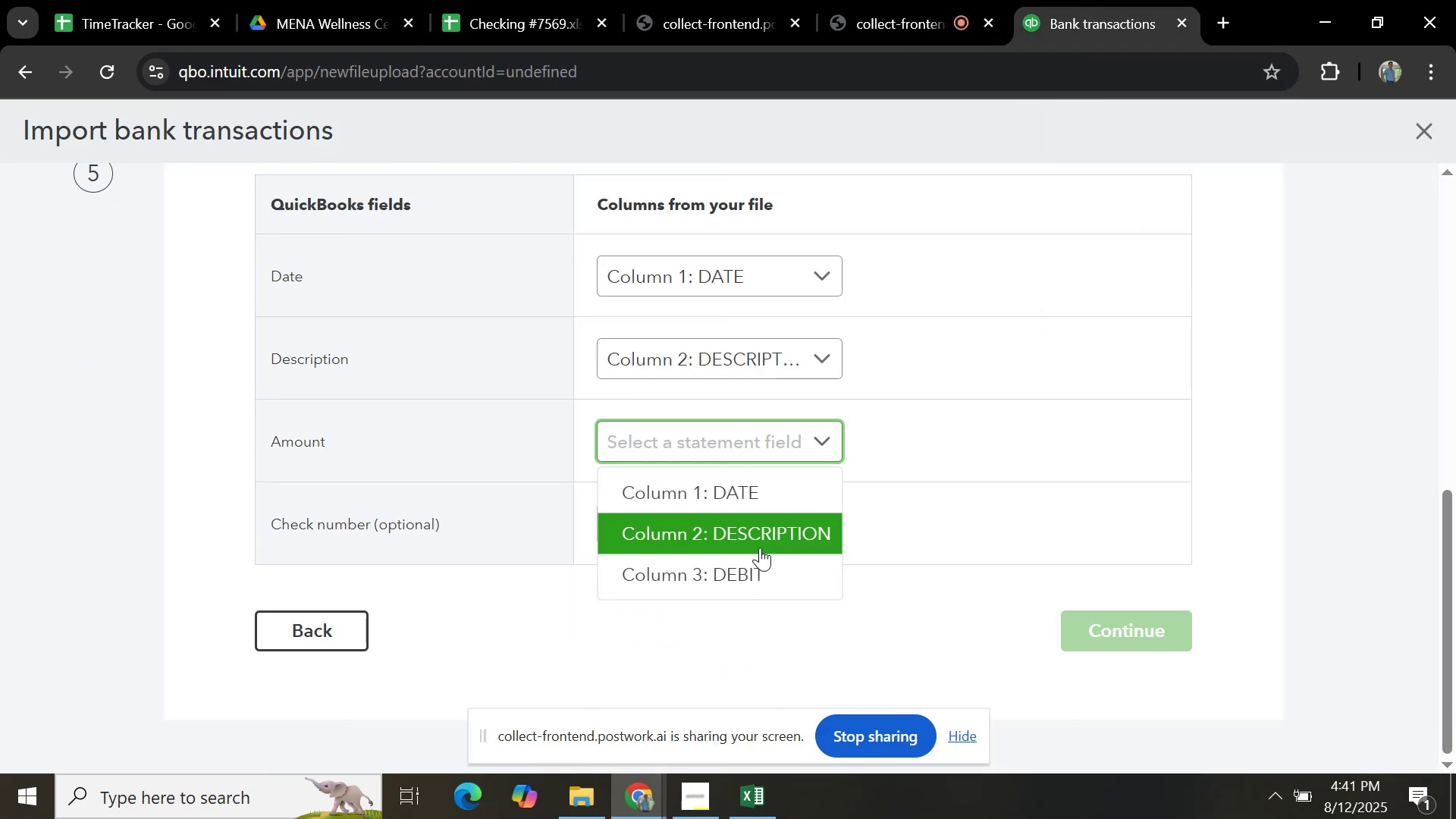 
left_click([758, 582])
 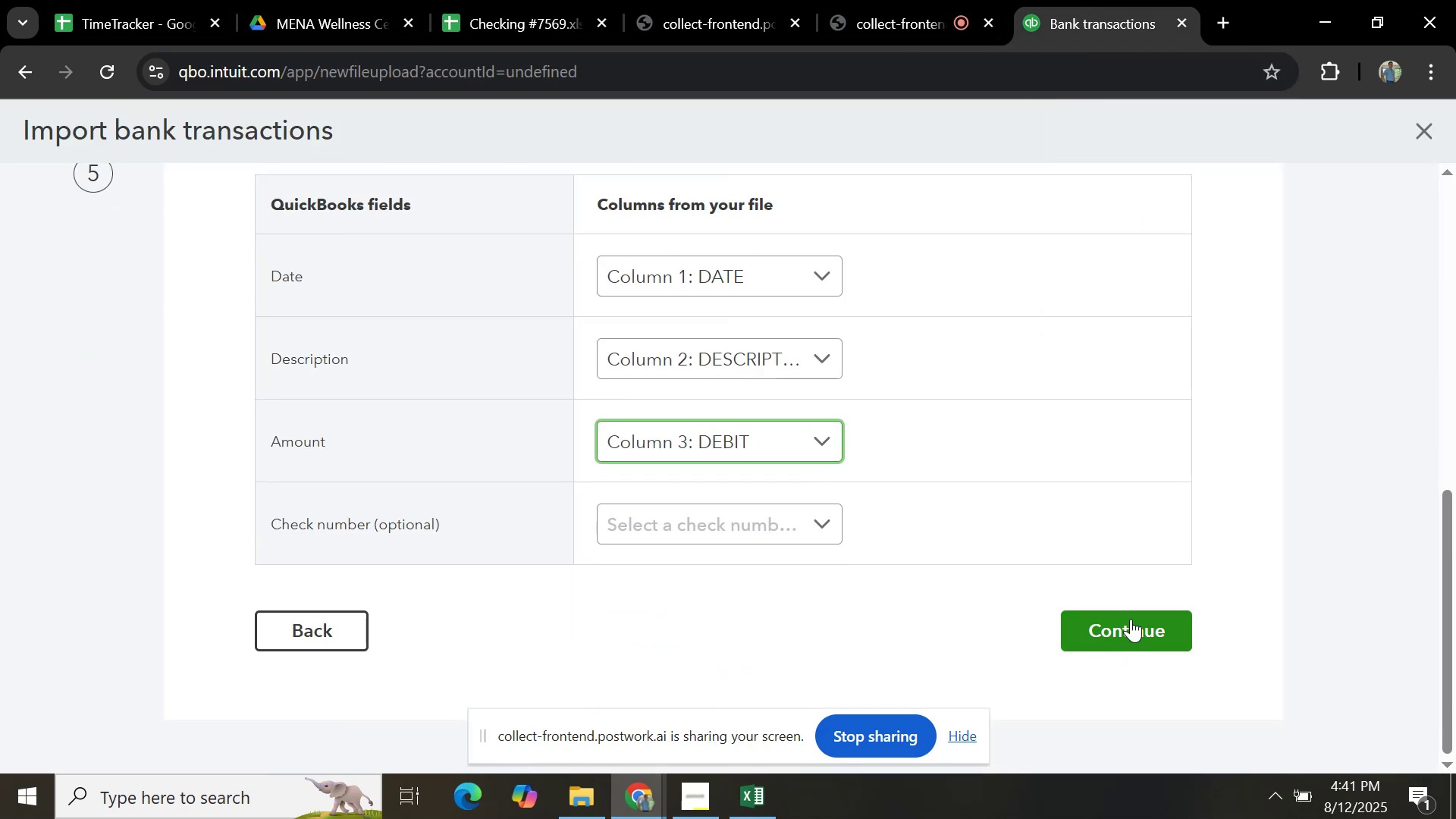 
left_click([1131, 619])
 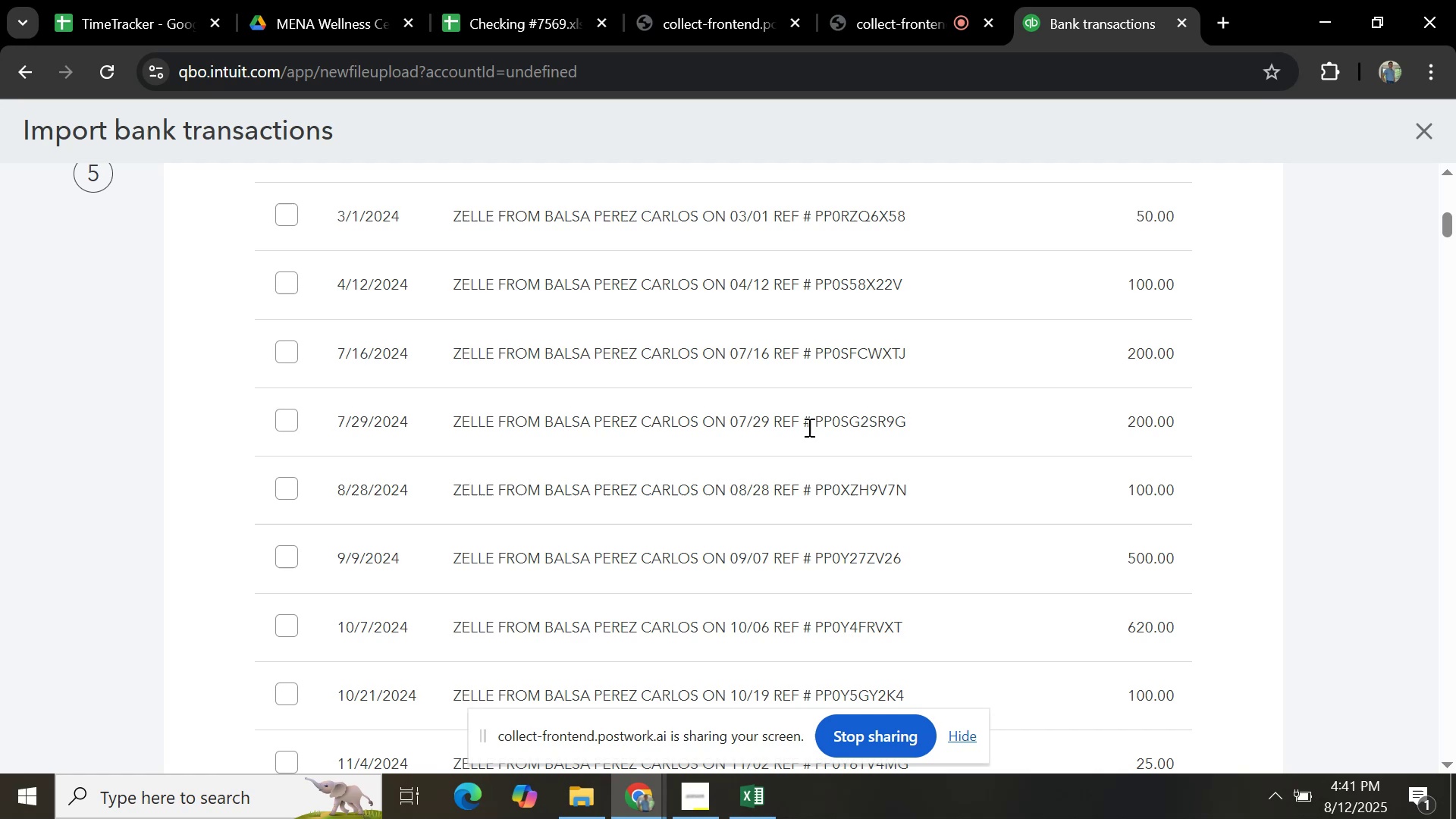 
scroll: coordinate [804, 440], scroll_direction: up, amount: 6.0
 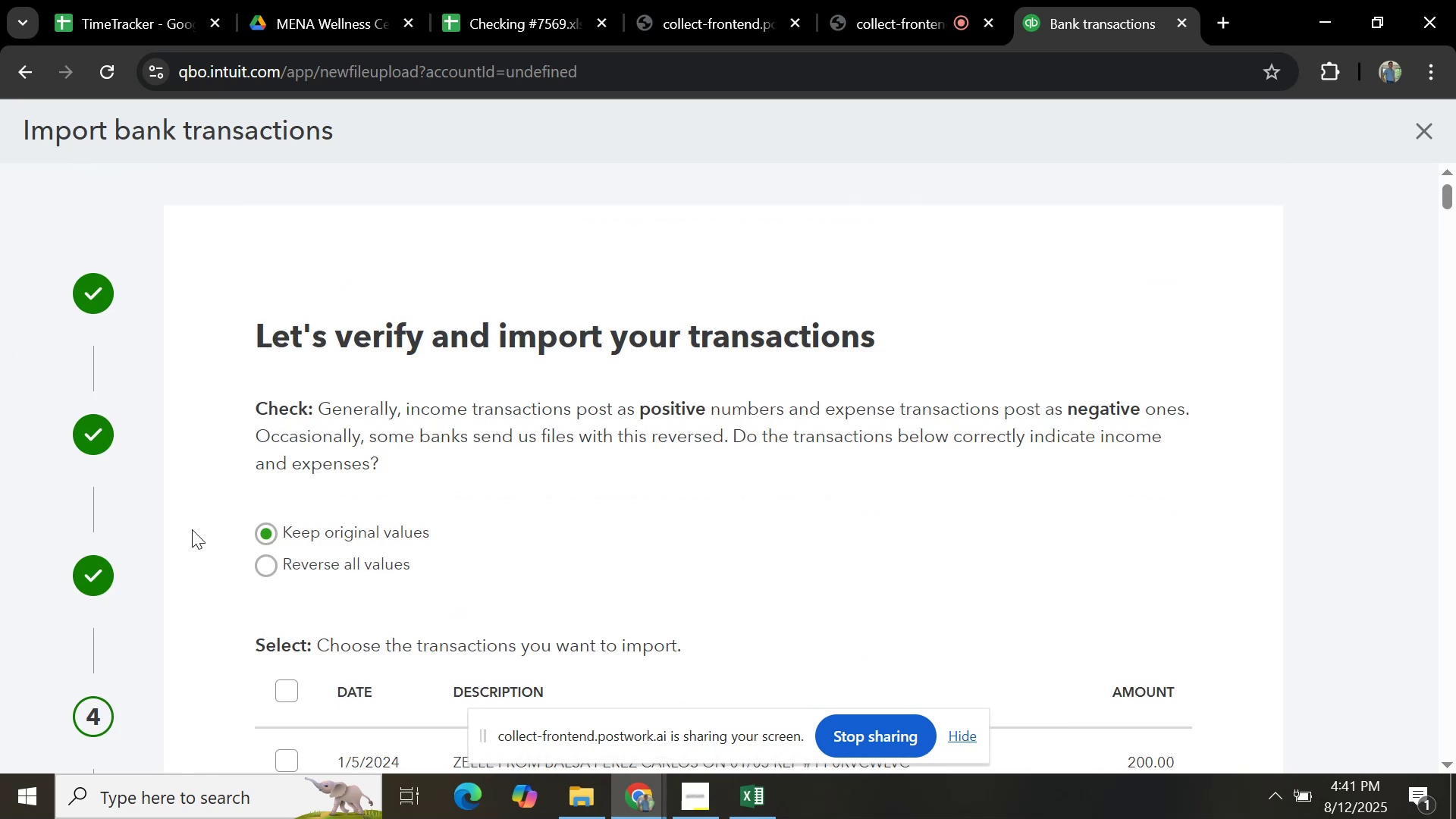 
scroll: coordinate [277, 602], scroll_direction: down, amount: 1.0
 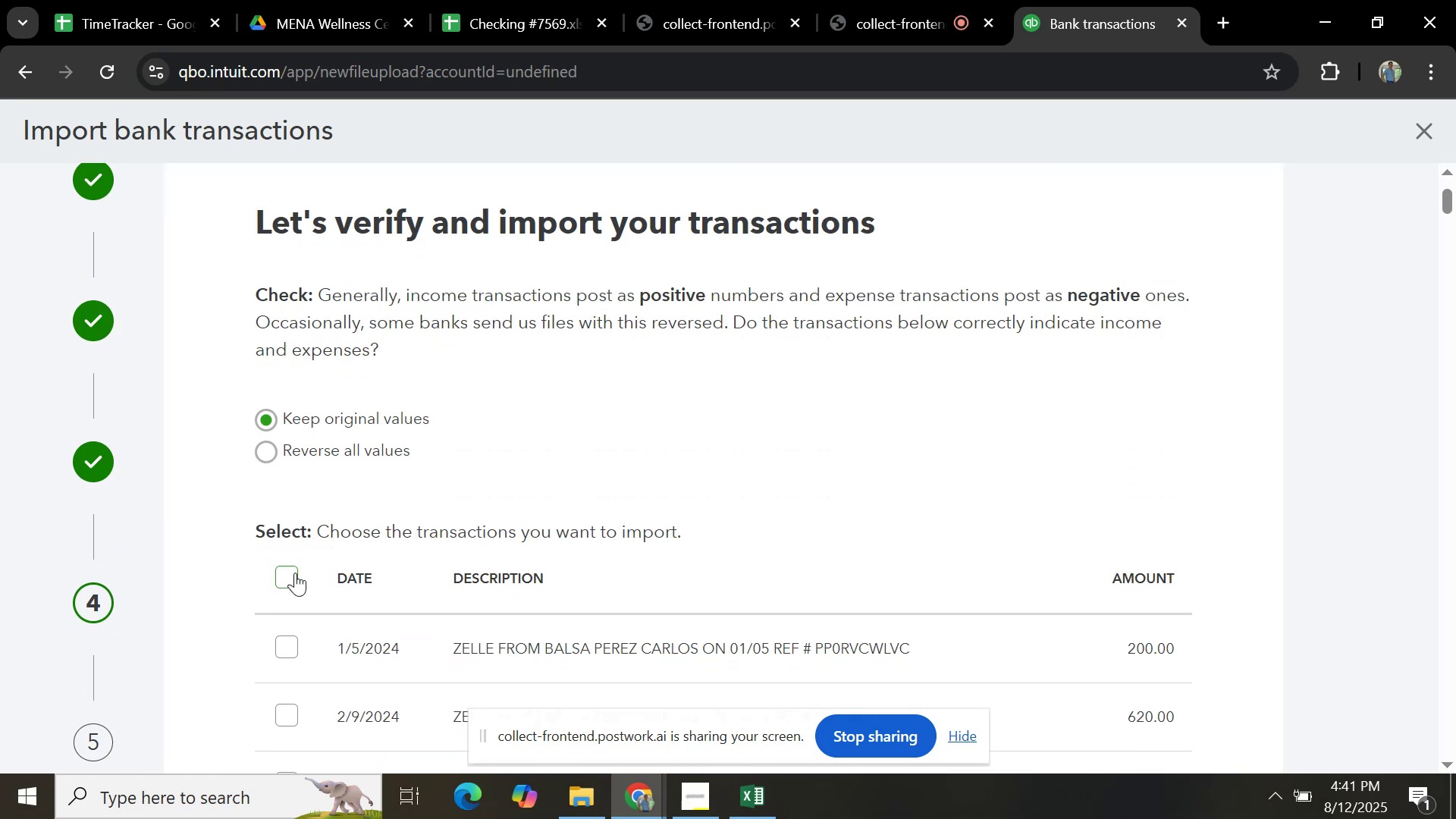 
left_click([293, 577])
 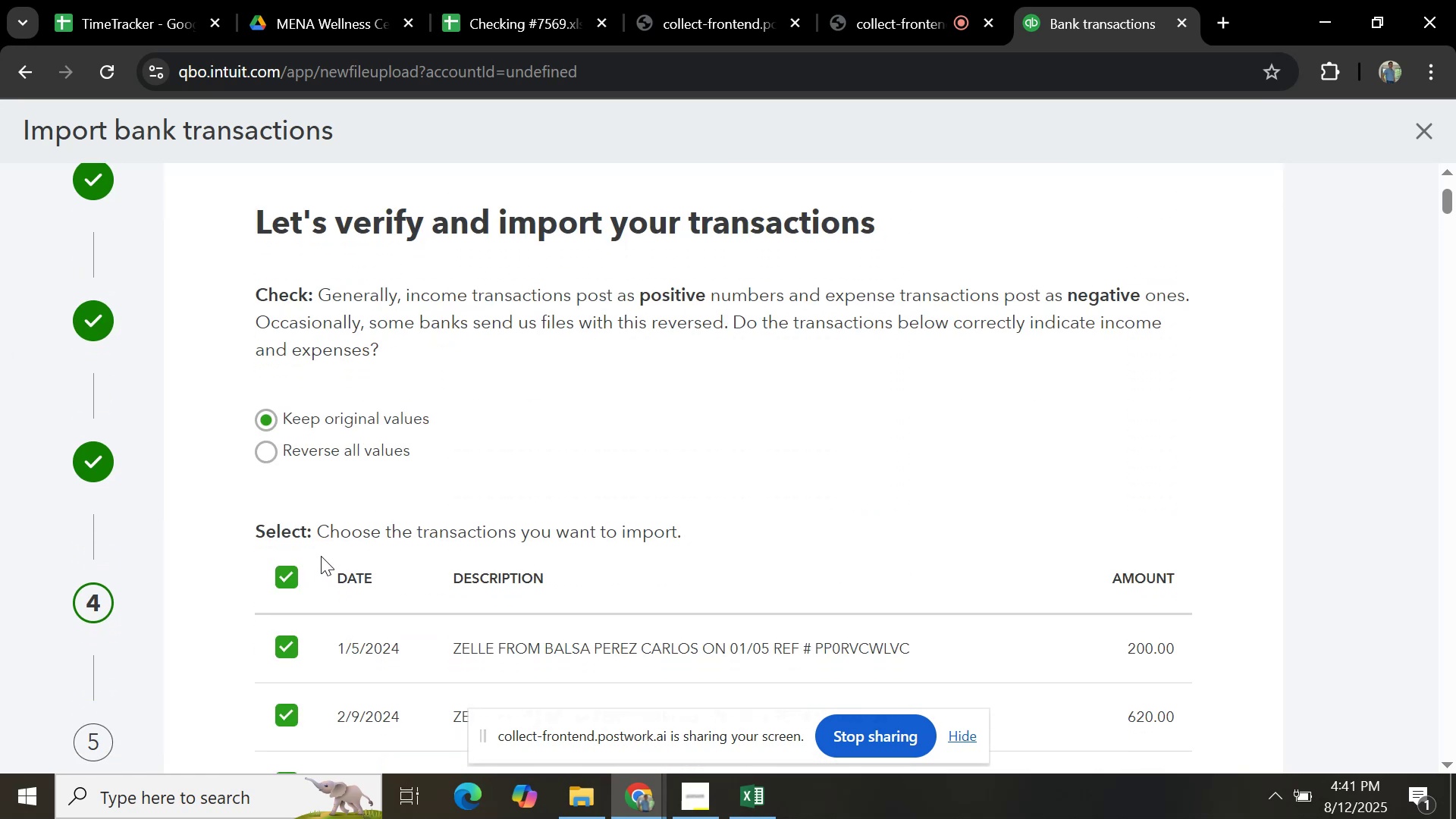 
scroll: coordinate [1103, 639], scroll_direction: down, amount: 61.0
 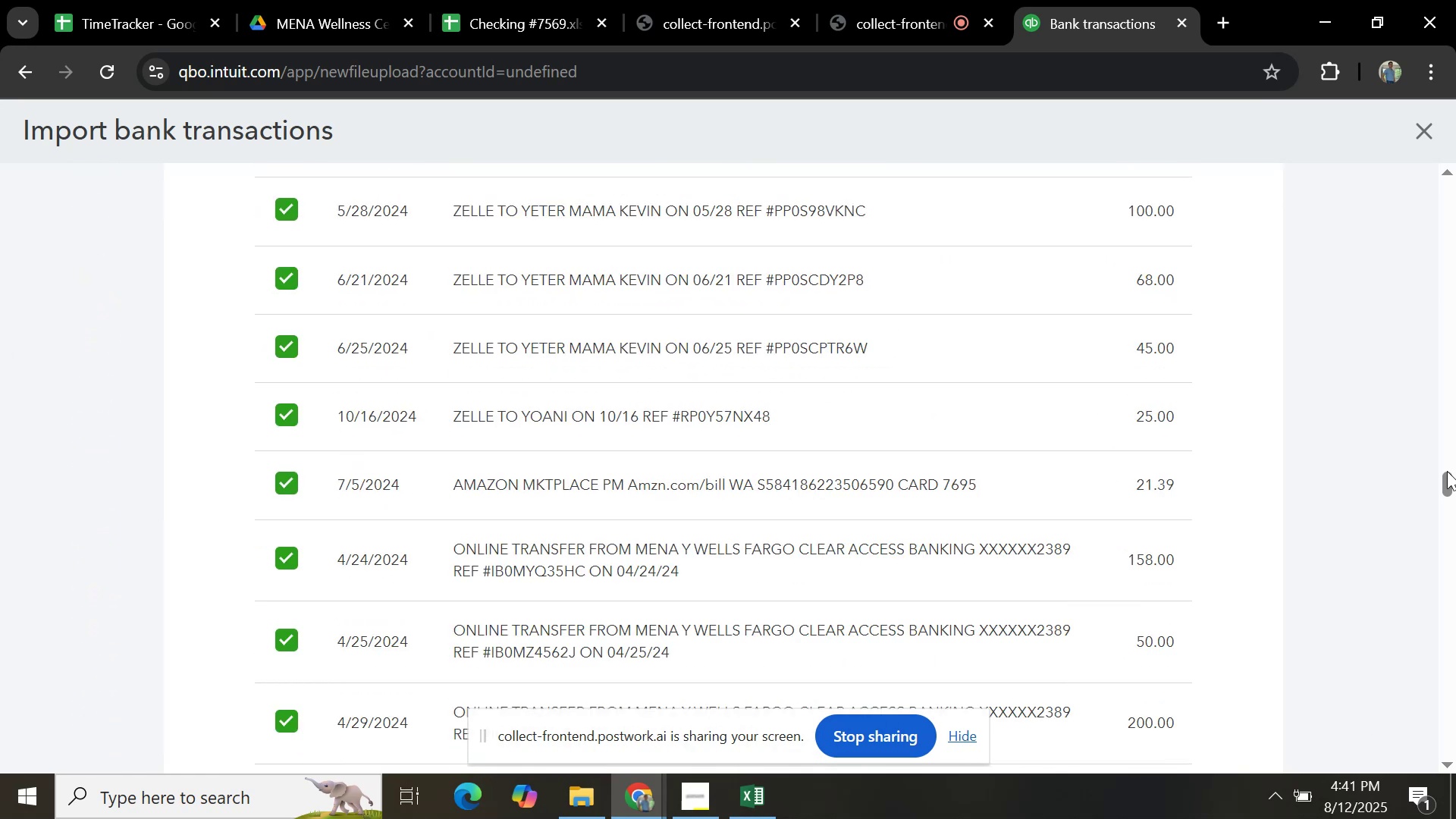 
left_click_drag(start_coordinate=[1447, 471], to_coordinate=[1452, 535])
 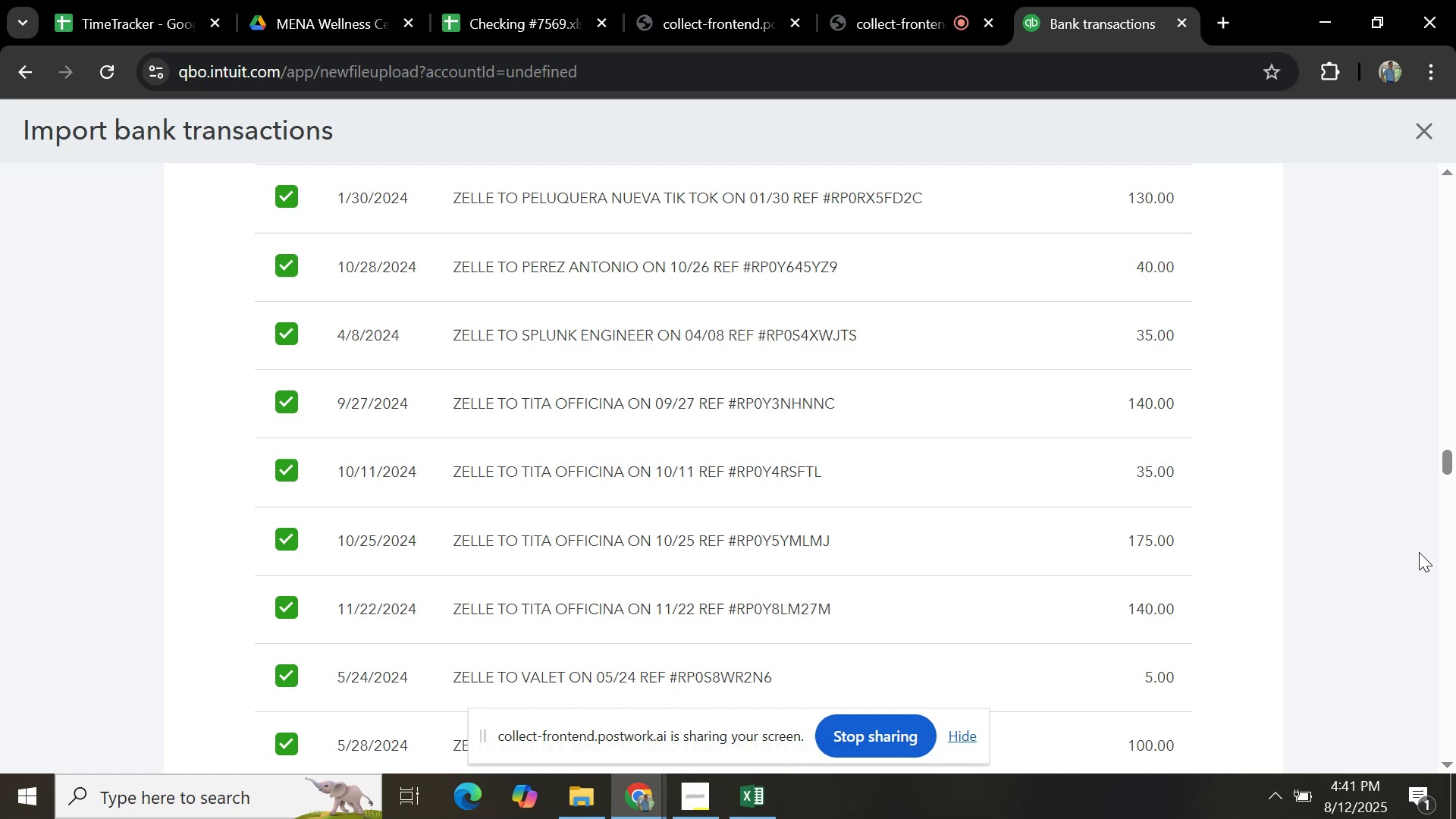 
scroll: coordinate [1323, 660], scroll_direction: down, amount: 14.0
 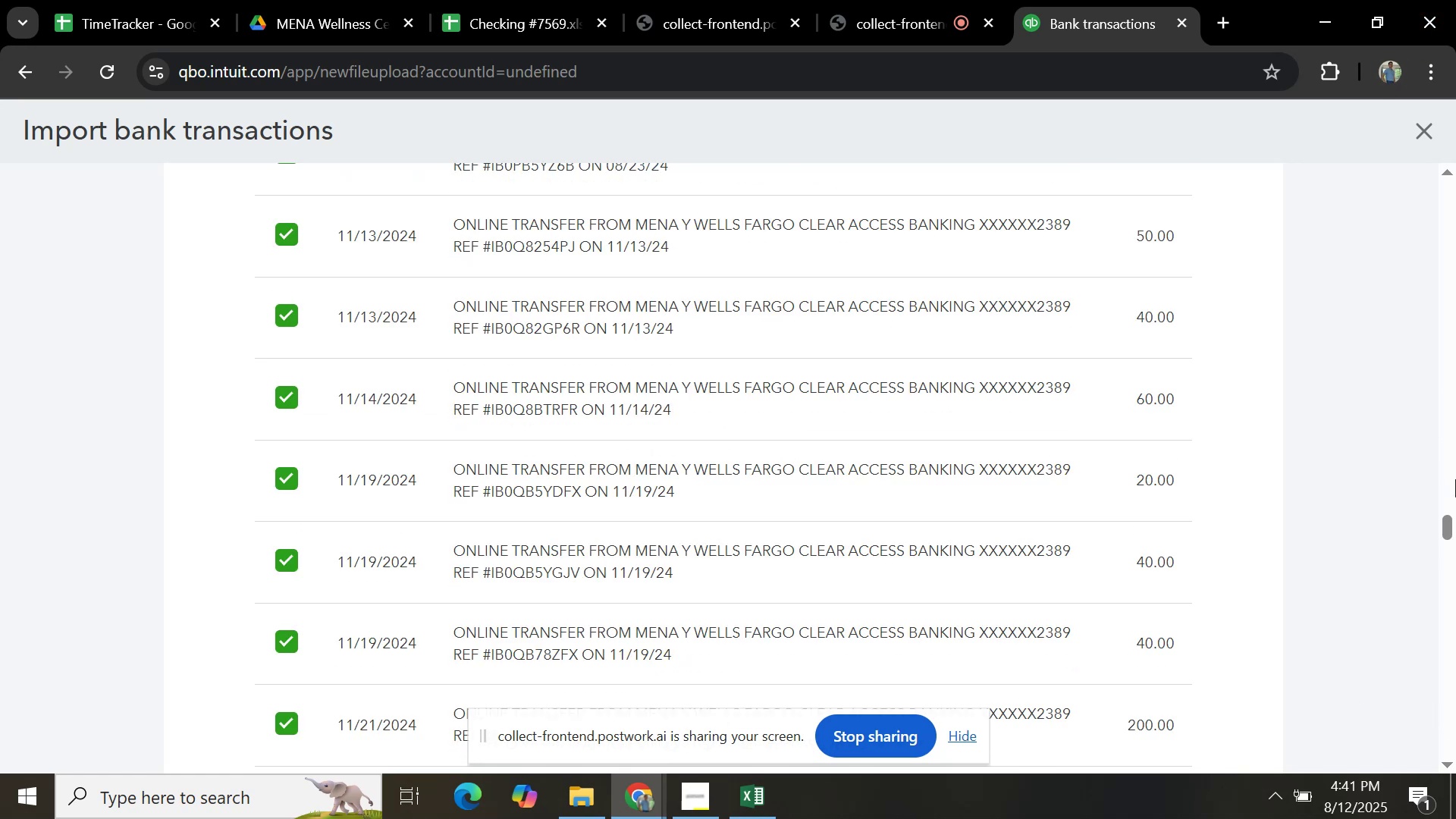 
left_click_drag(start_coordinate=[1443, 521], to_coordinate=[1455, 818])
 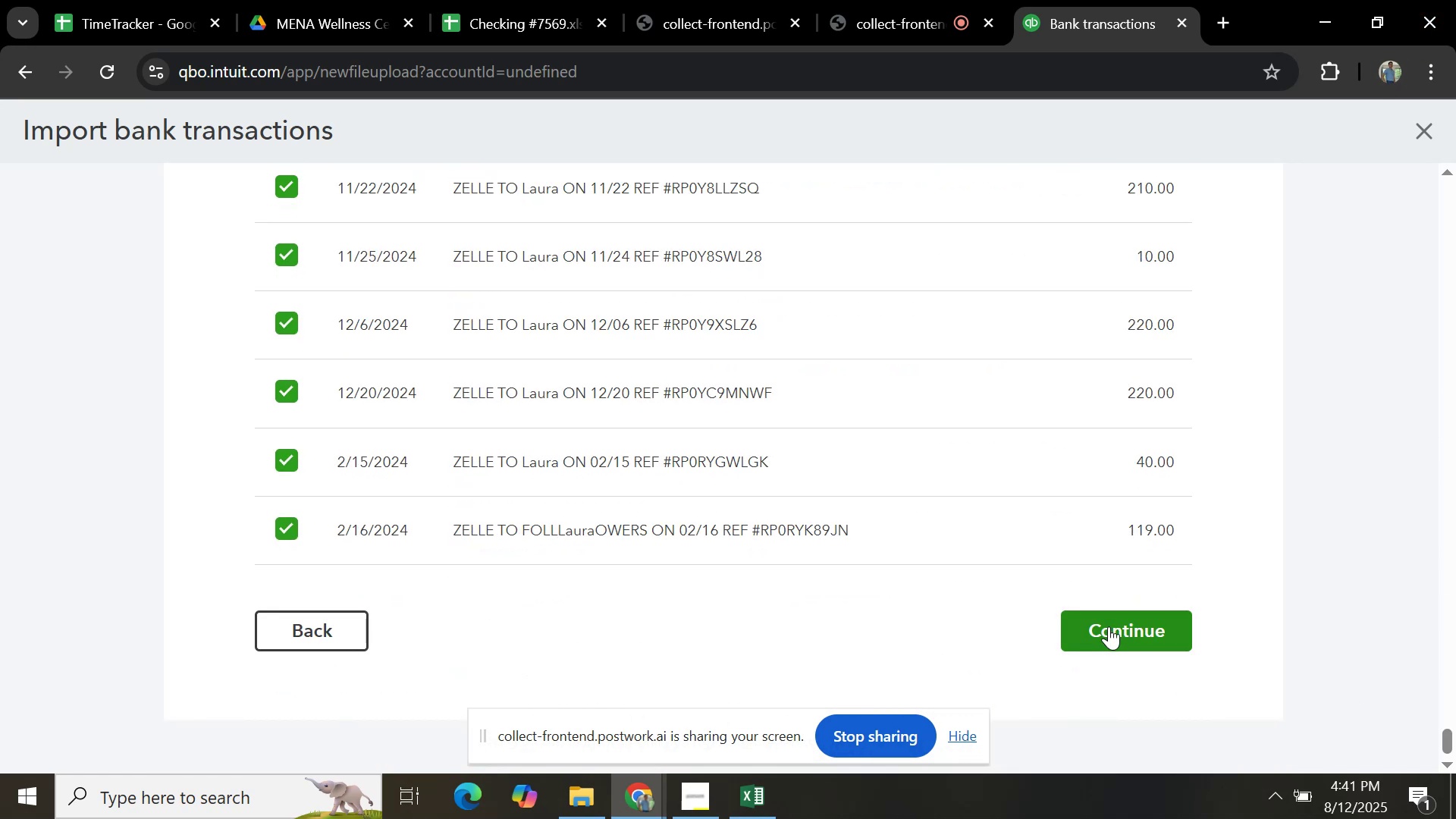 
left_click([1109, 626])
 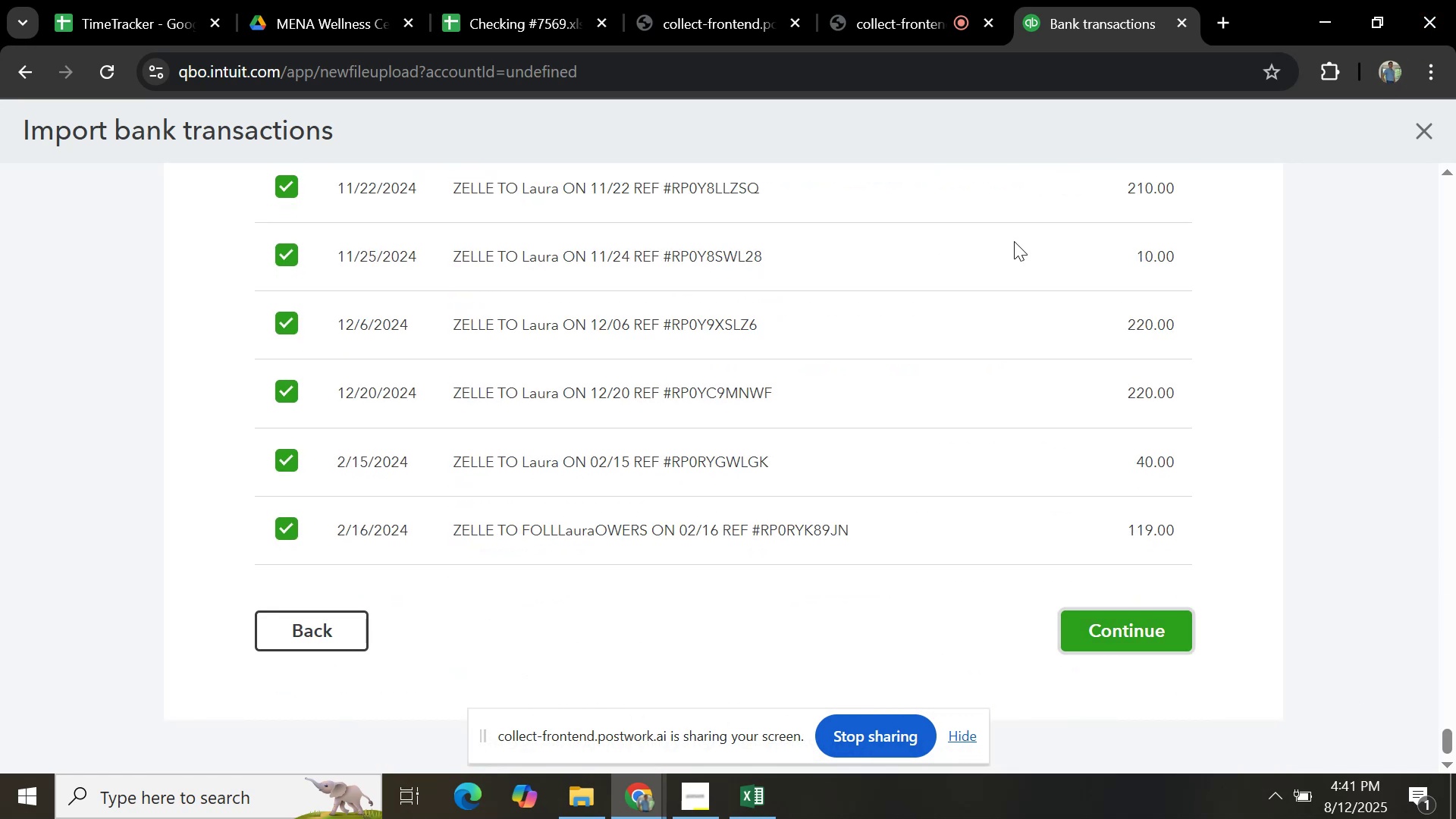 
mouse_move([722, -4])
 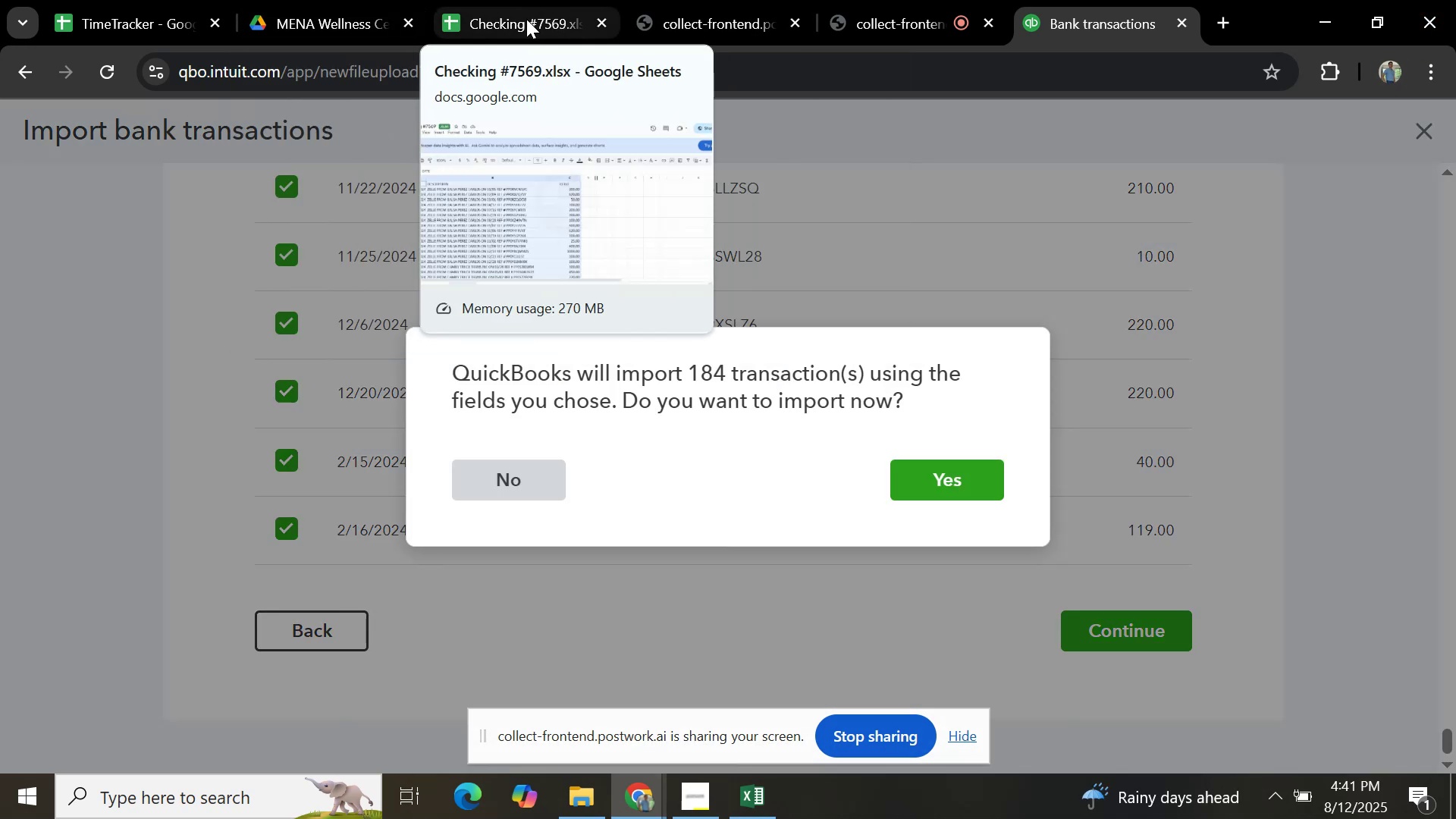 
left_click([526, 19])
 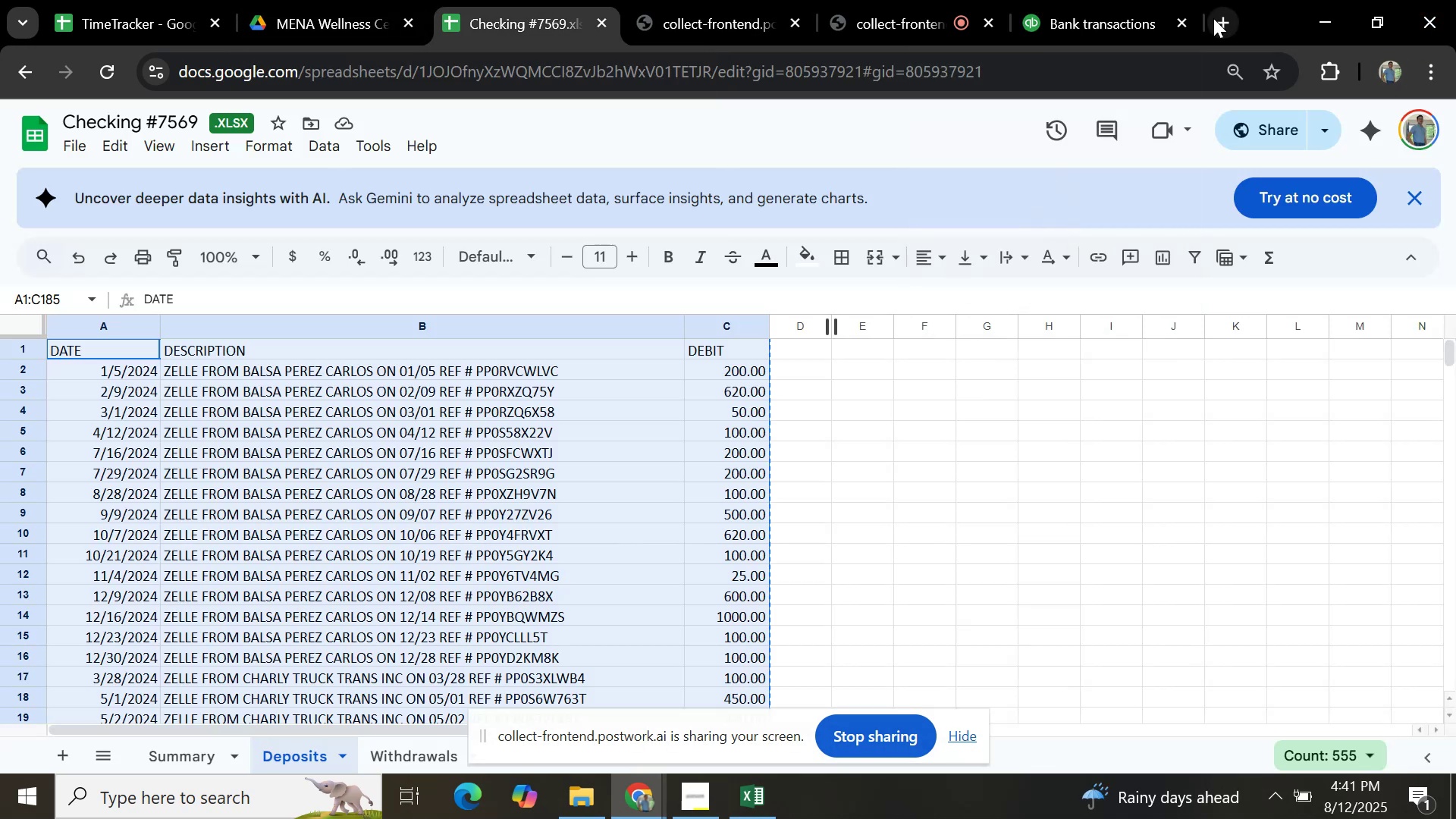 
left_click([1129, 8])
 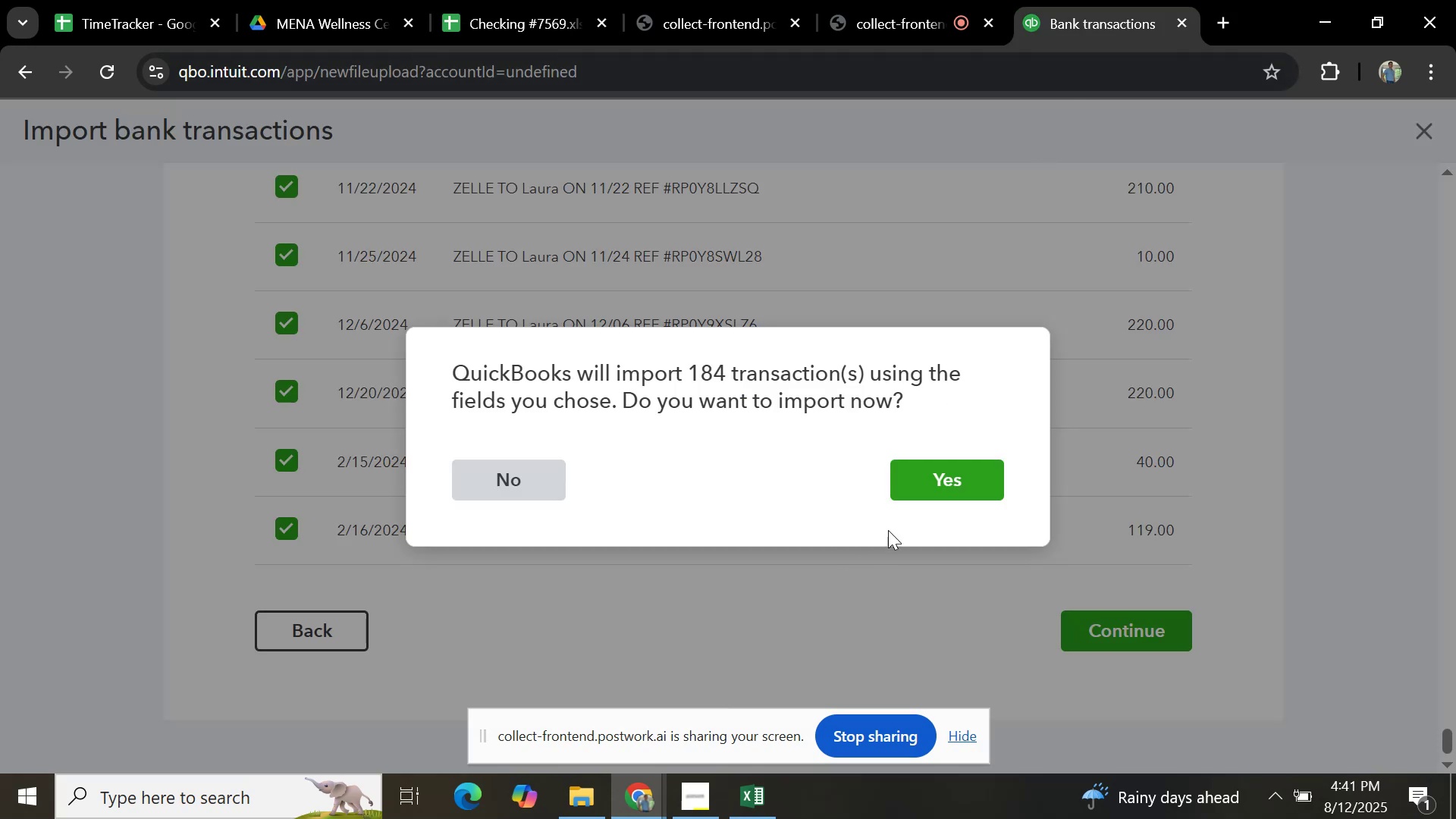 
left_click([942, 487])
 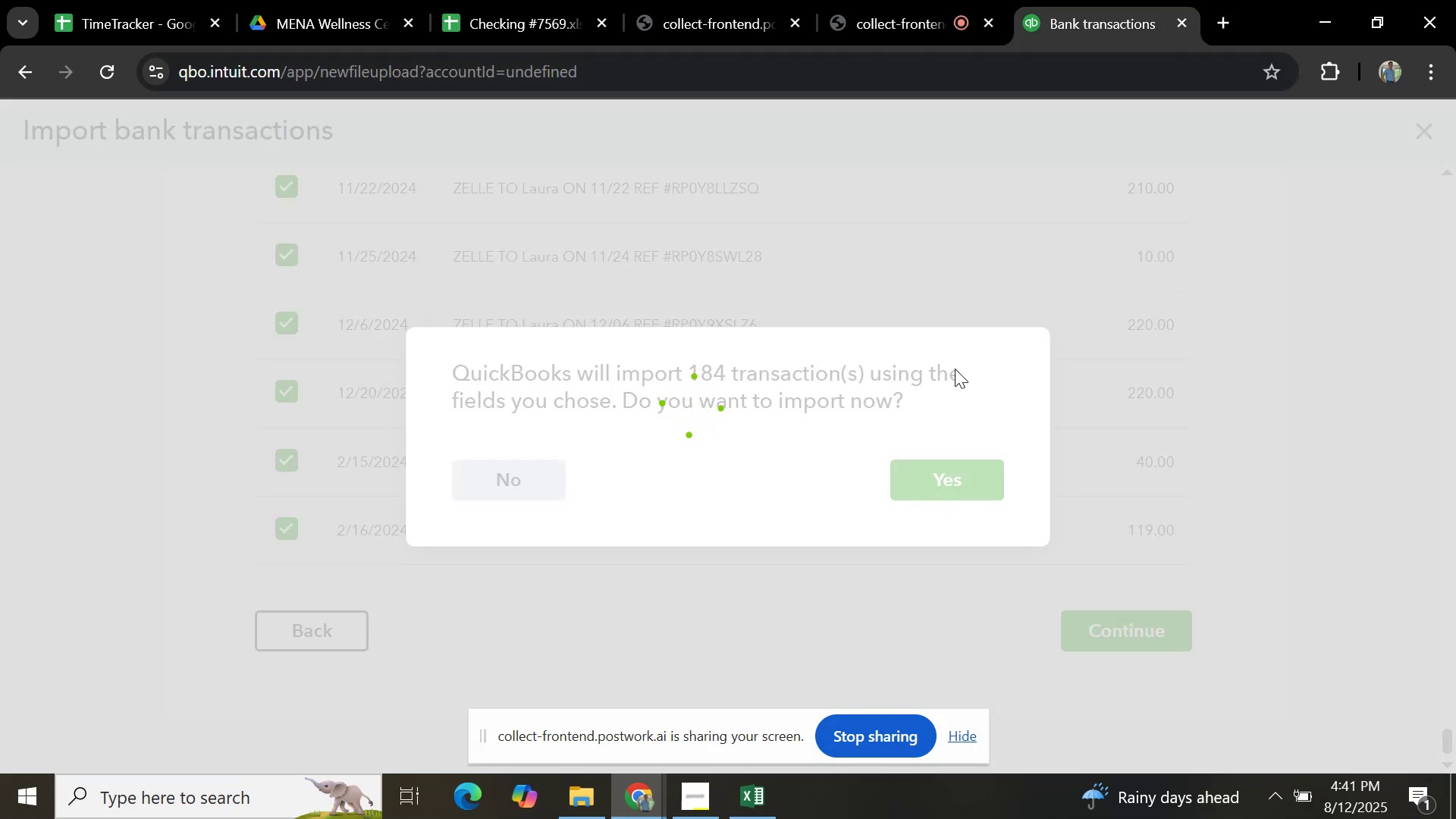 
wait(13.06)
 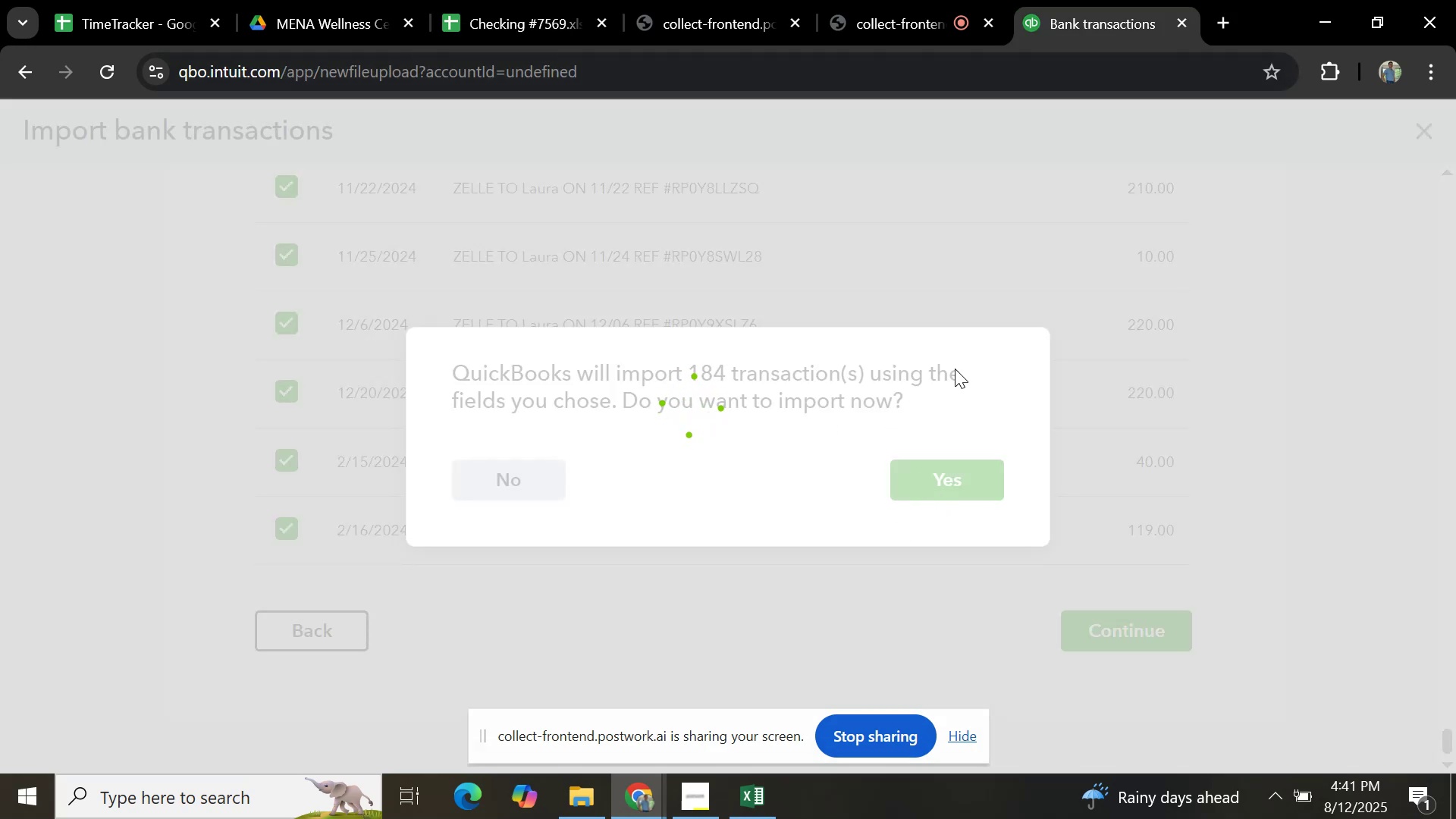 
left_click([1130, 334])
 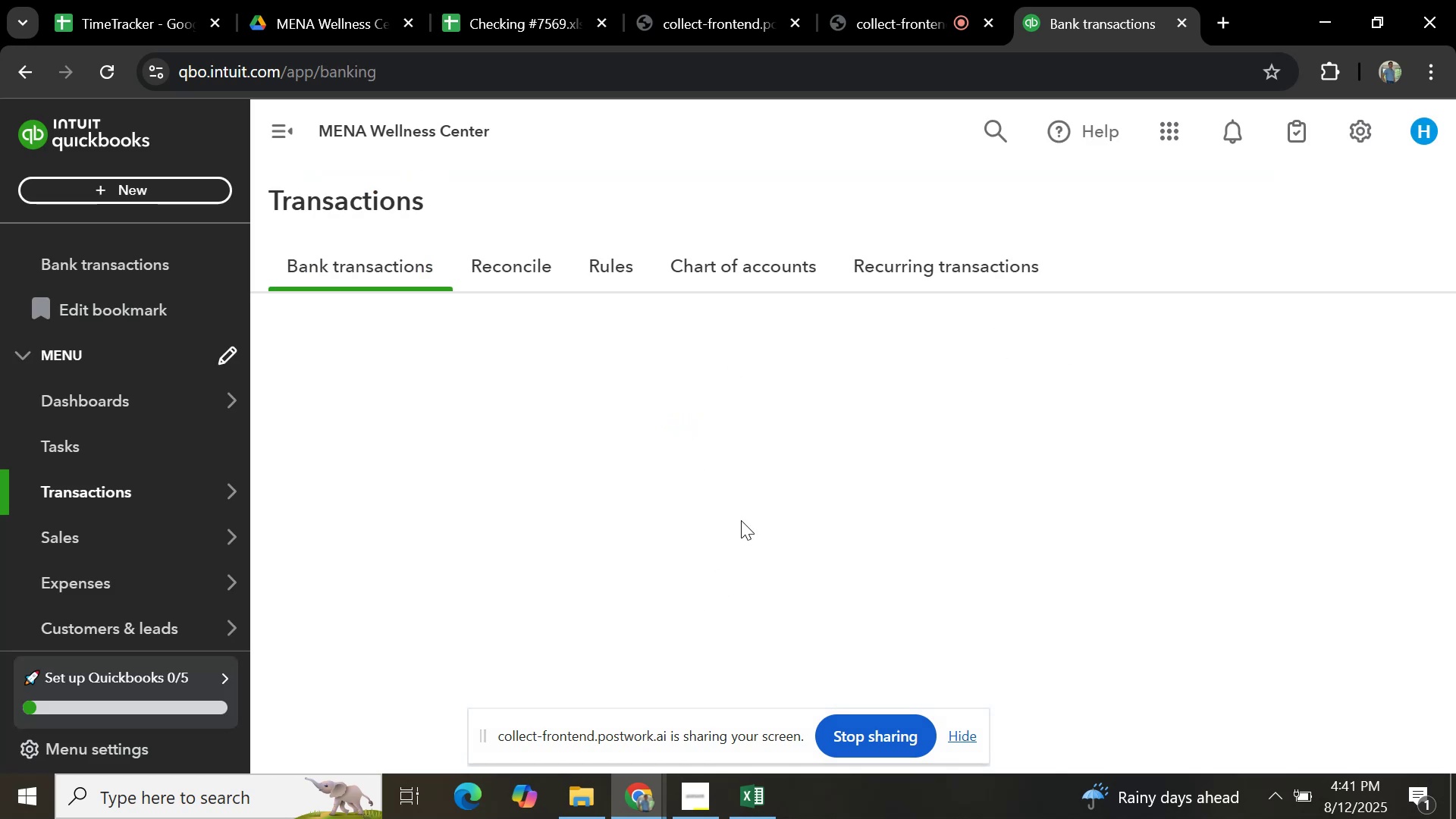 
scroll: coordinate [736, 513], scroll_direction: up, amount: 5.0
 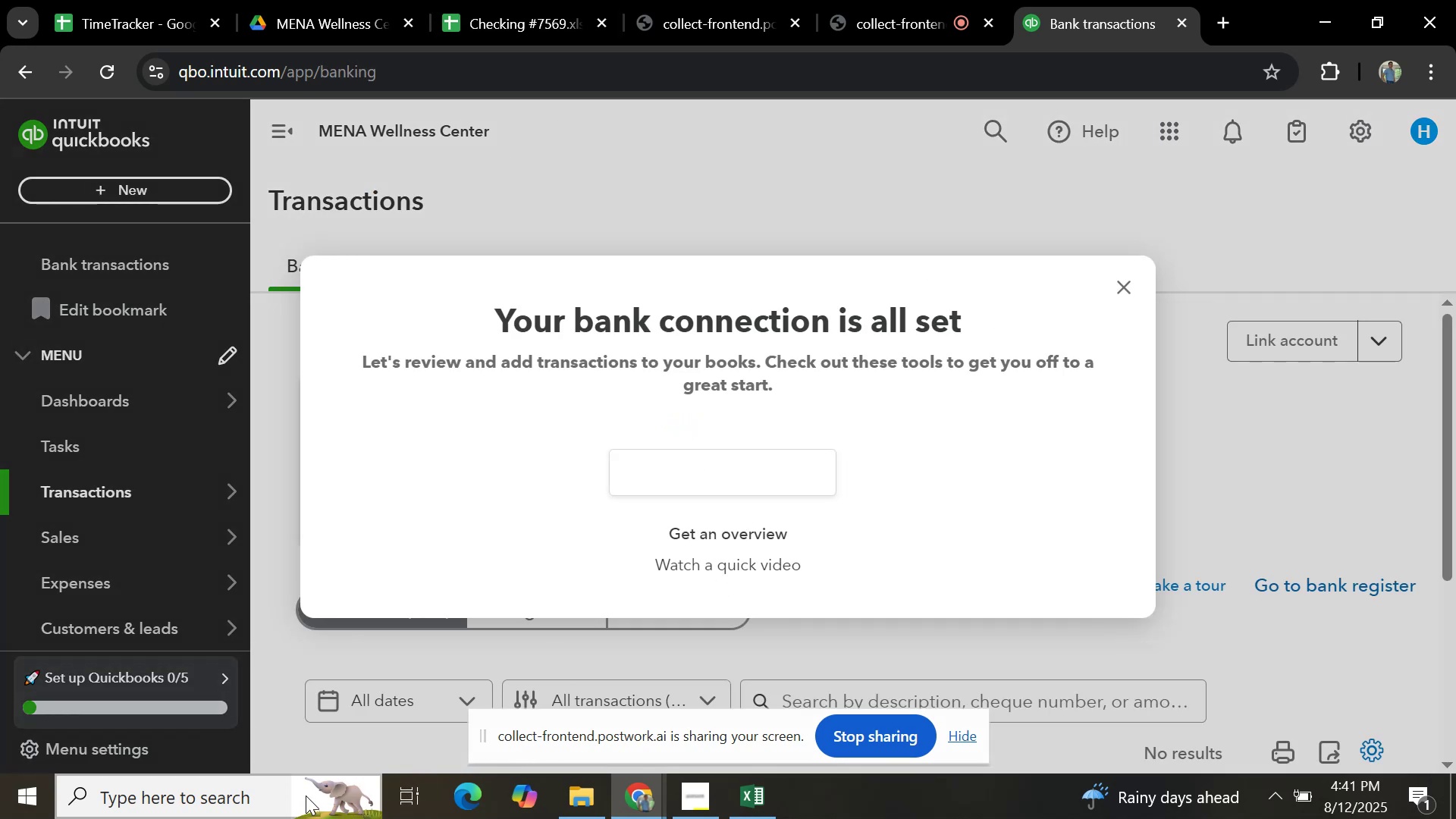 
left_click([250, 795])
 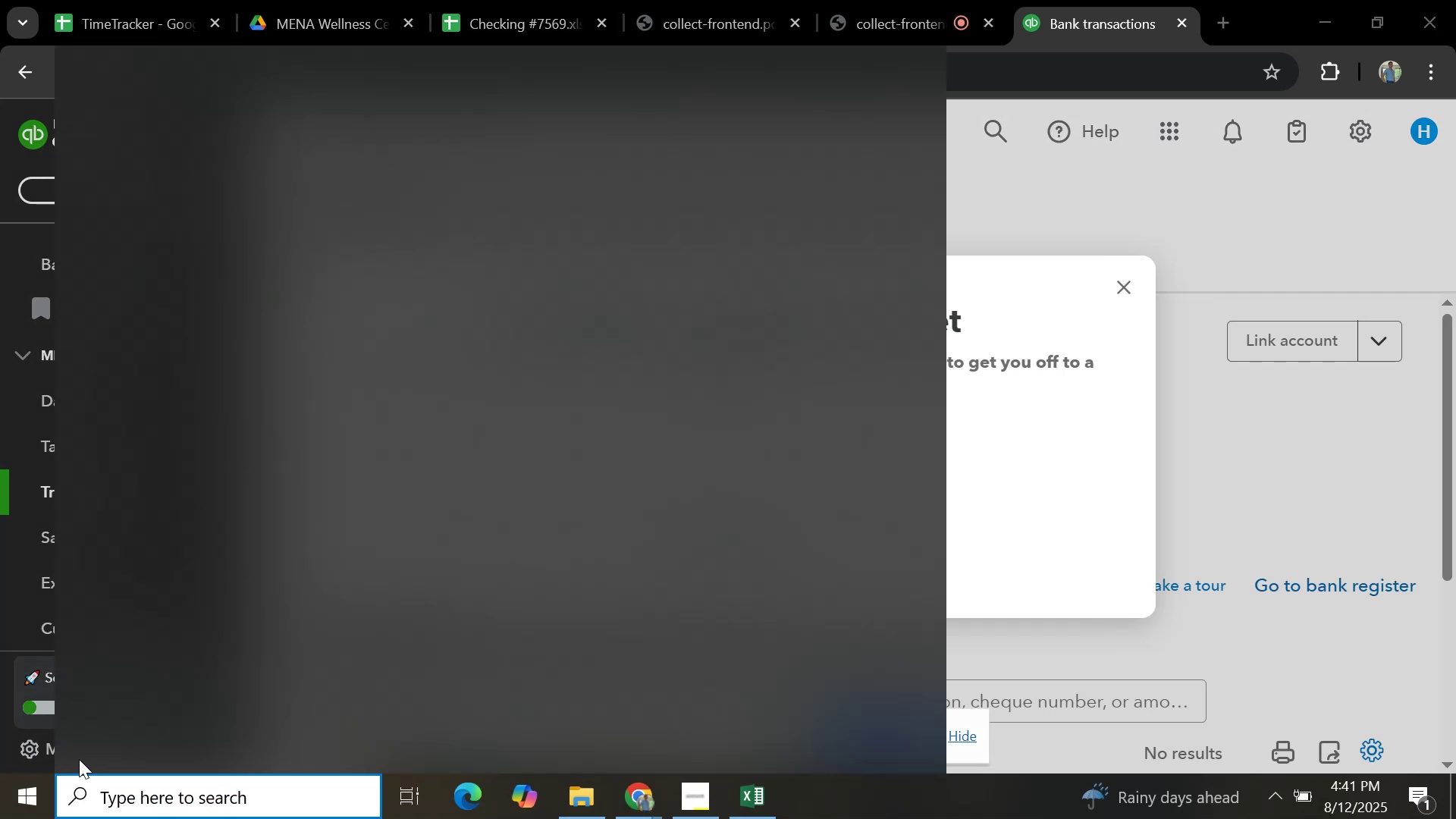 
type(exc)
 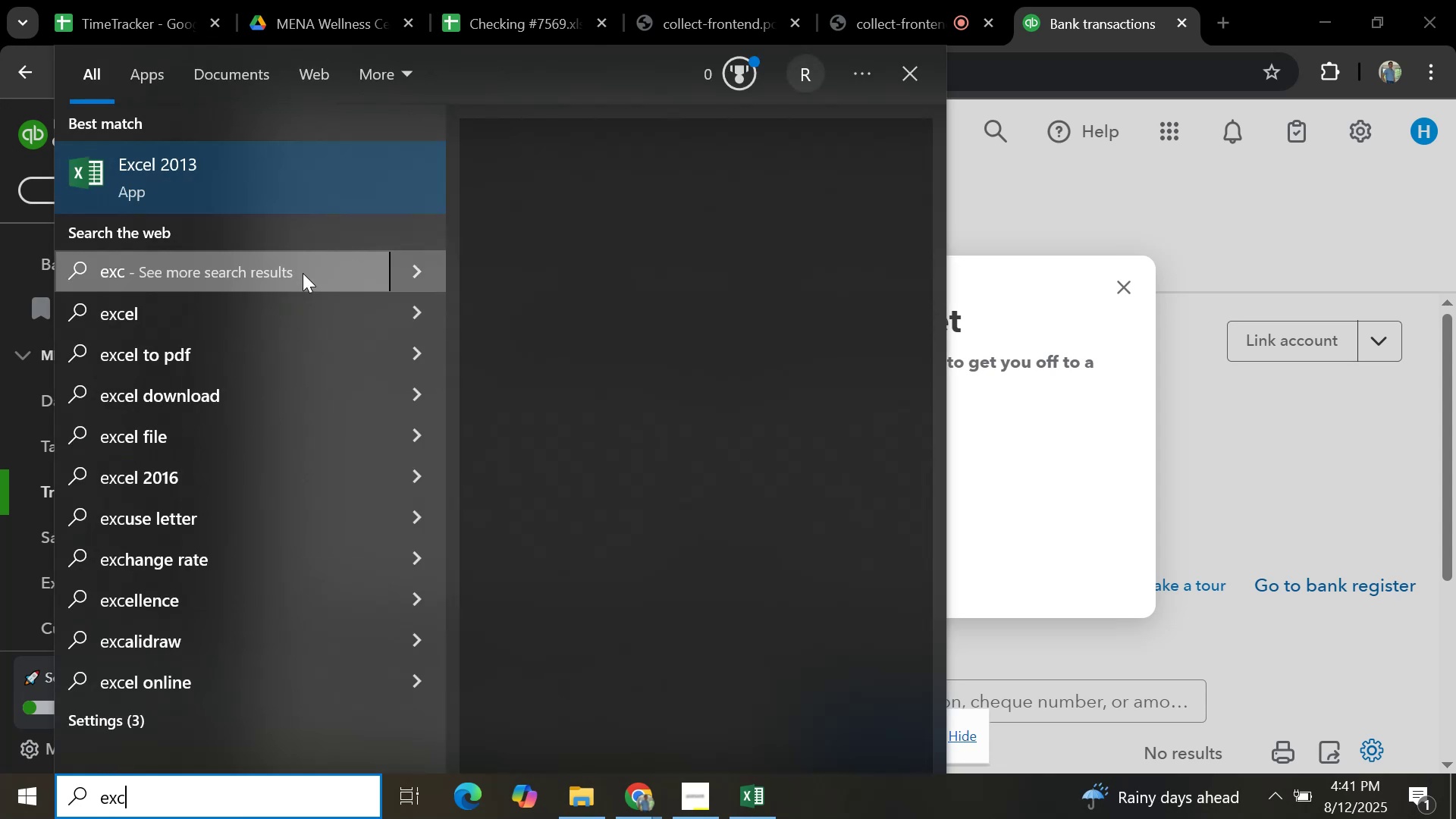 
left_click([239, 200])
 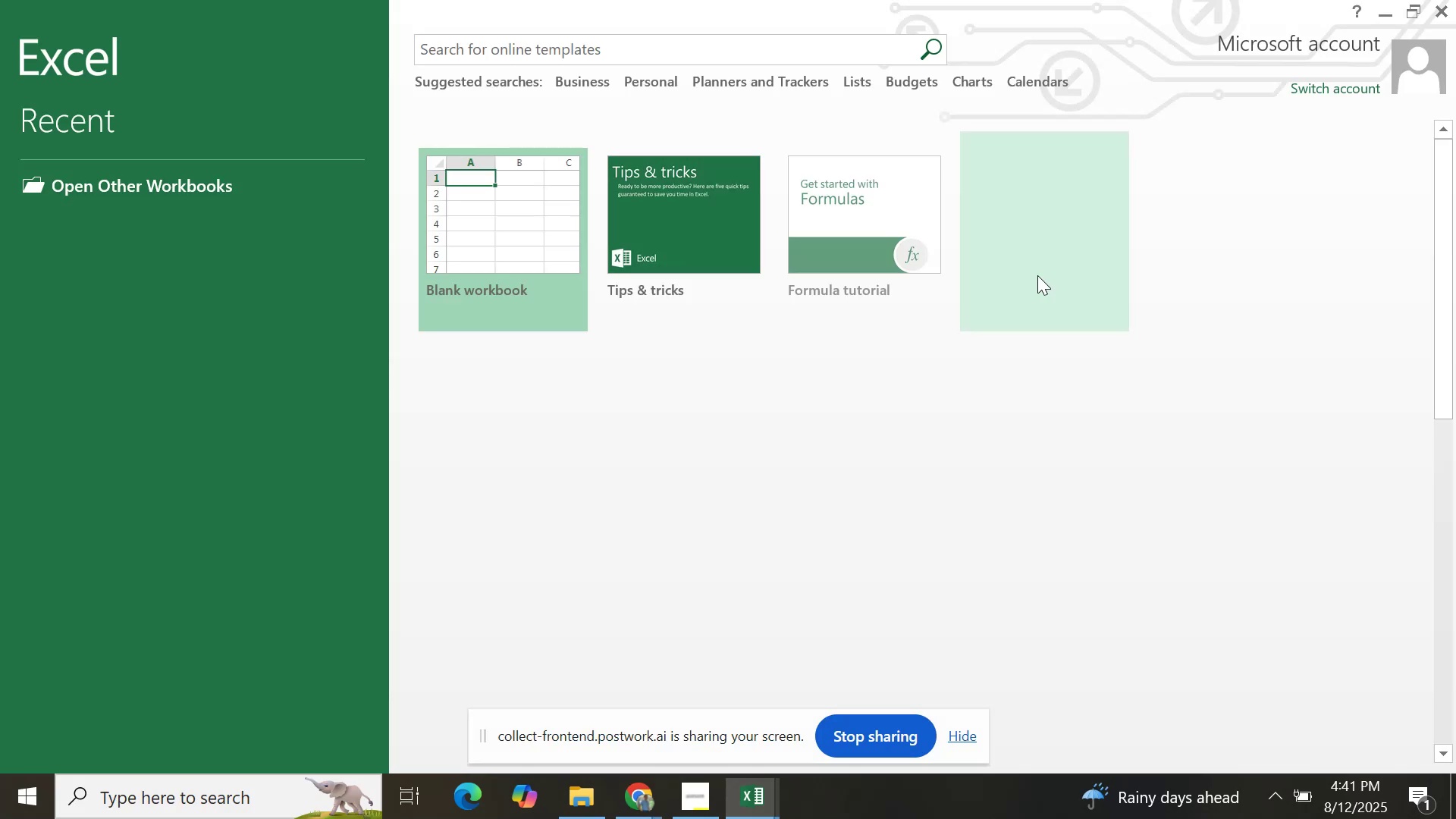 
left_click([504, 215])
 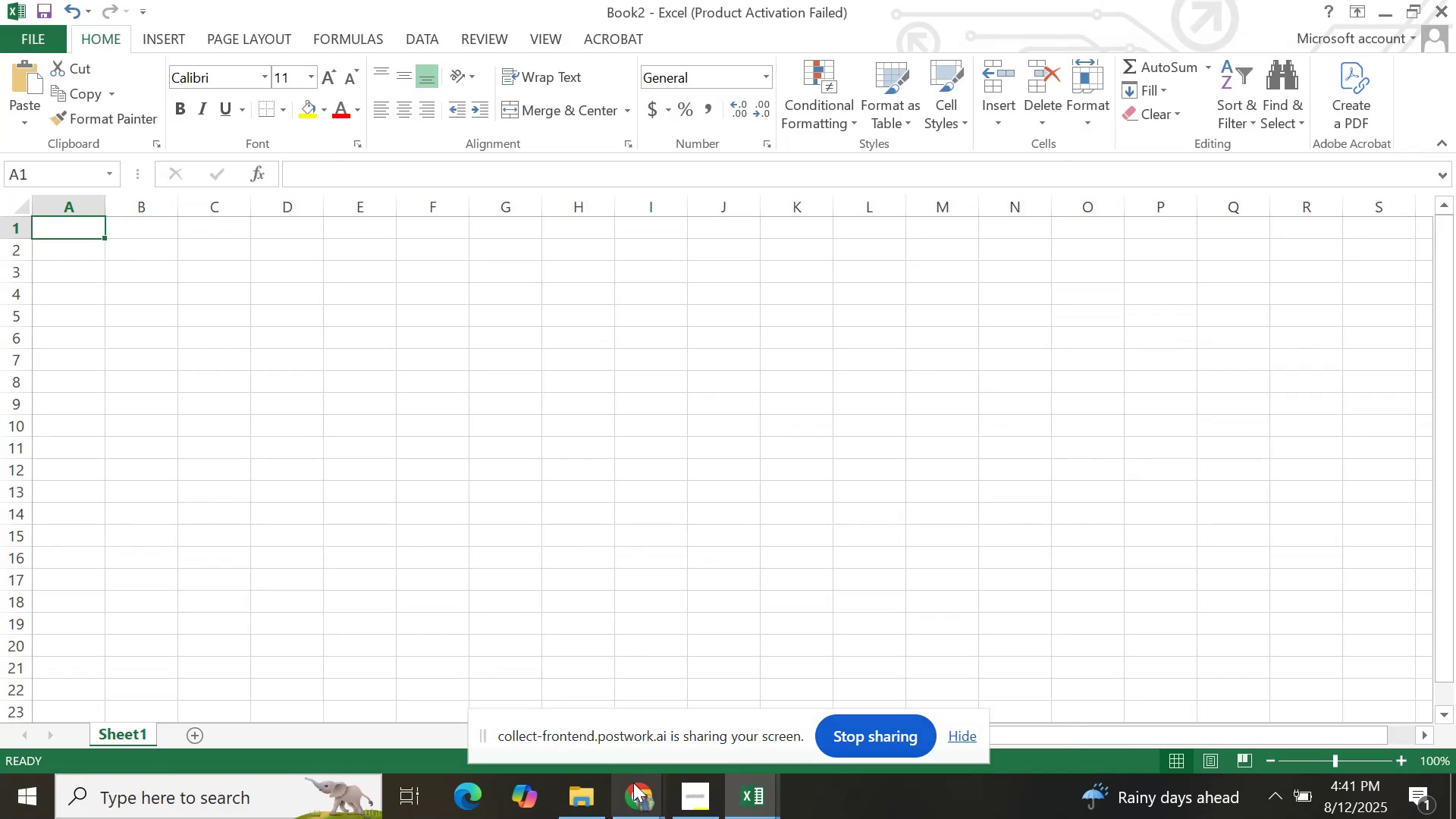 
left_click([632, 784])
 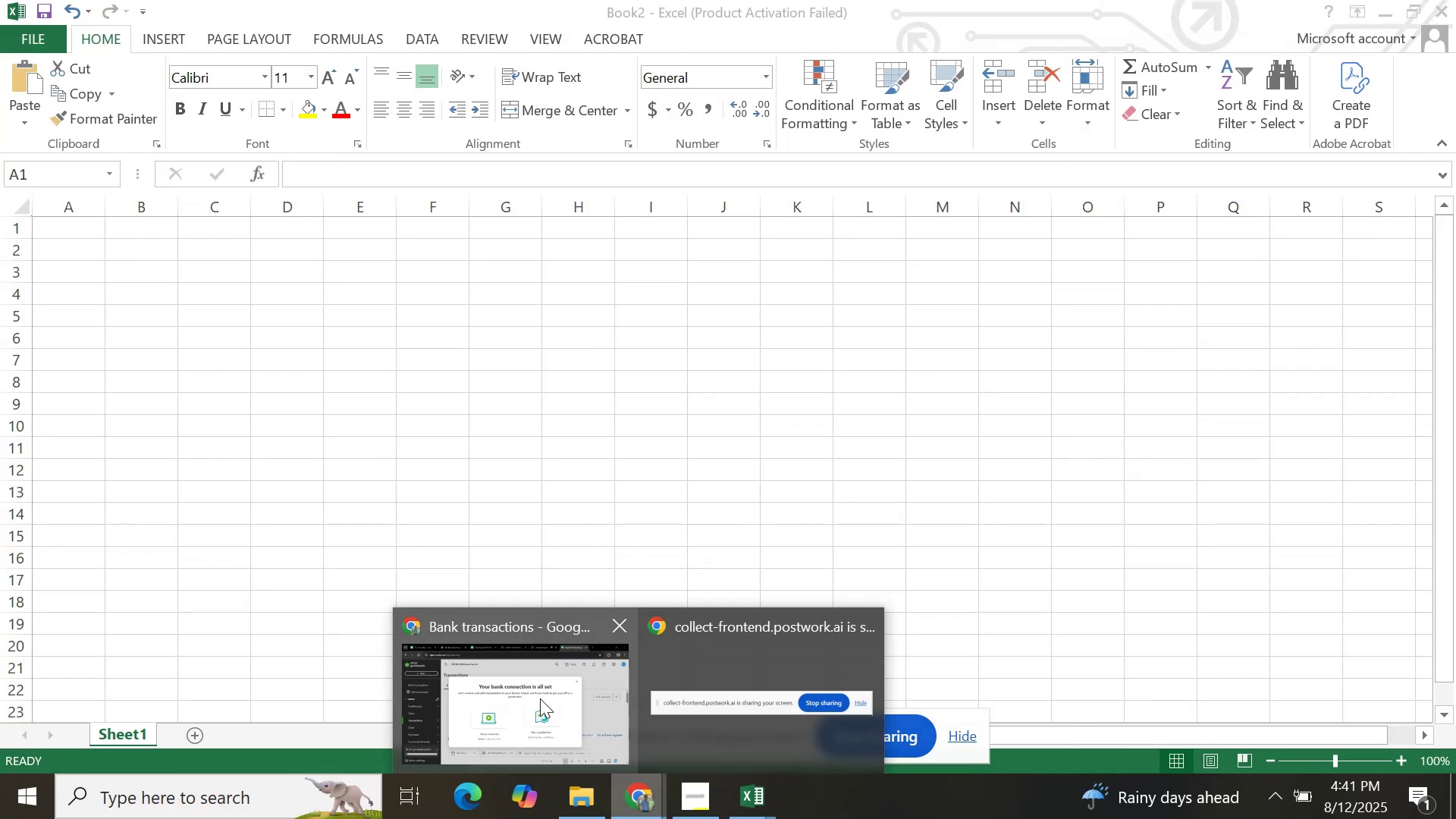 
left_click([540, 698])
 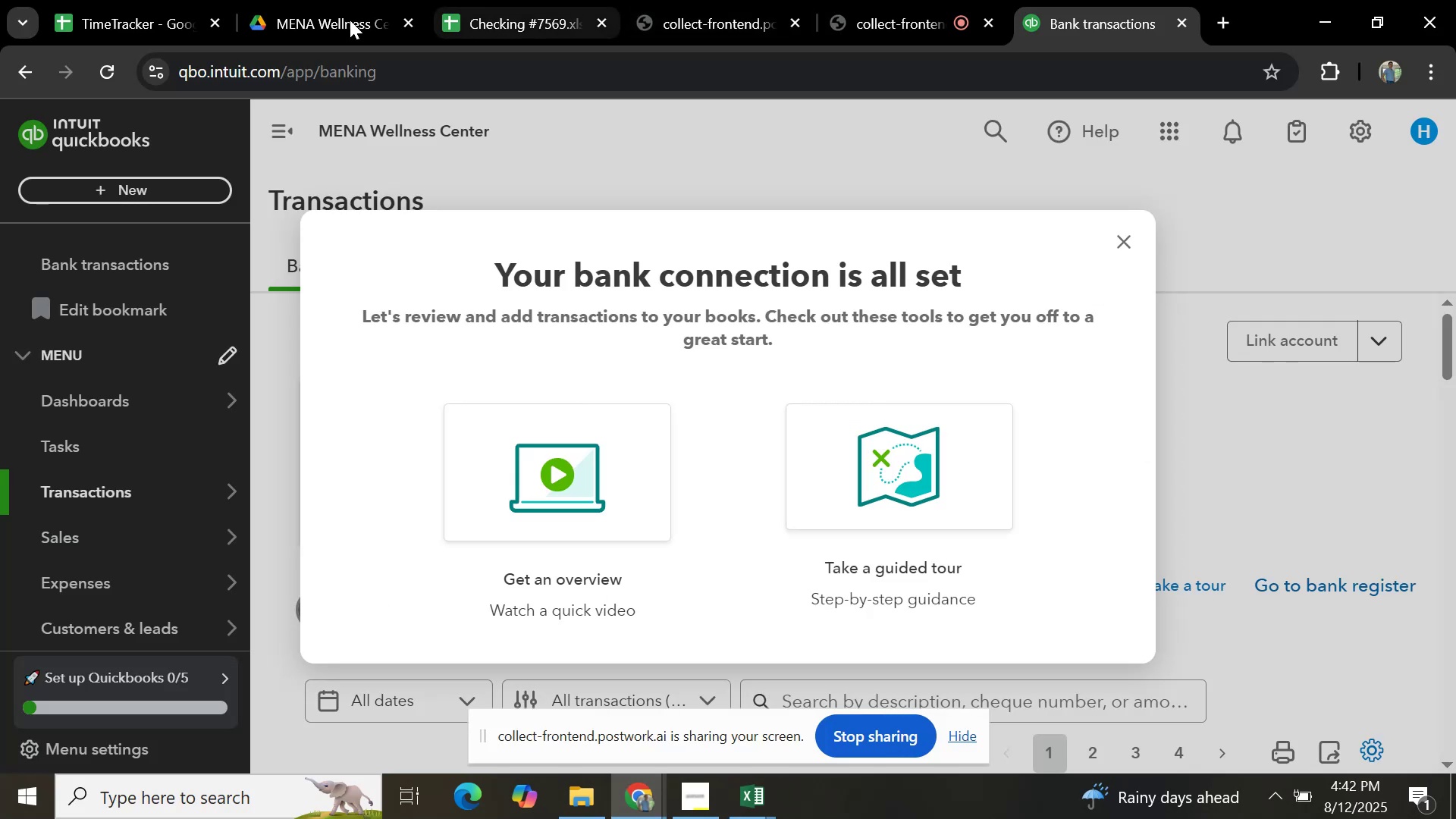 
left_click([330, 20])
 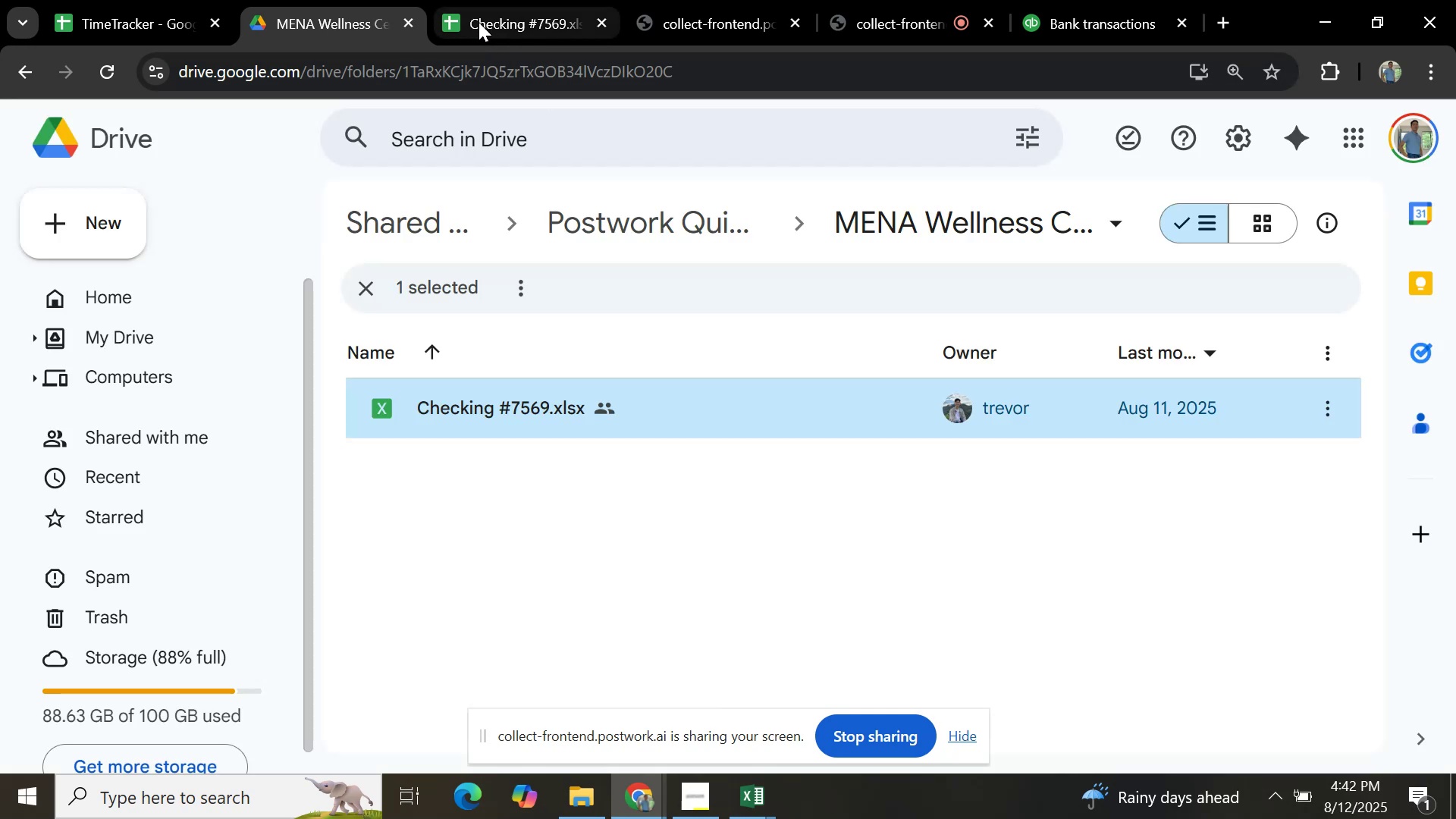 
left_click([476, 22])
 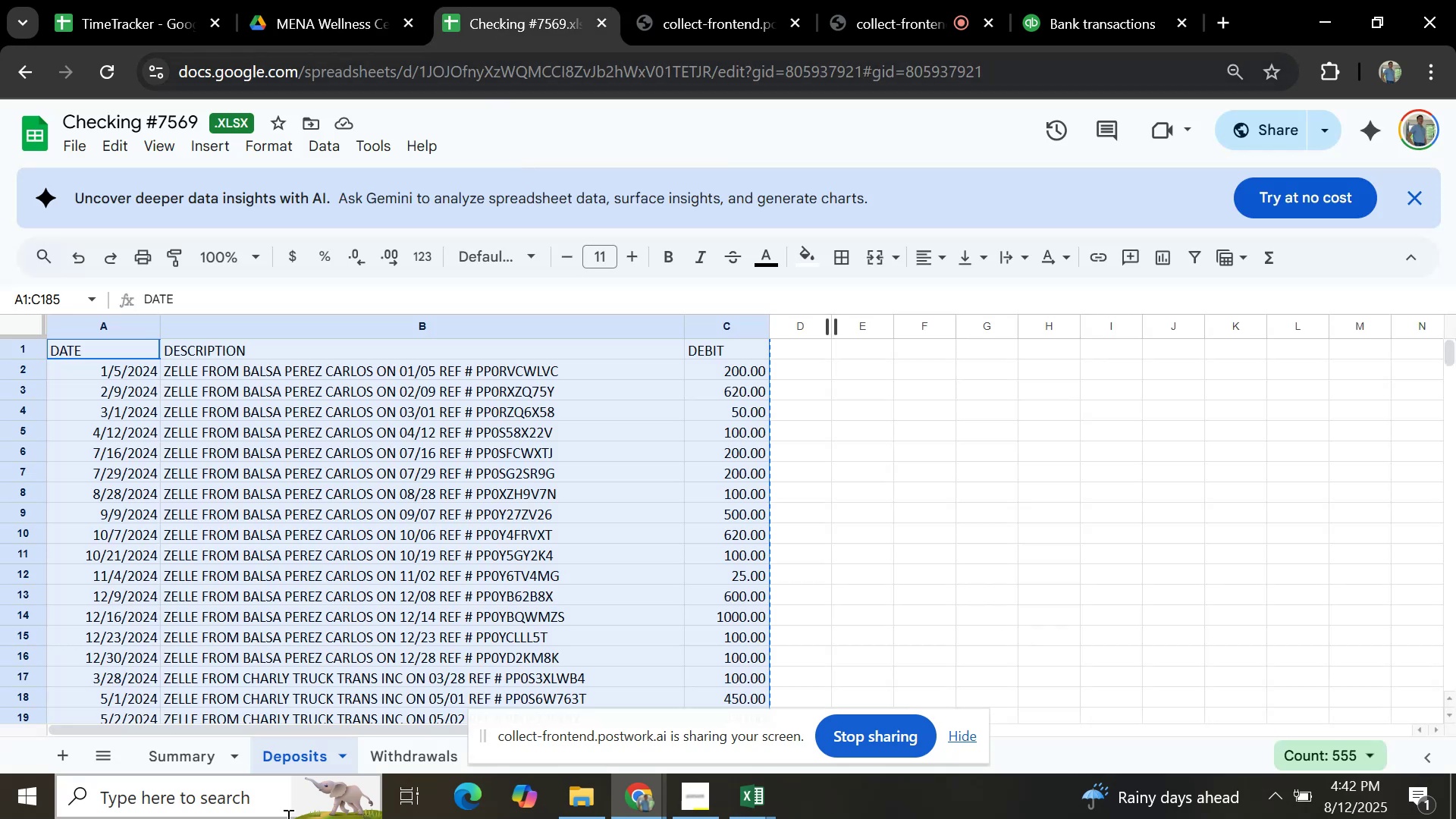 
left_click([404, 750])
 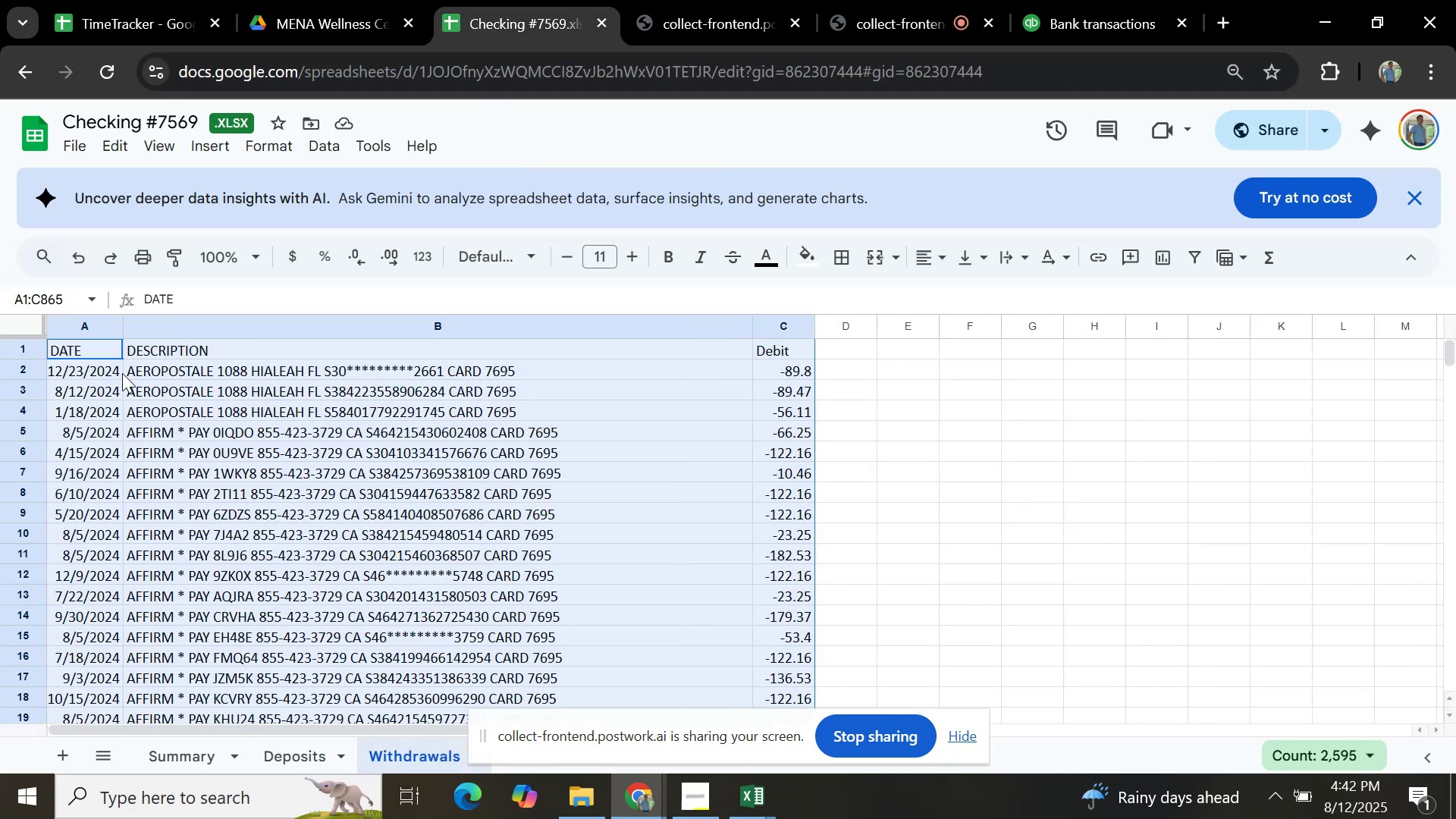 
key(Control+C)
 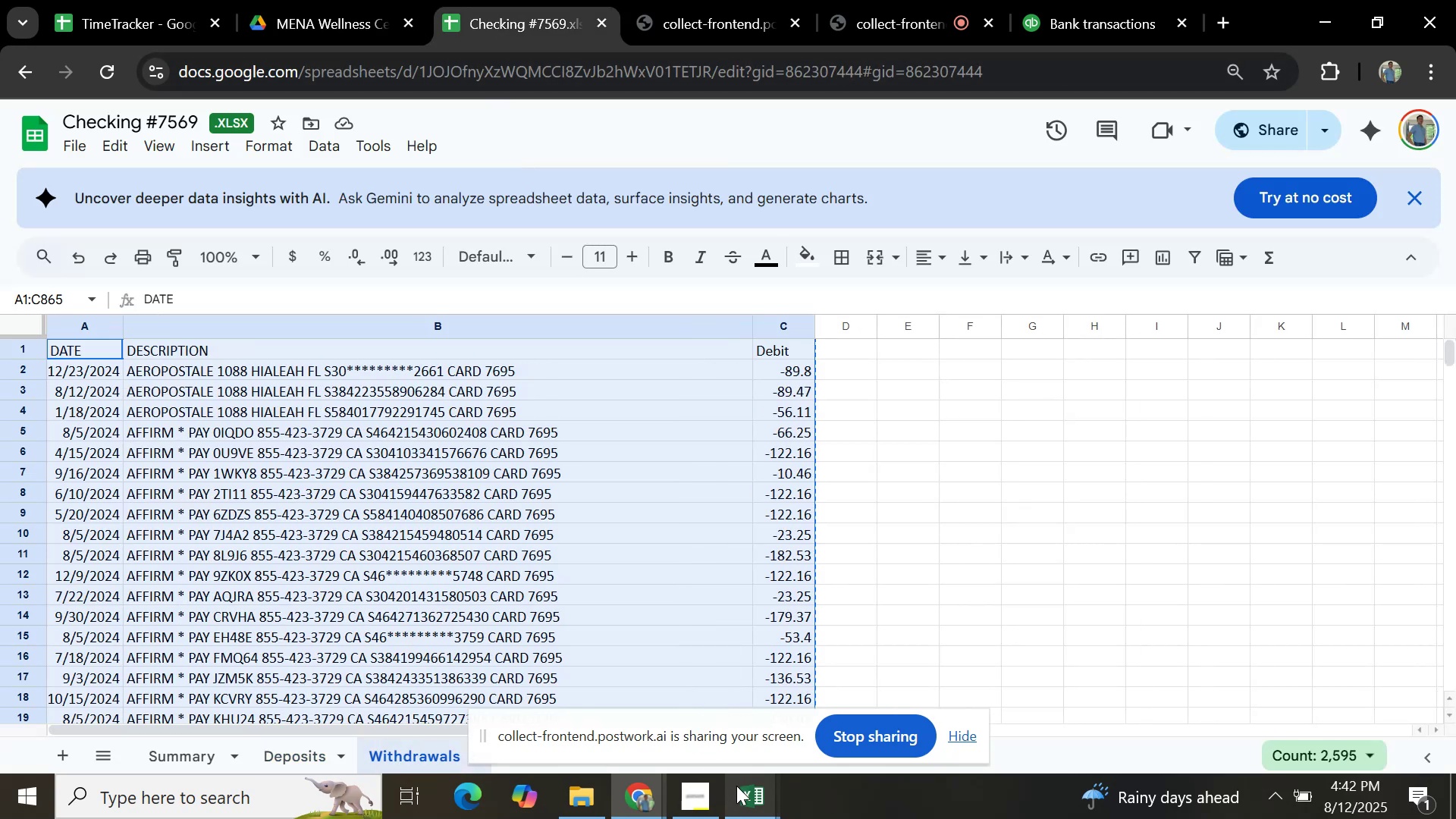 
left_click([745, 790])
 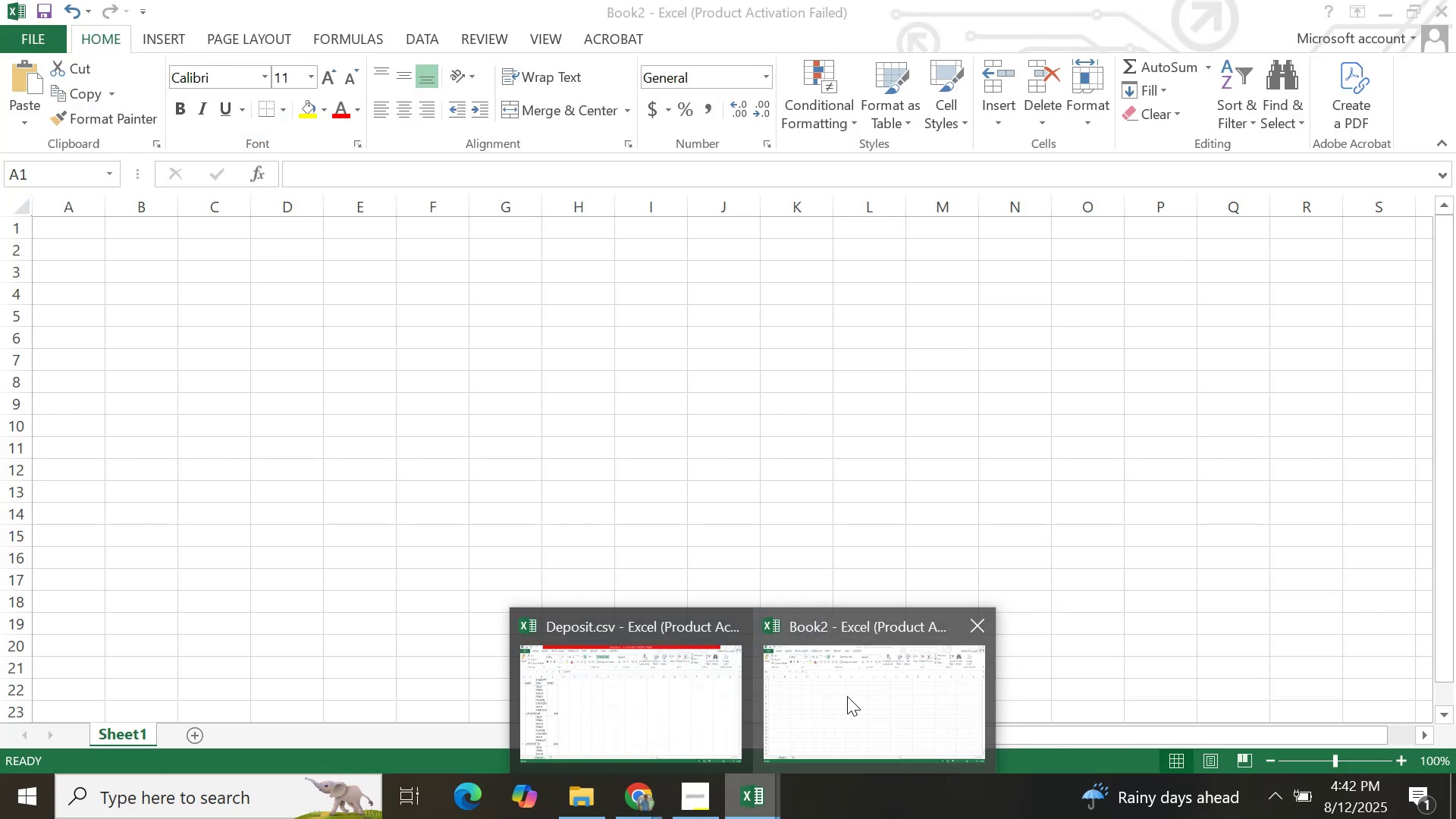 
left_click([847, 696])
 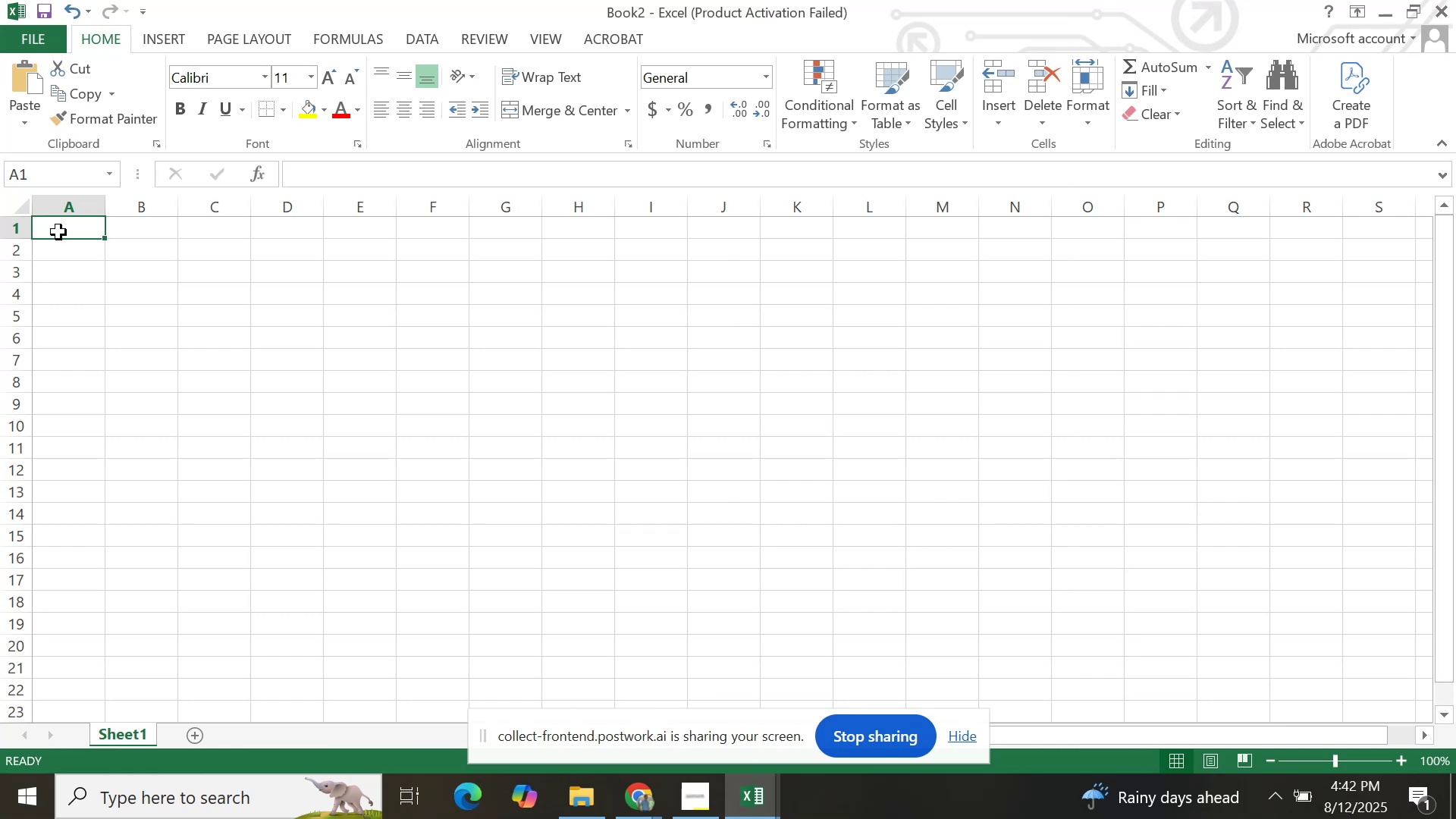 
key(Control+V)
 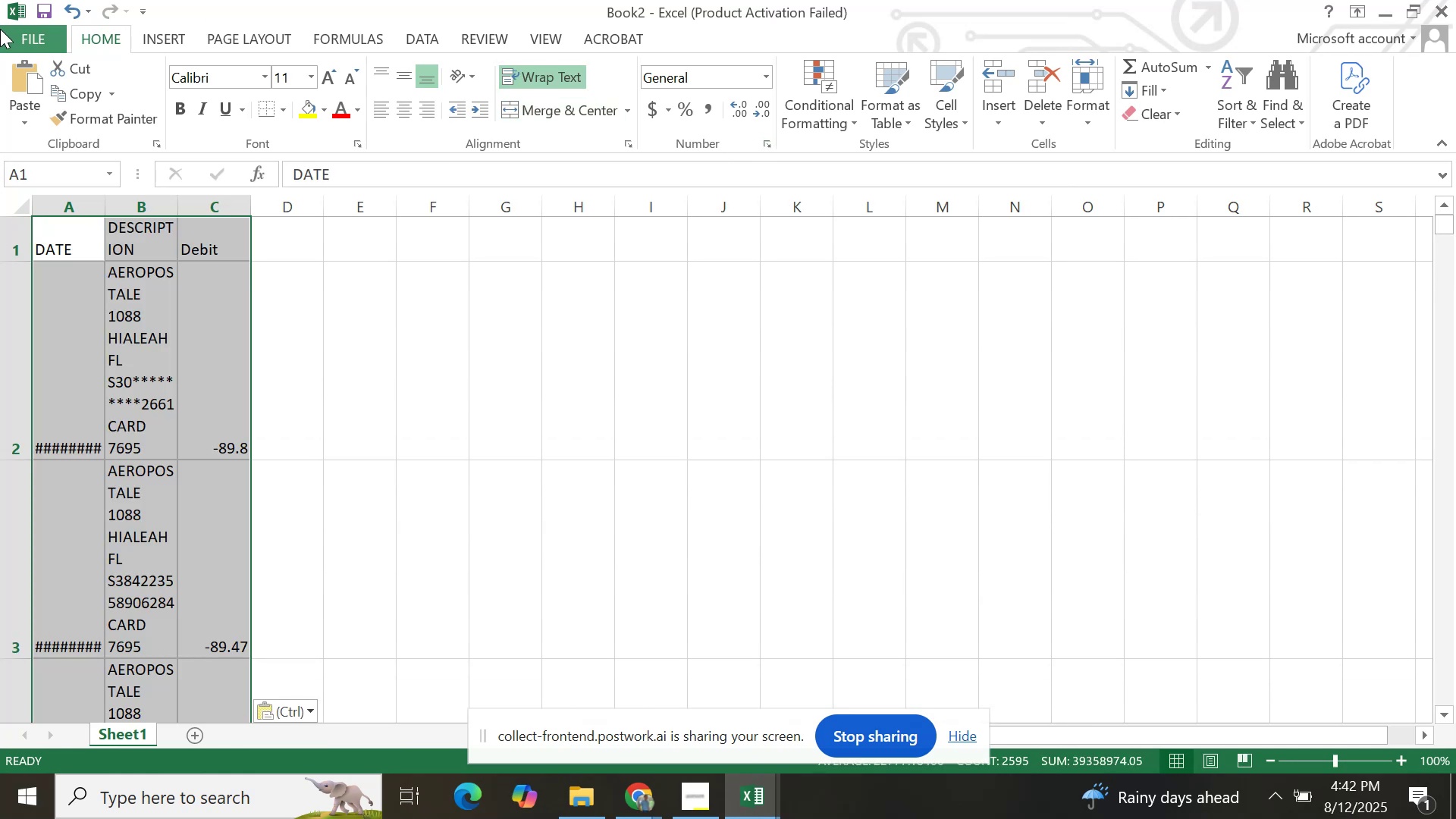 
left_click([15, 35])
 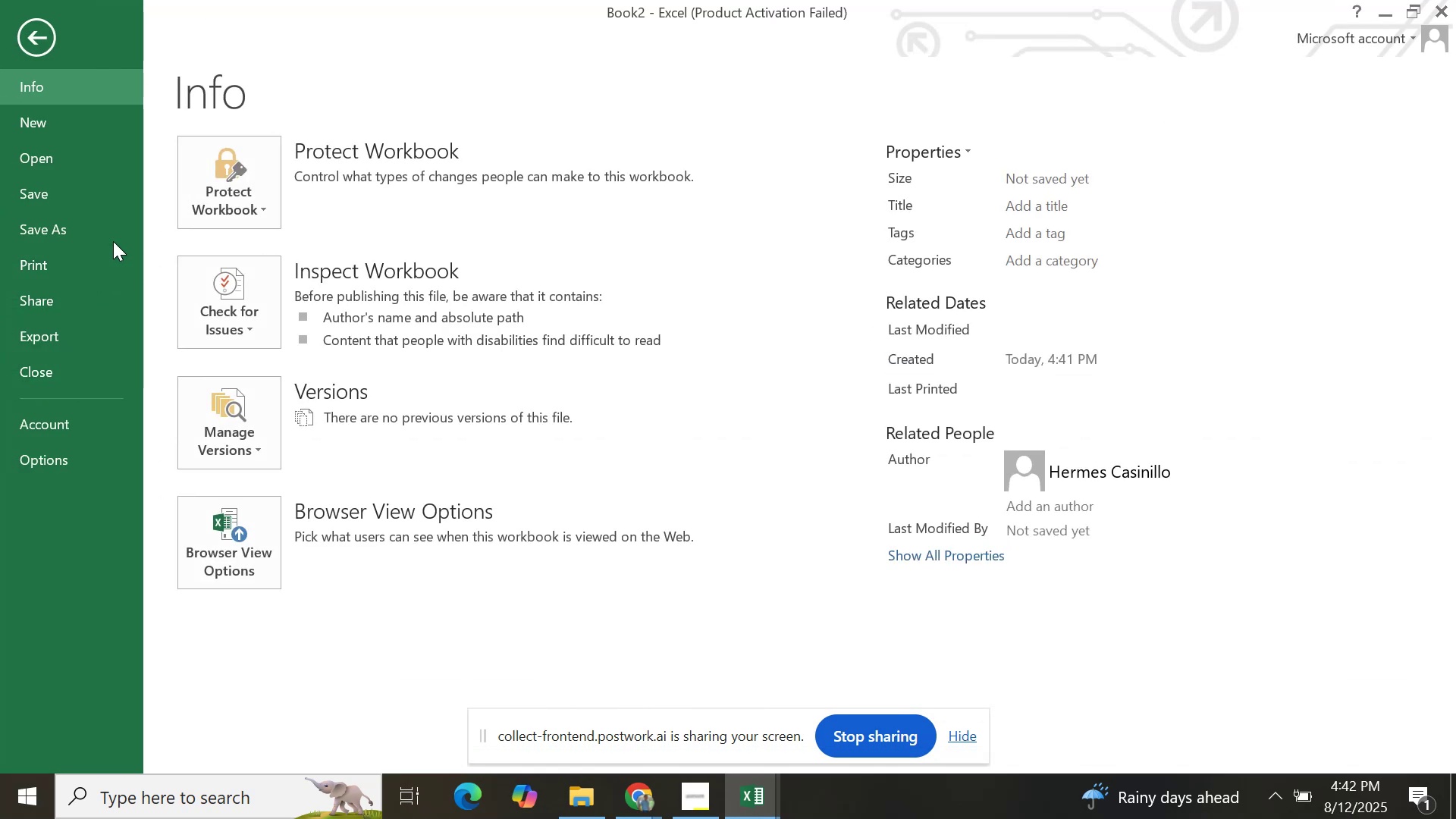 
left_click([115, 237])
 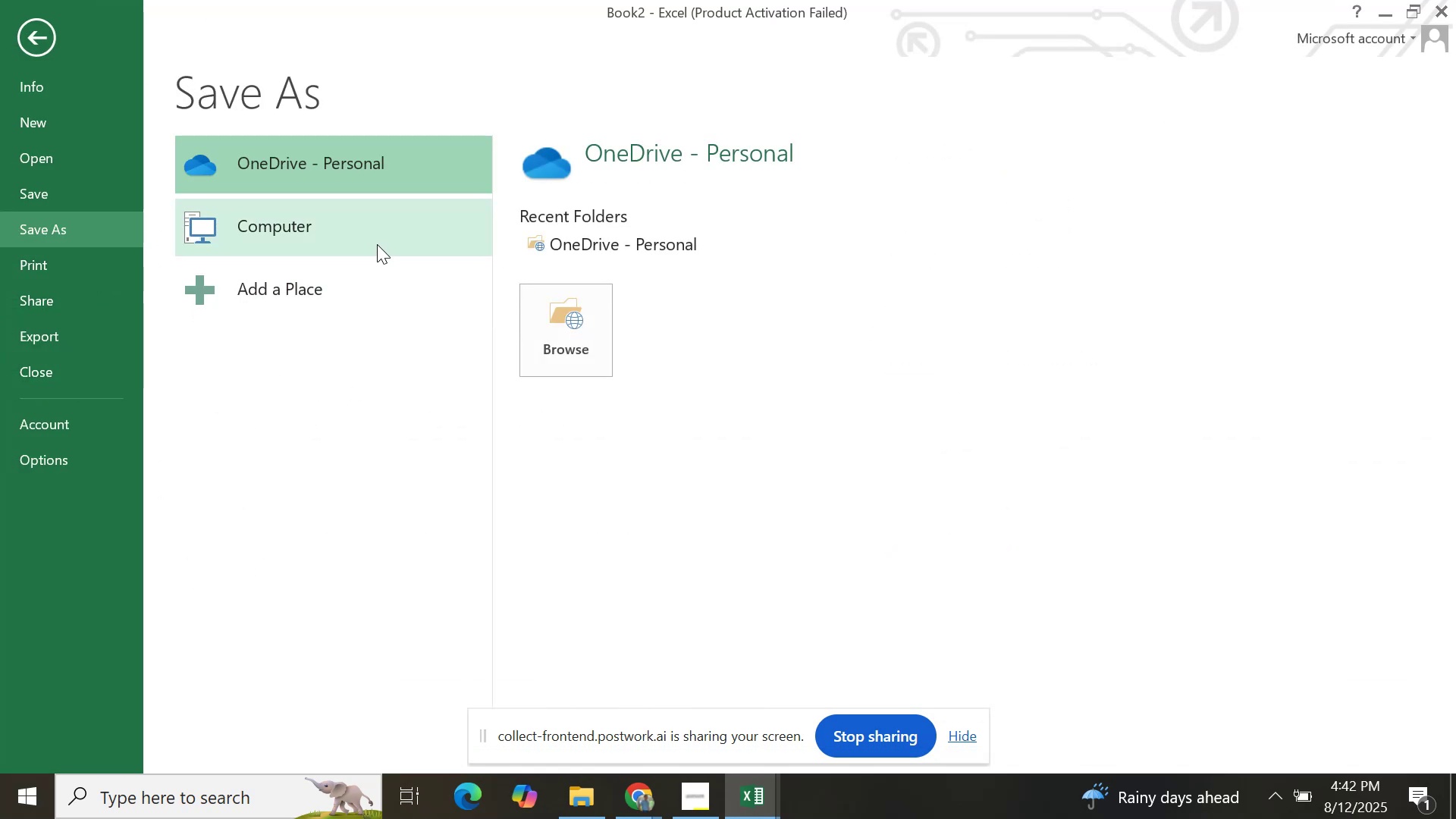 
left_click([377, 244])
 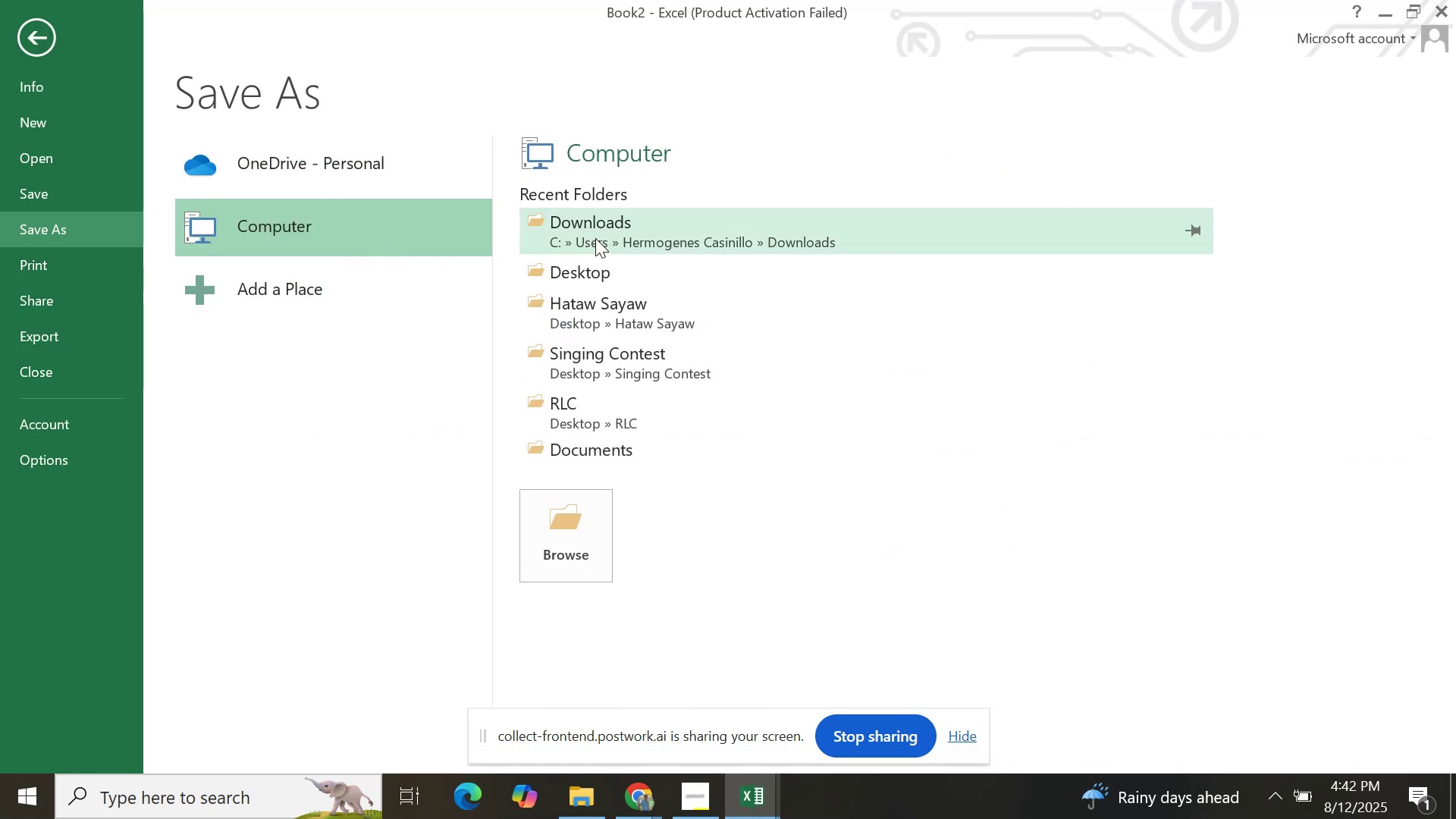 
left_click([595, 238])
 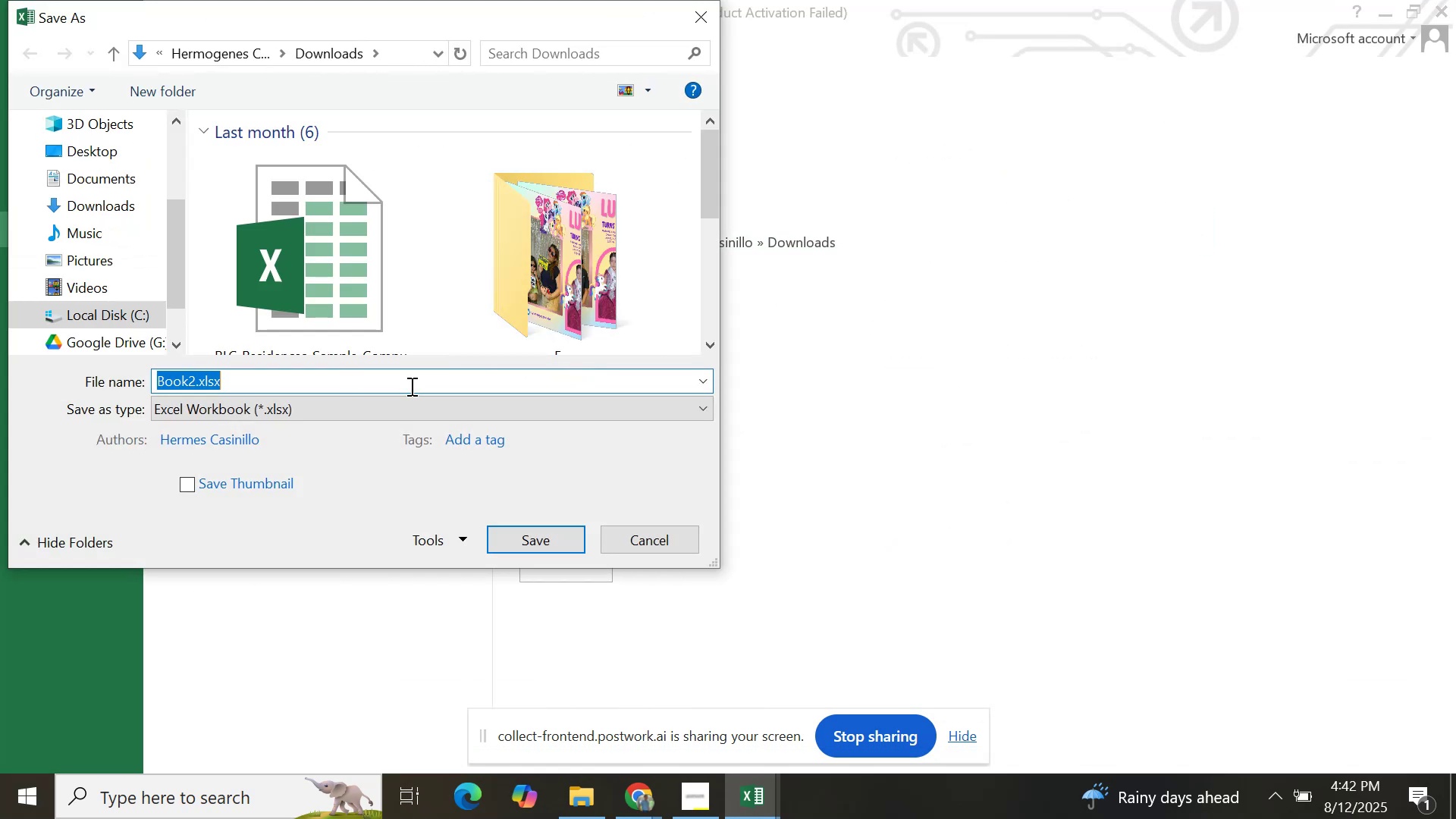 
type(Withdrawals)
 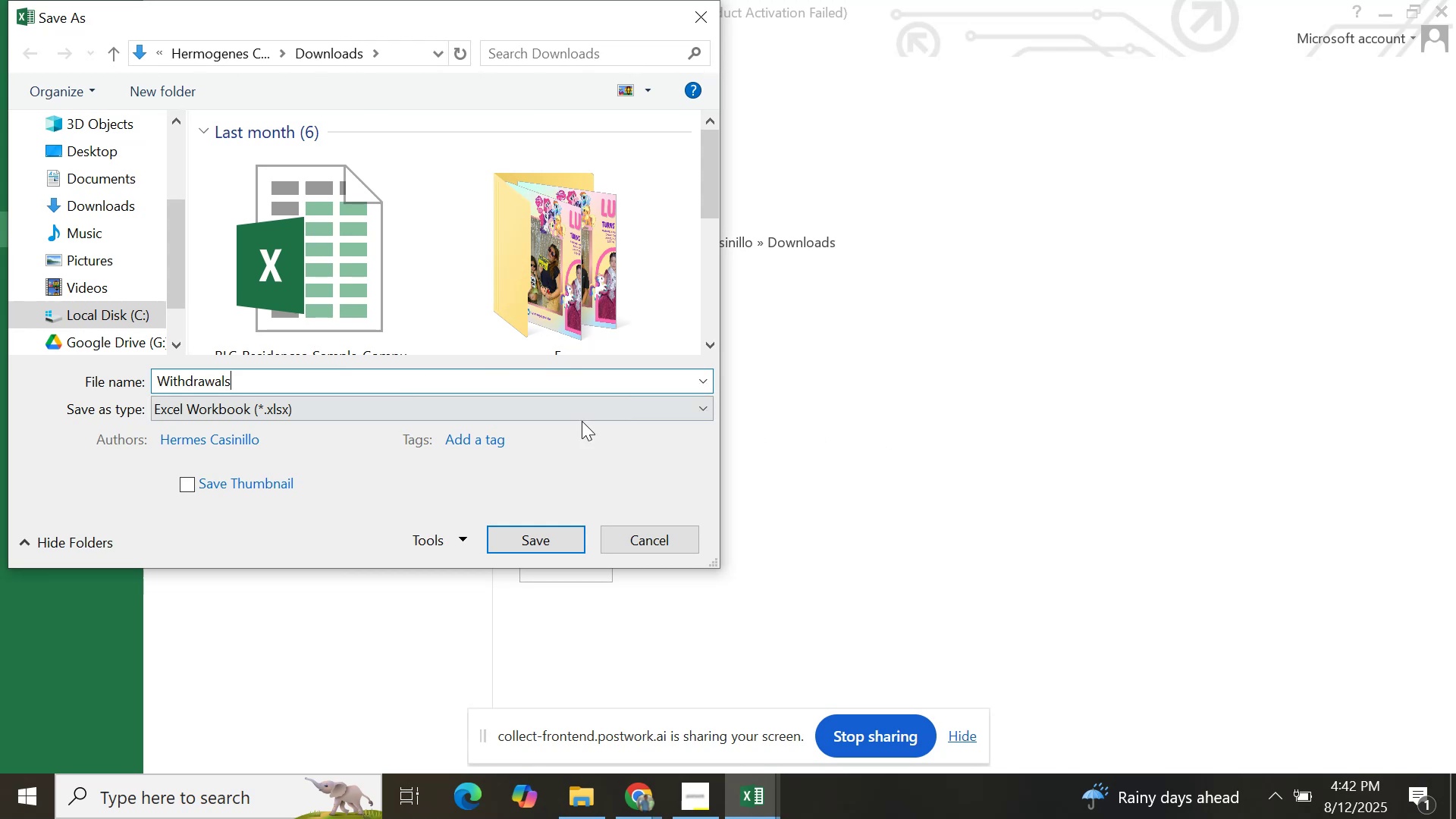 
left_click([589, 408])
 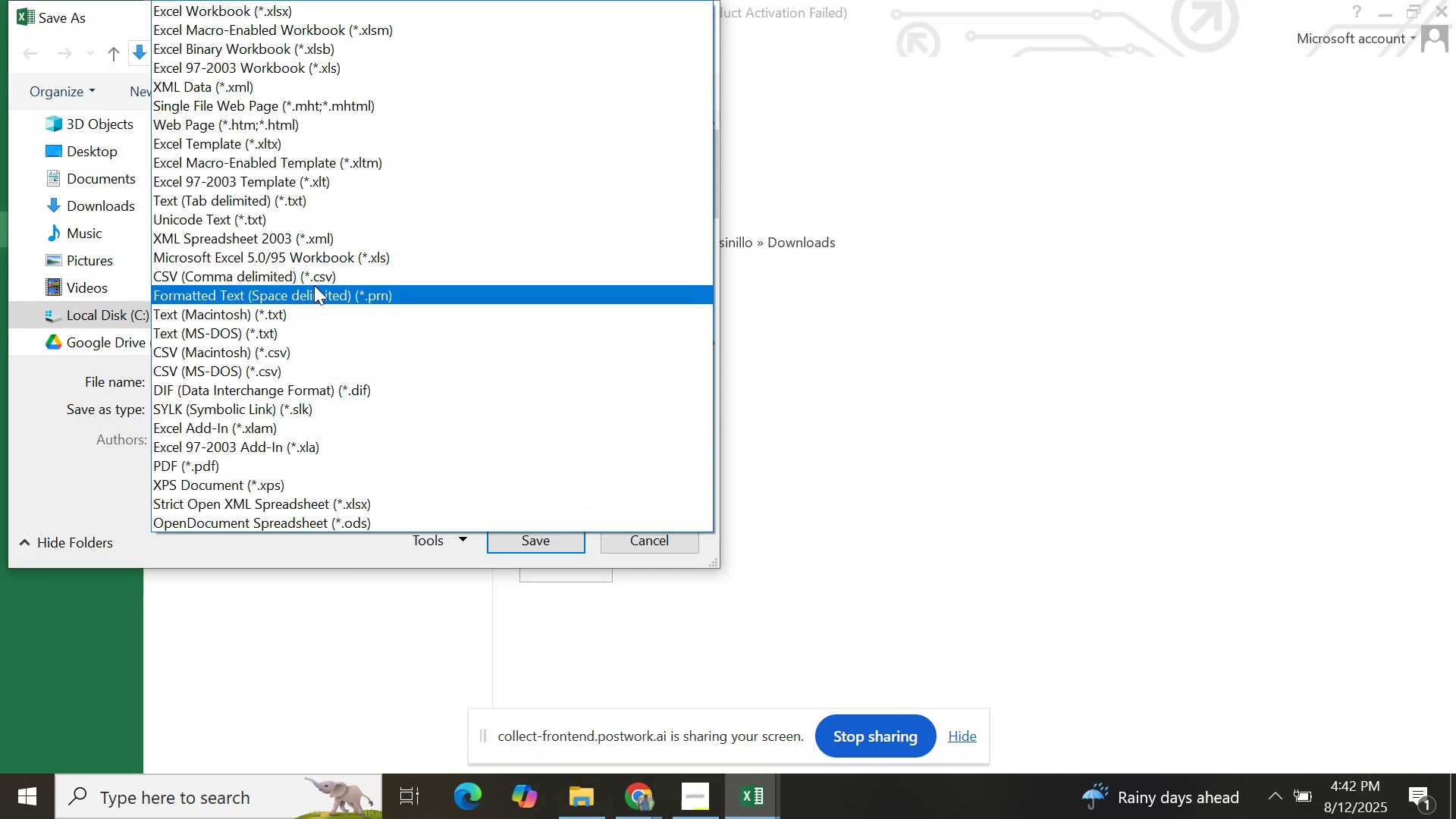 
left_click([315, 280])
 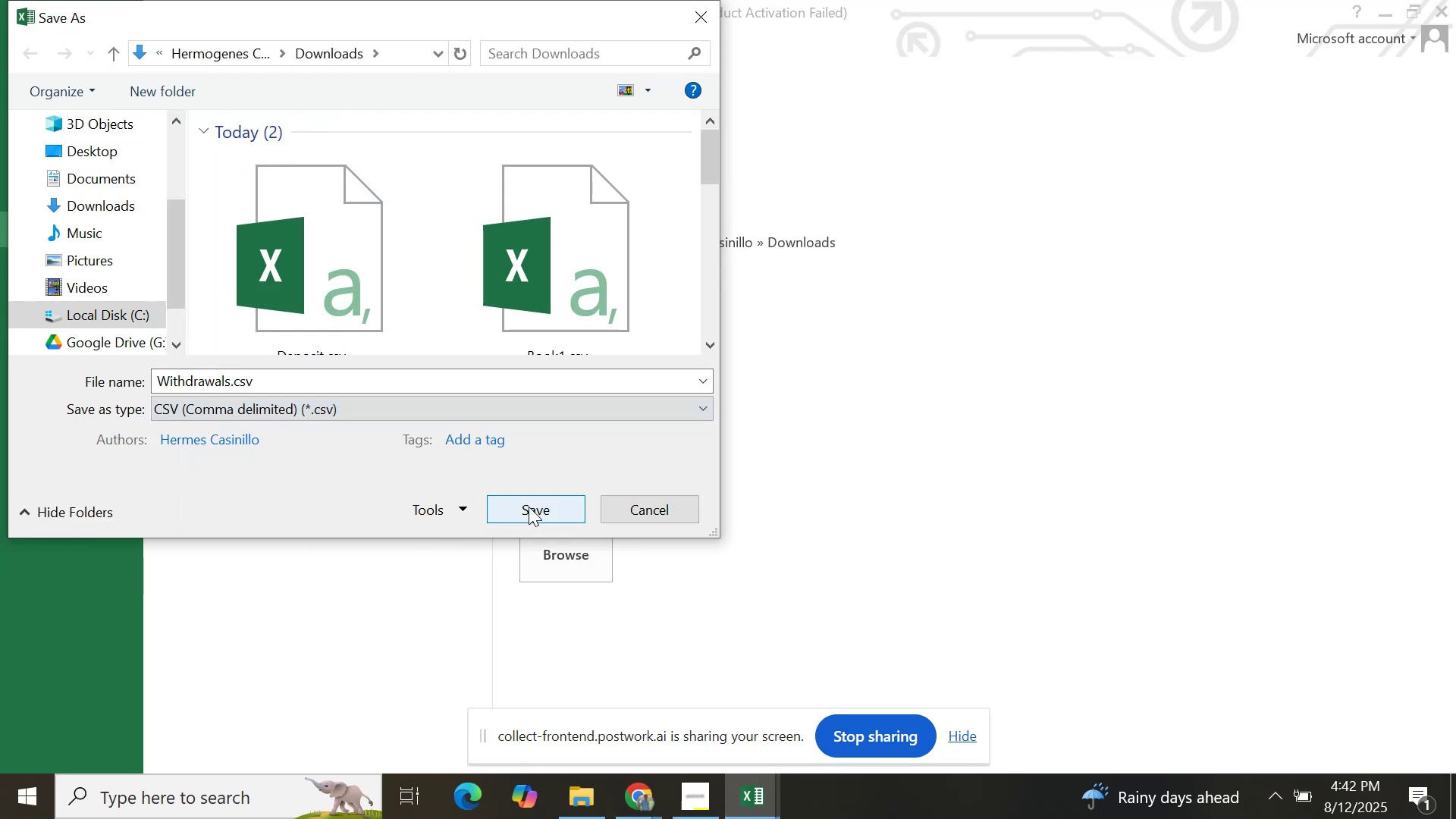 
left_click([529, 507])
 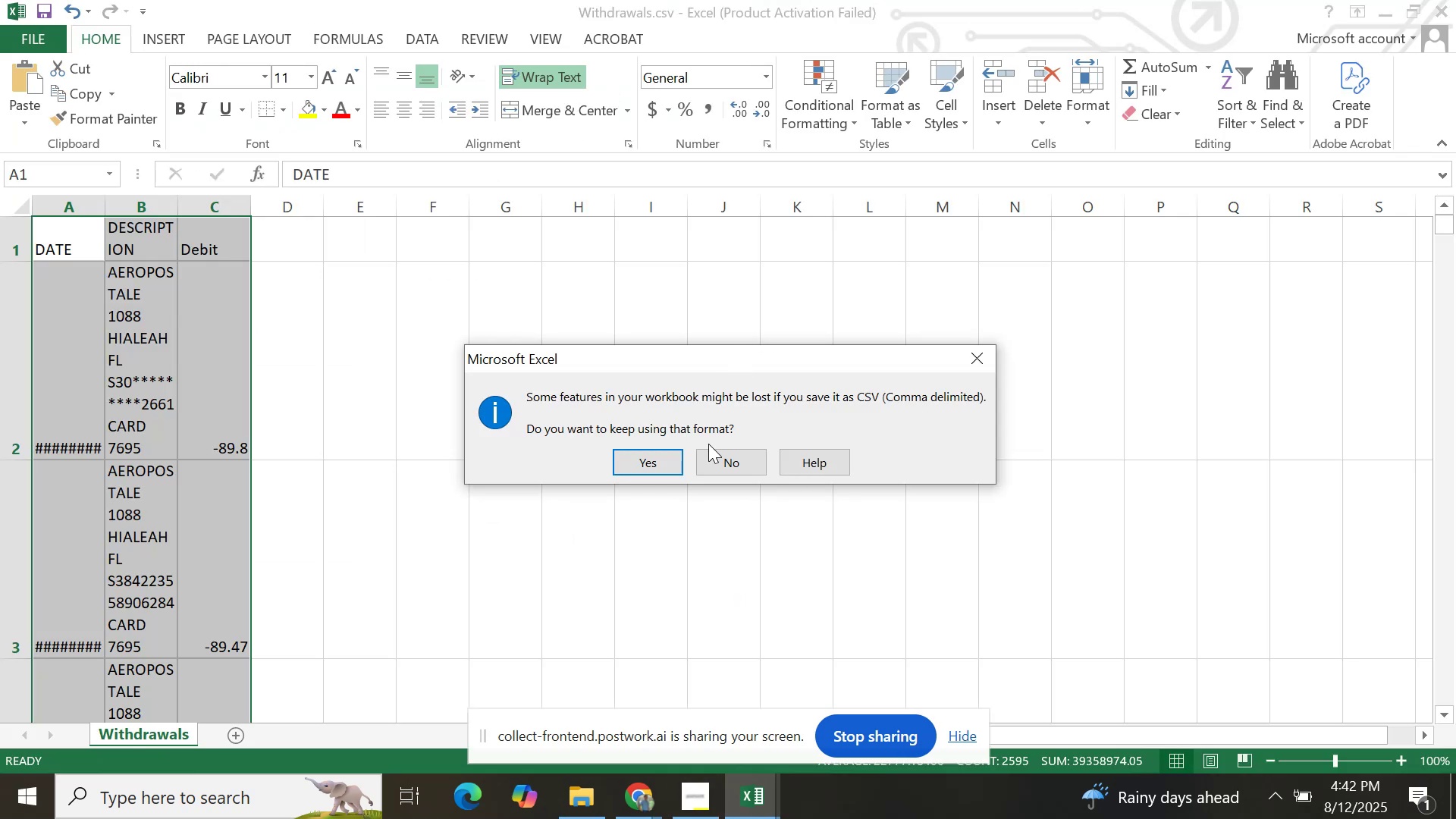 
left_click([648, 457])
 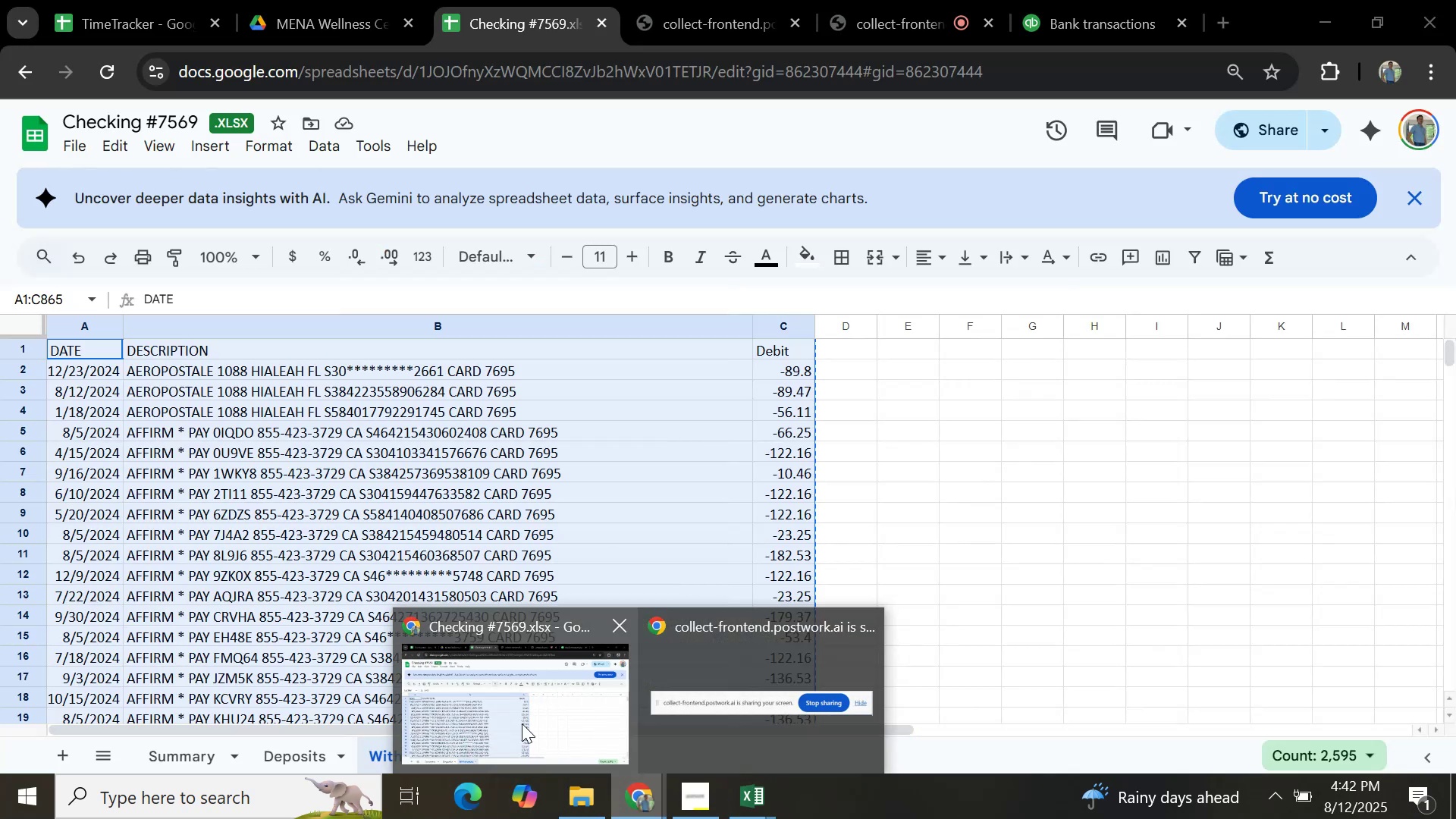 
left_click([1062, 2])
 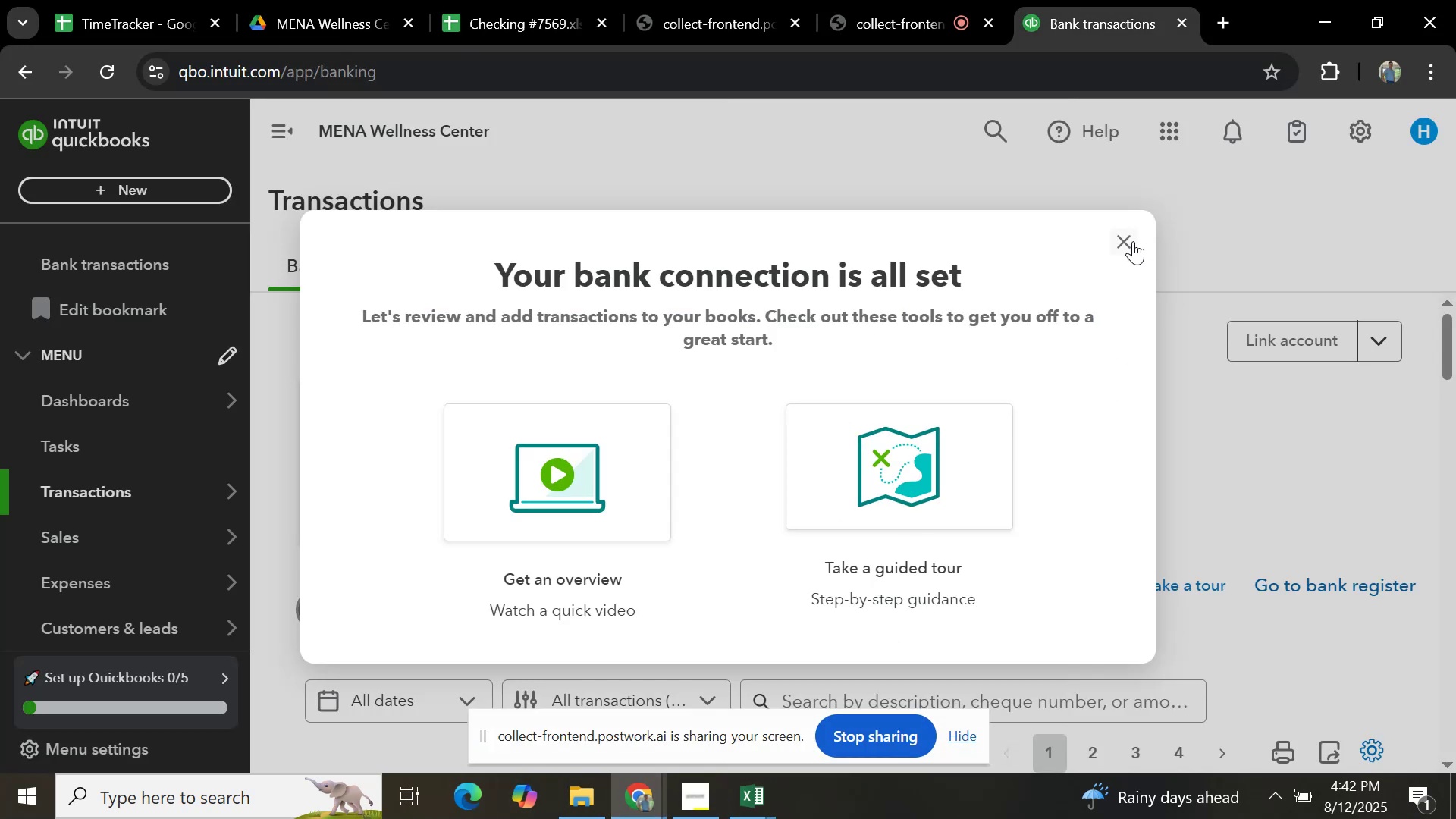 
left_click([1133, 241])
 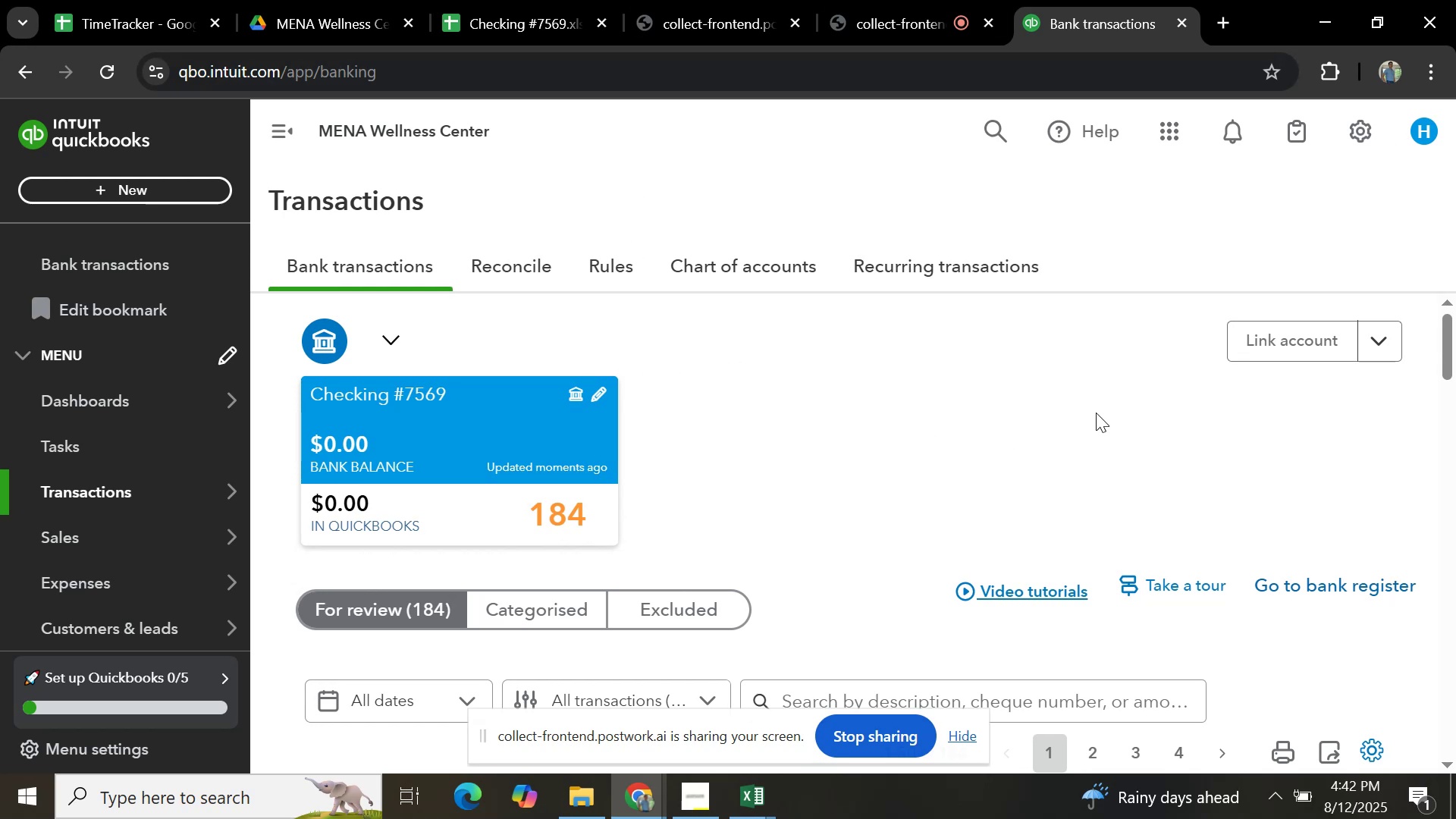 
wait(6.25)
 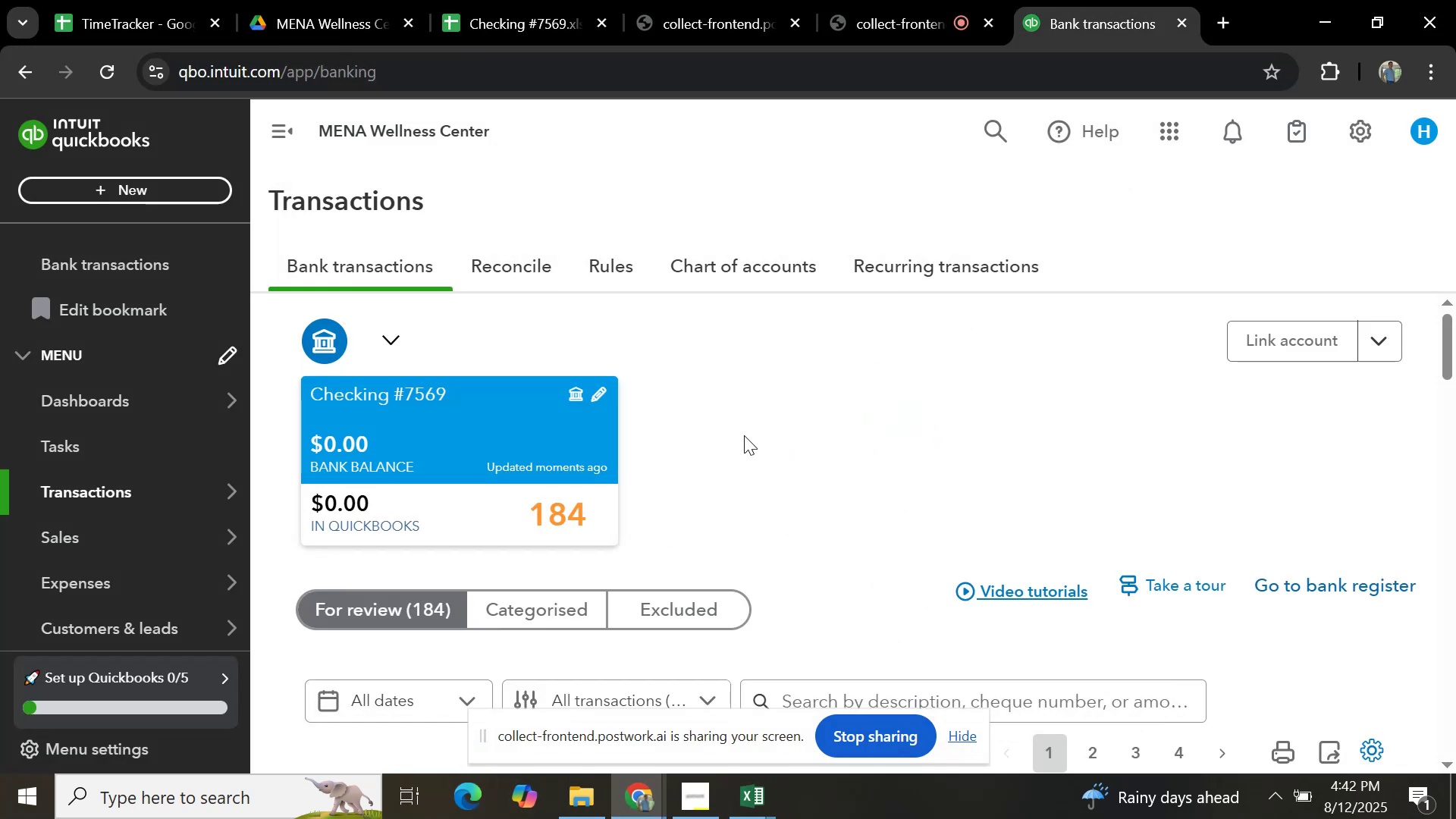 
left_click([1382, 340])
 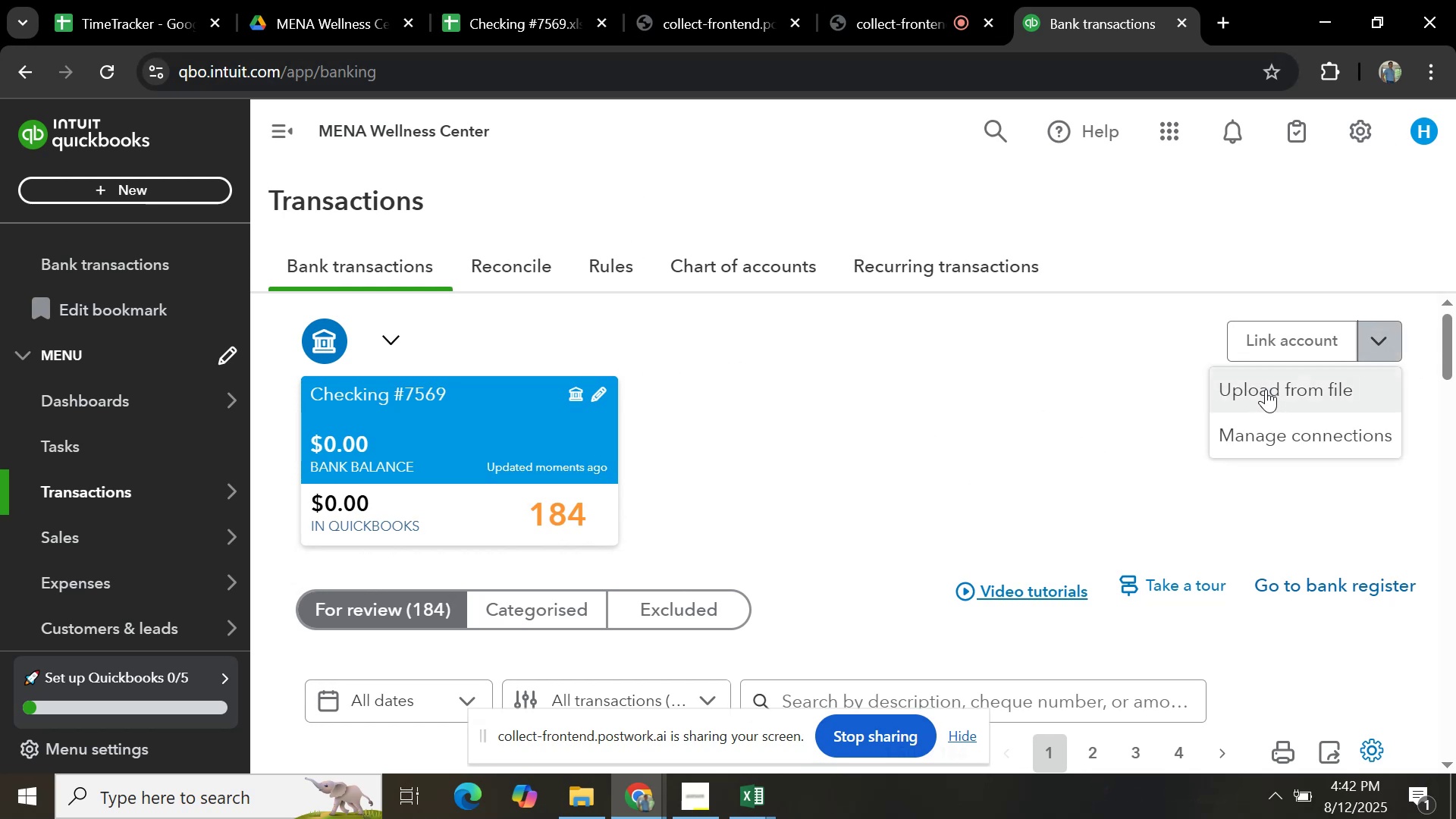 
wait(9.85)
 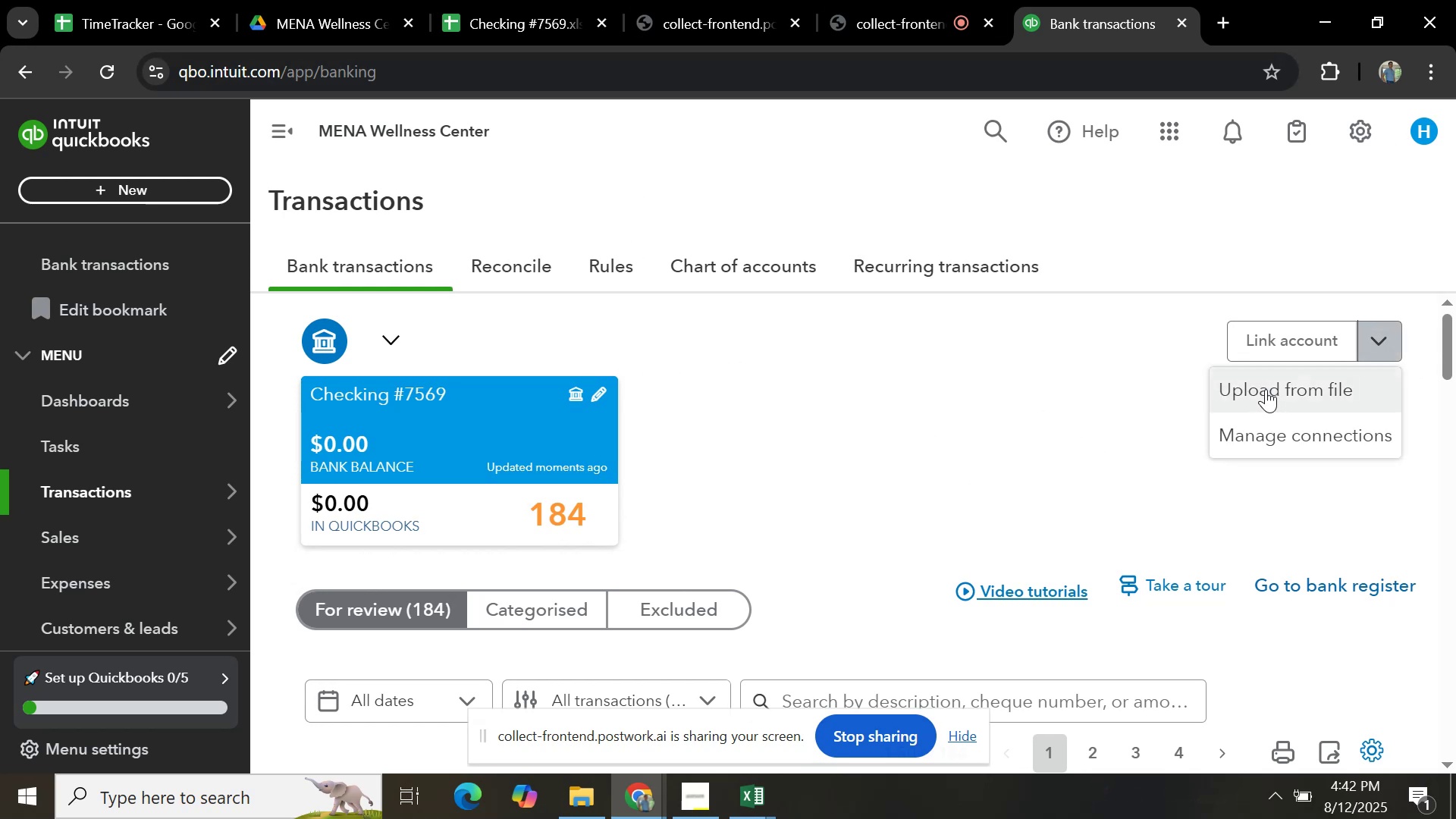 
left_click([1266, 391])
 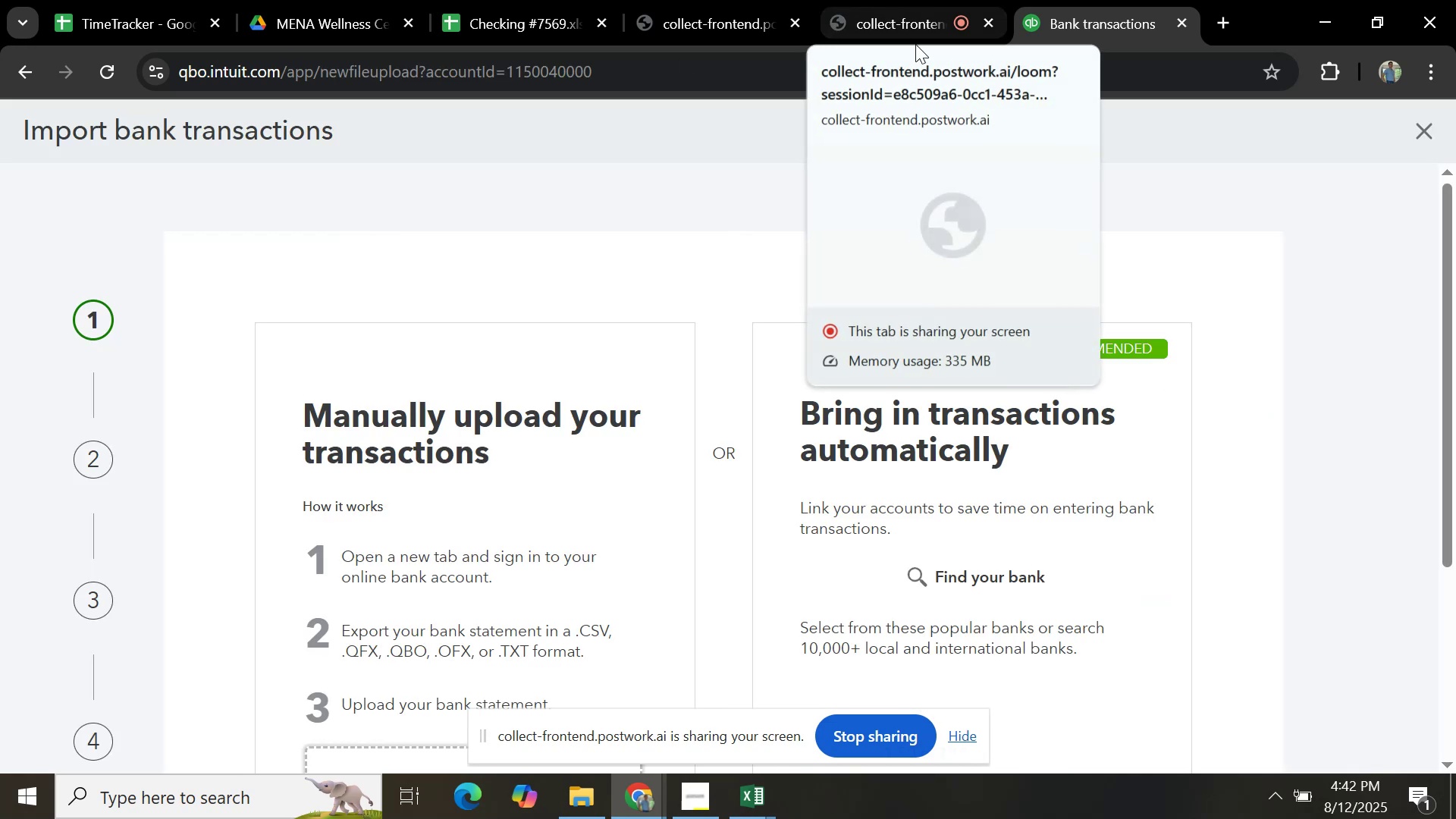 
scroll: coordinate [597, 421], scroll_direction: down, amount: 3.0
 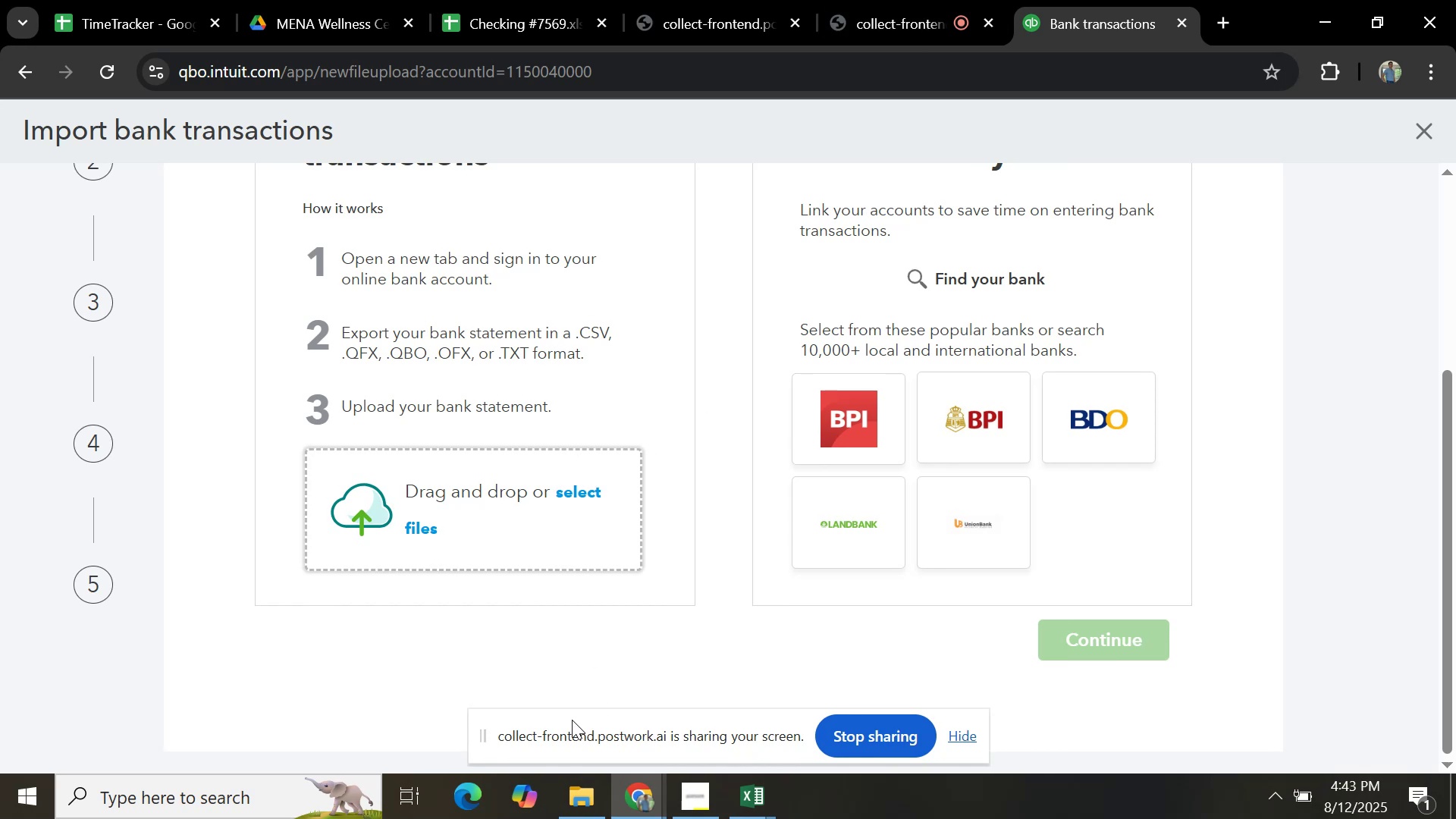 
wait(6.37)
 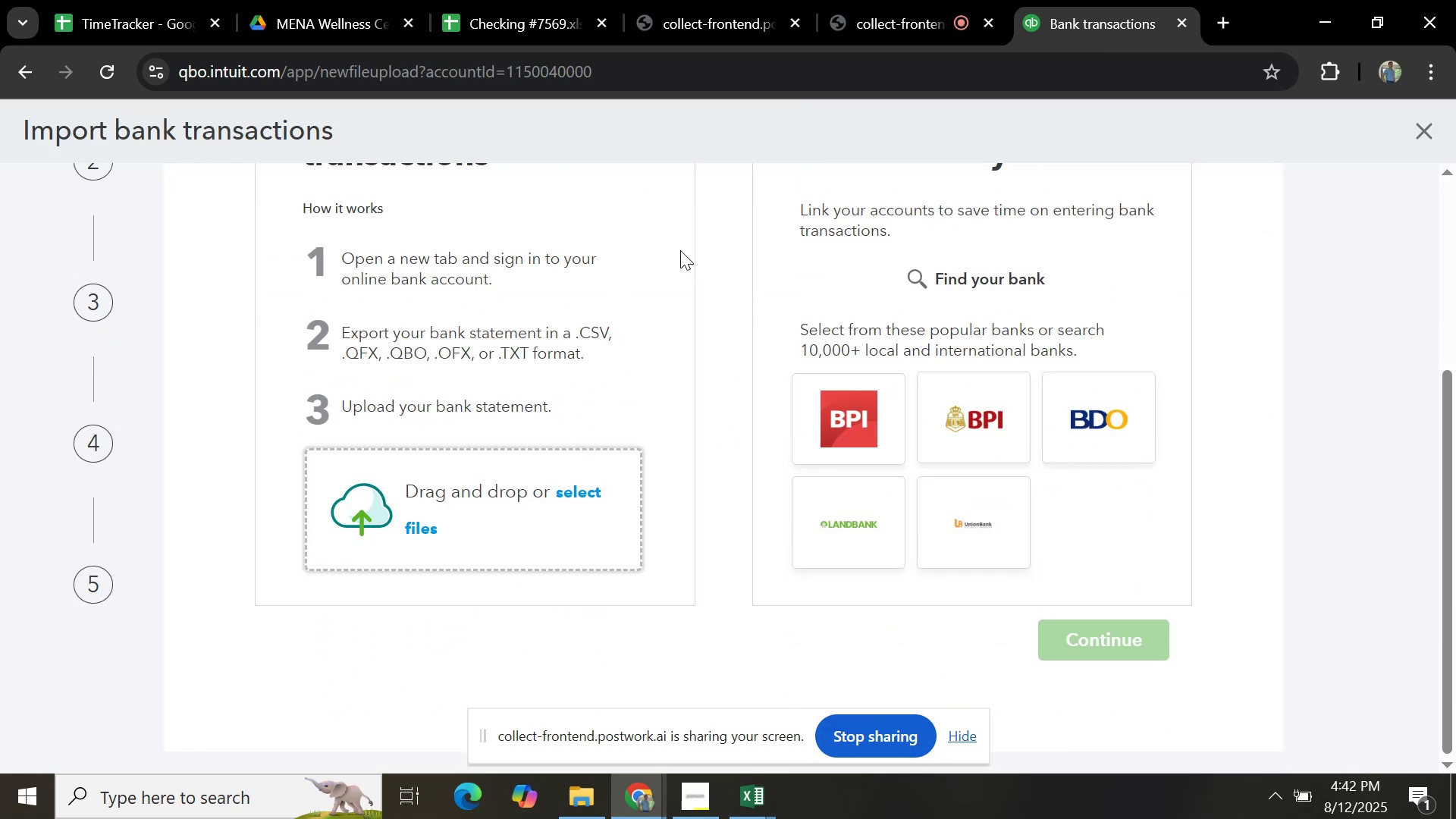 
left_click([548, 539])
 